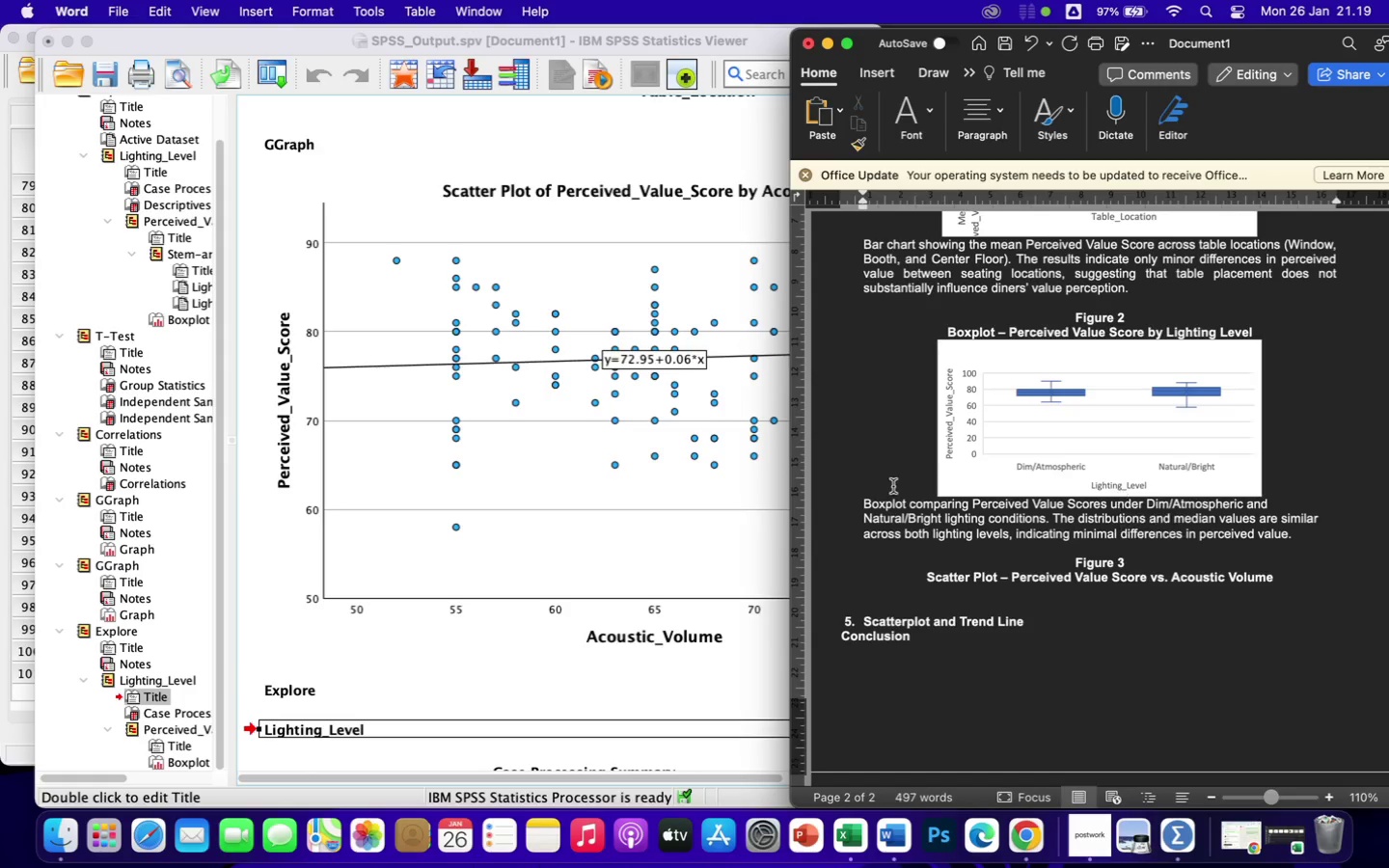 
left_click([617, 483])
 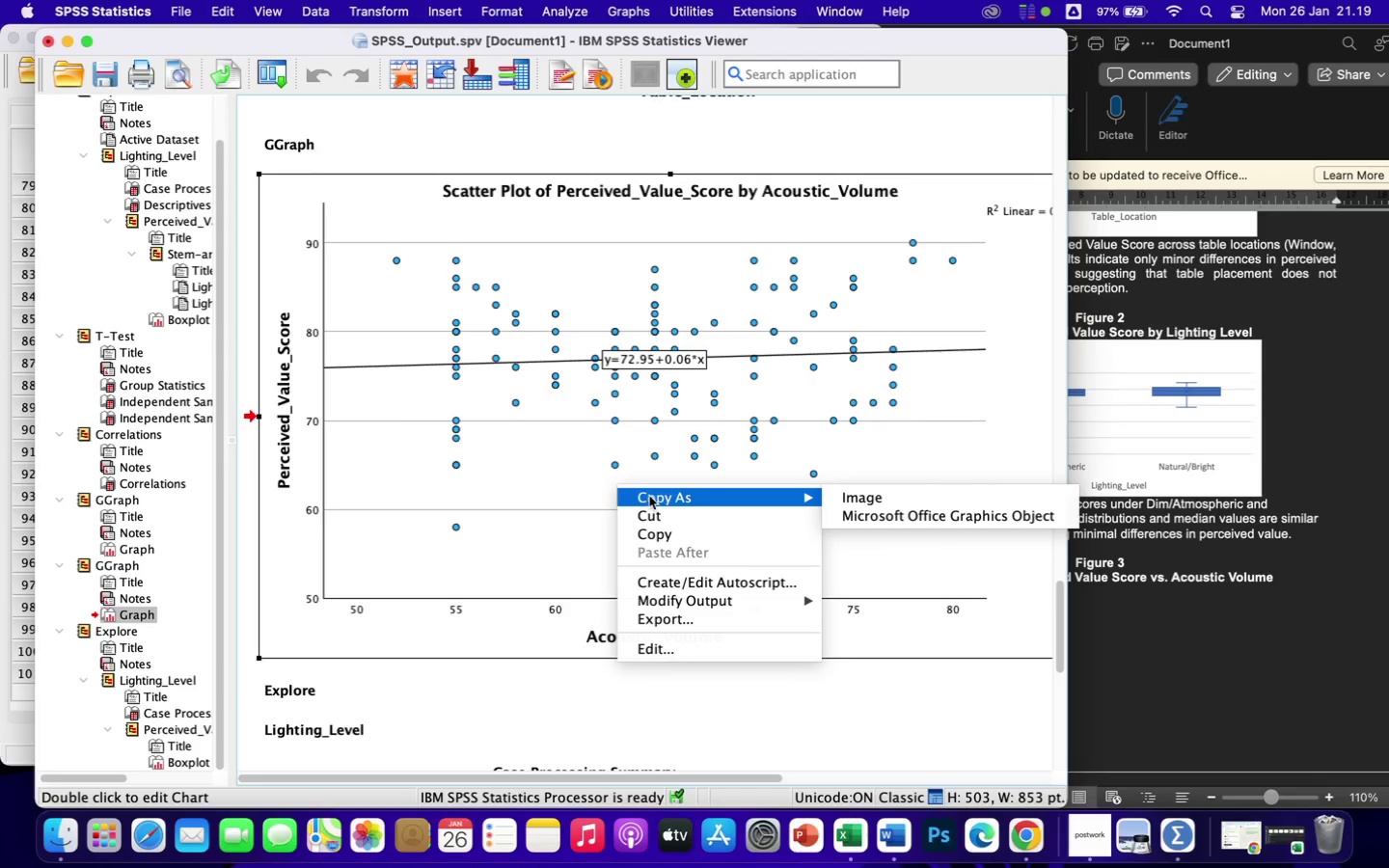 
wait(5.68)
 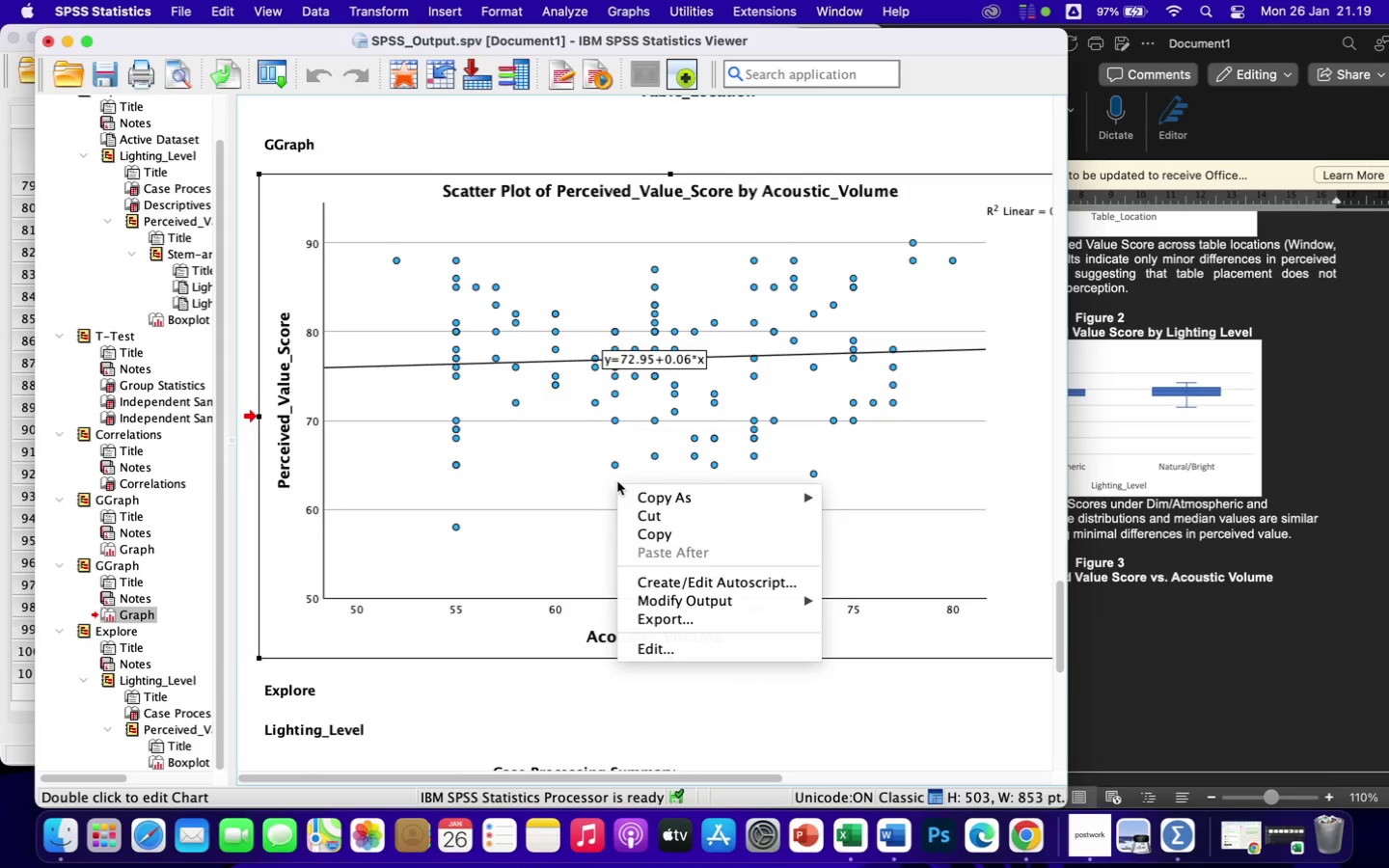 
left_click([862, 495])
 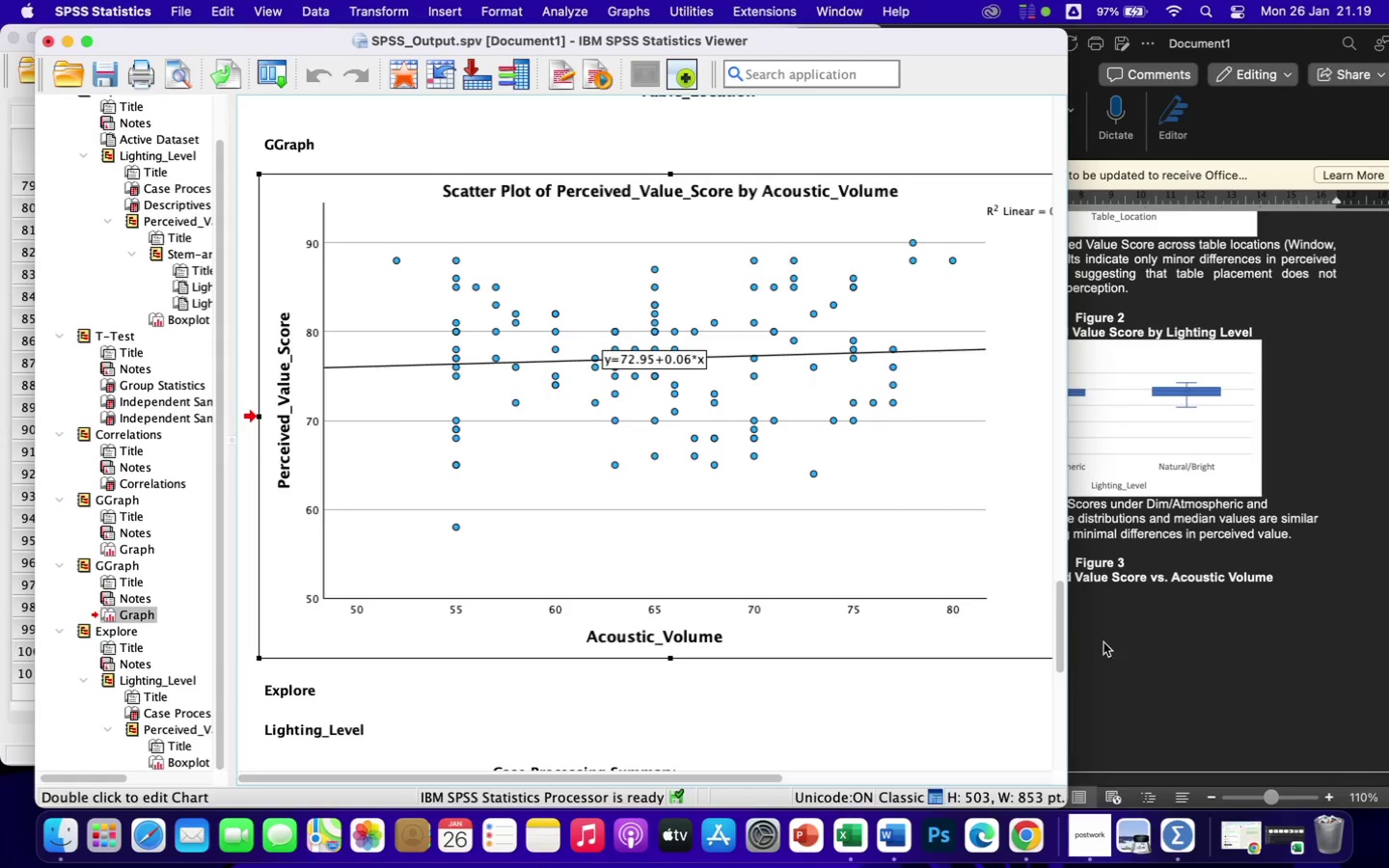 
left_click([1124, 645])
 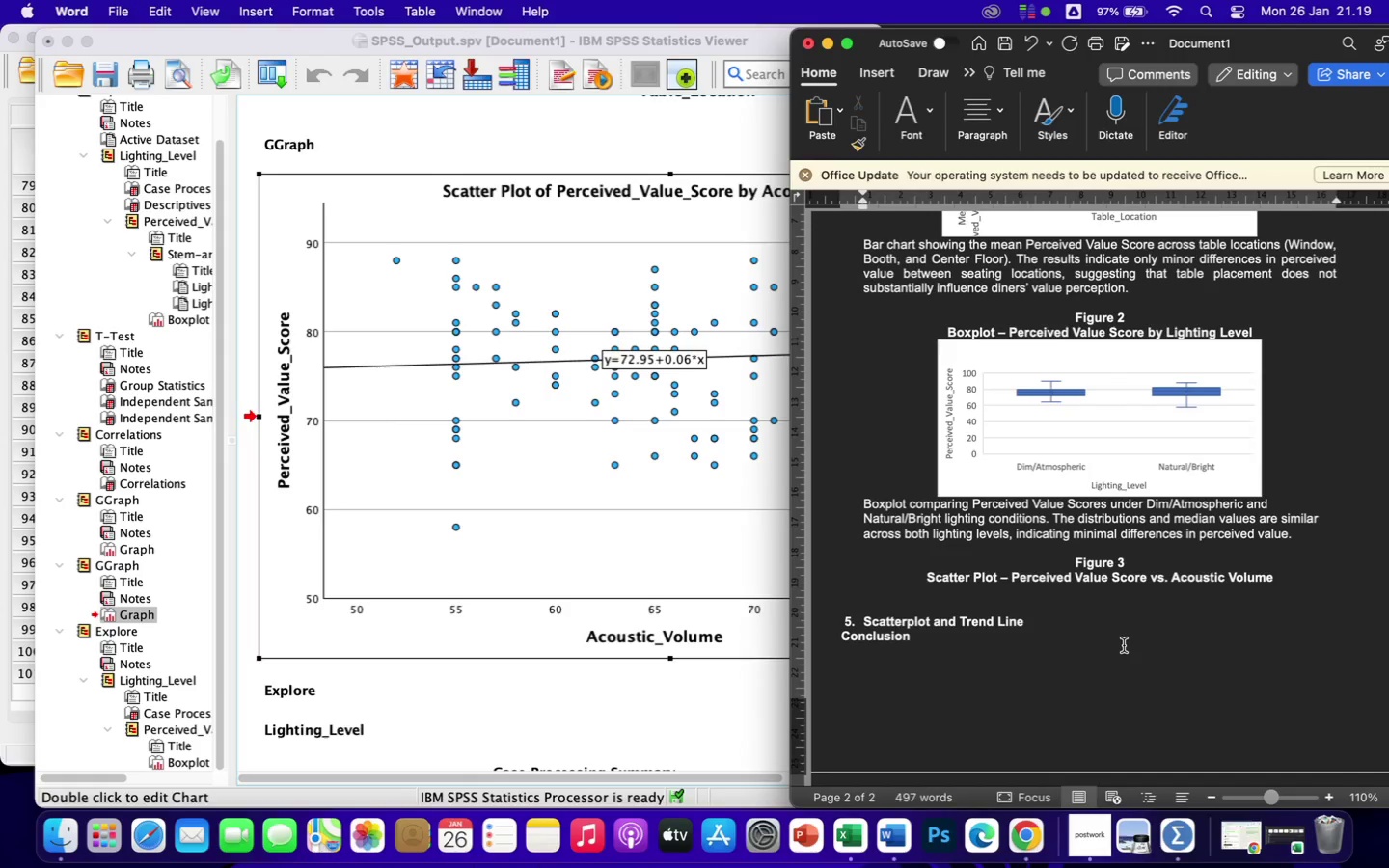 
key(Meta+V)
 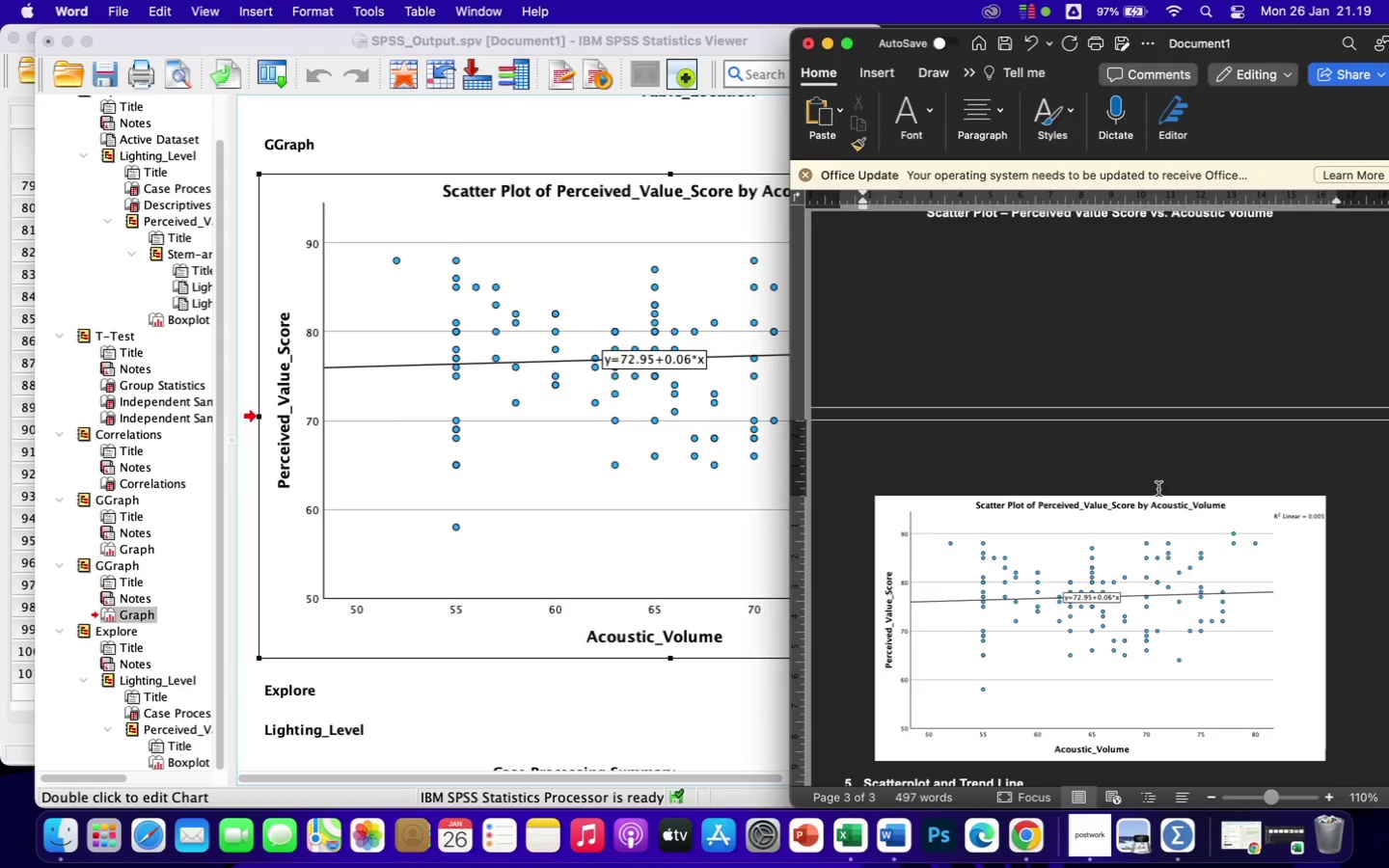 
left_click([652, 393])
 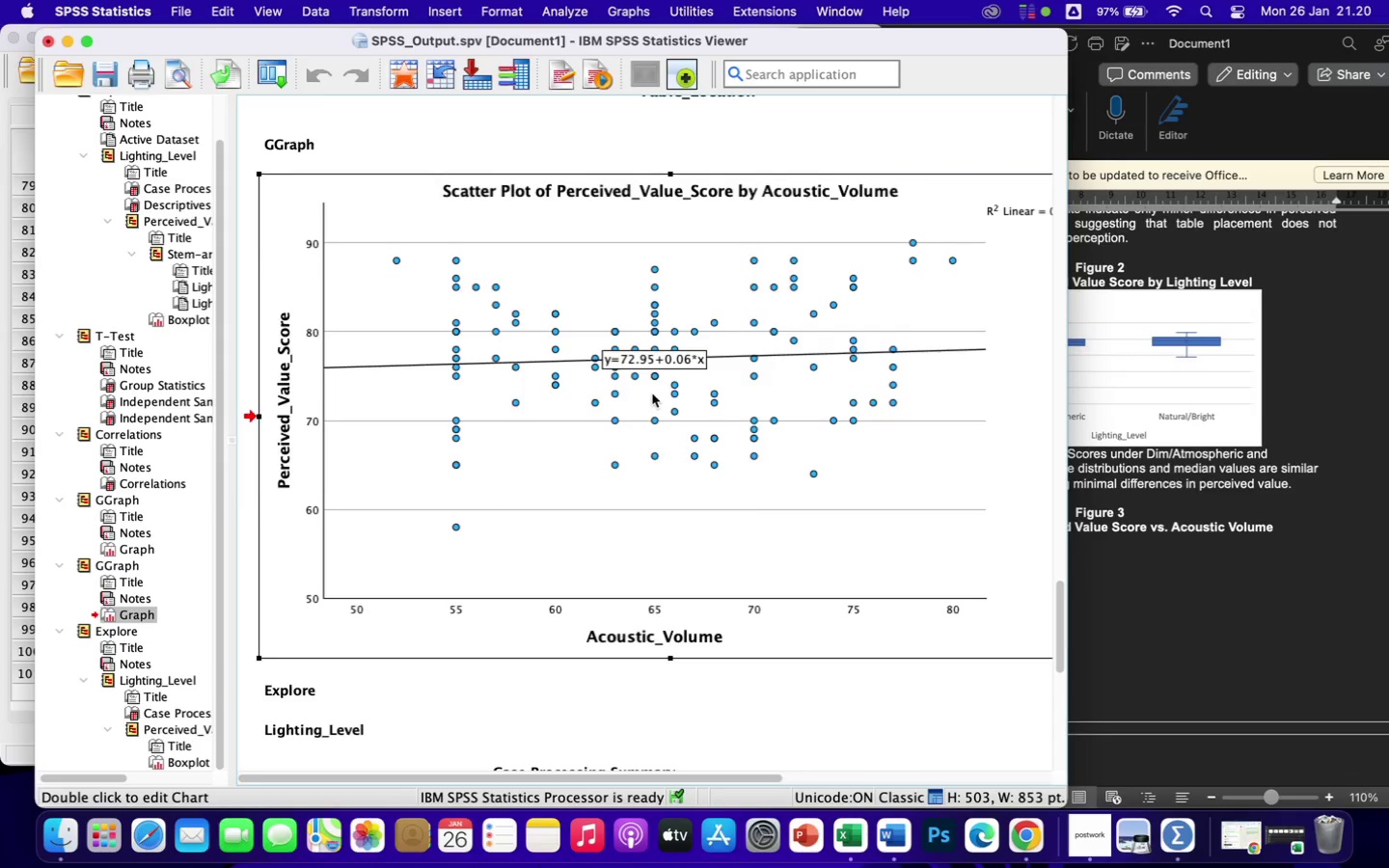 
scroll: coordinate [1146, 476], scroll_direction: up, amount: 44.0
 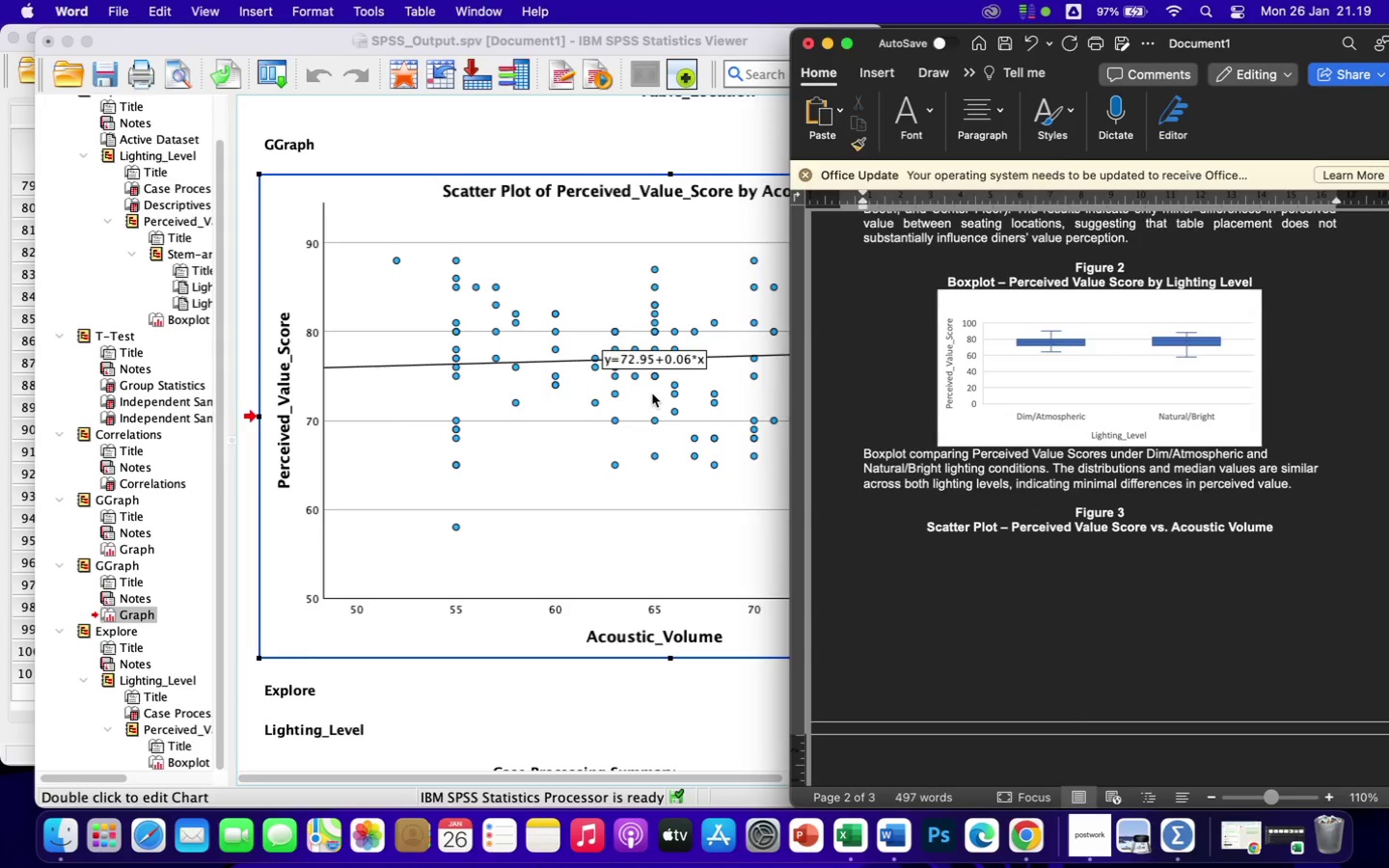 
left_click([1205, 370])
 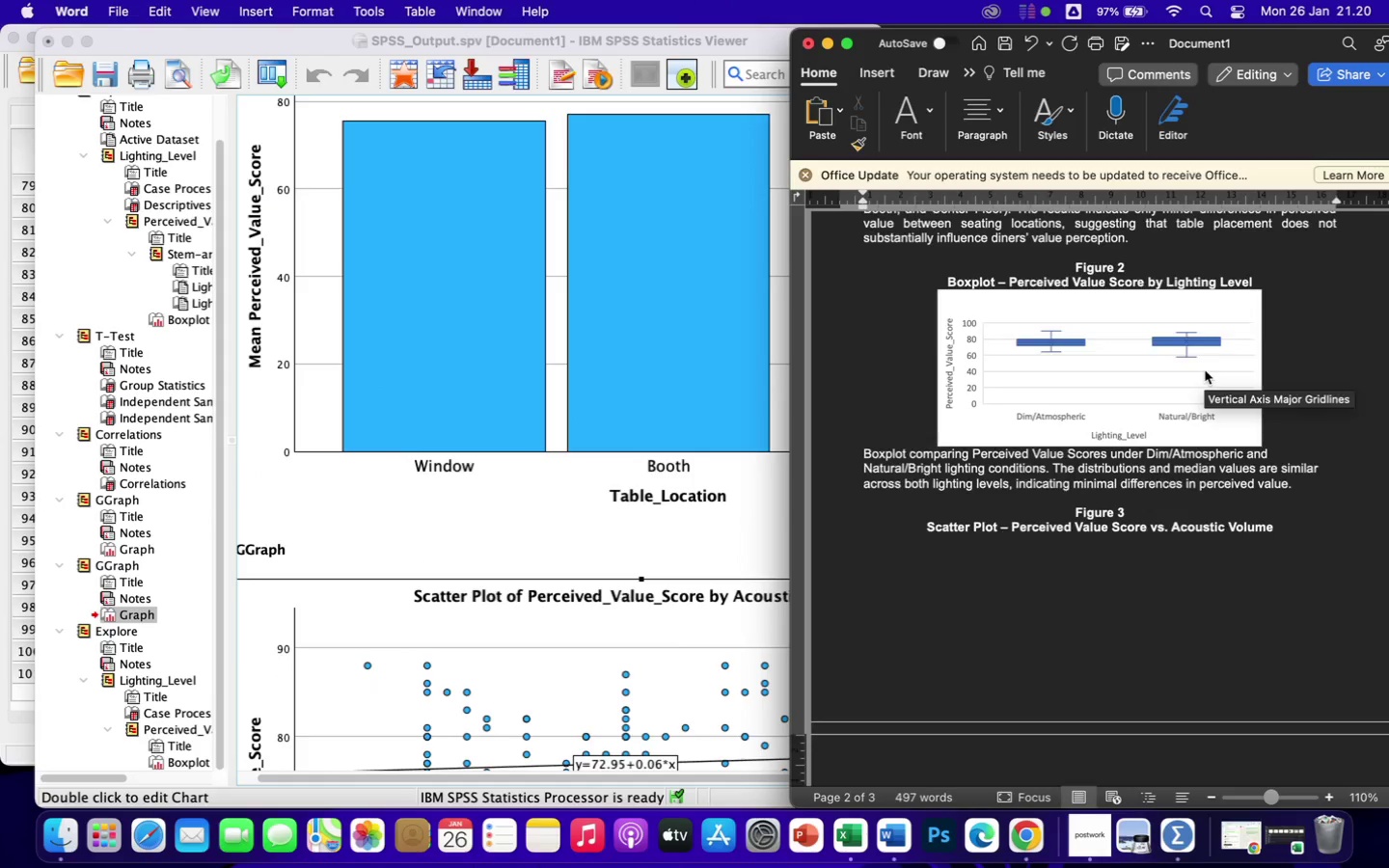 
scroll: coordinate [1205, 370], scroll_direction: up, amount: 35.0
 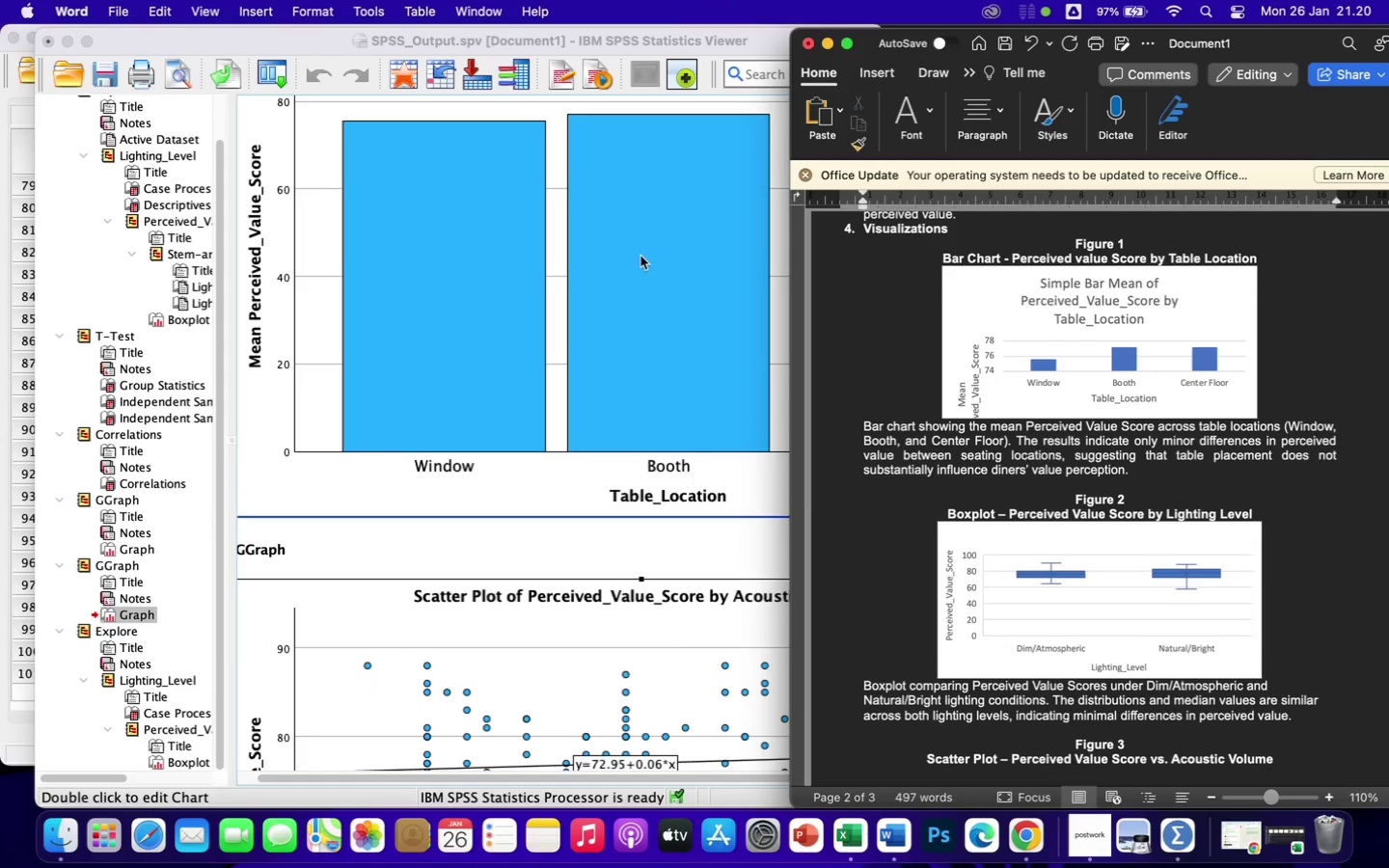 
left_click([560, 317])
 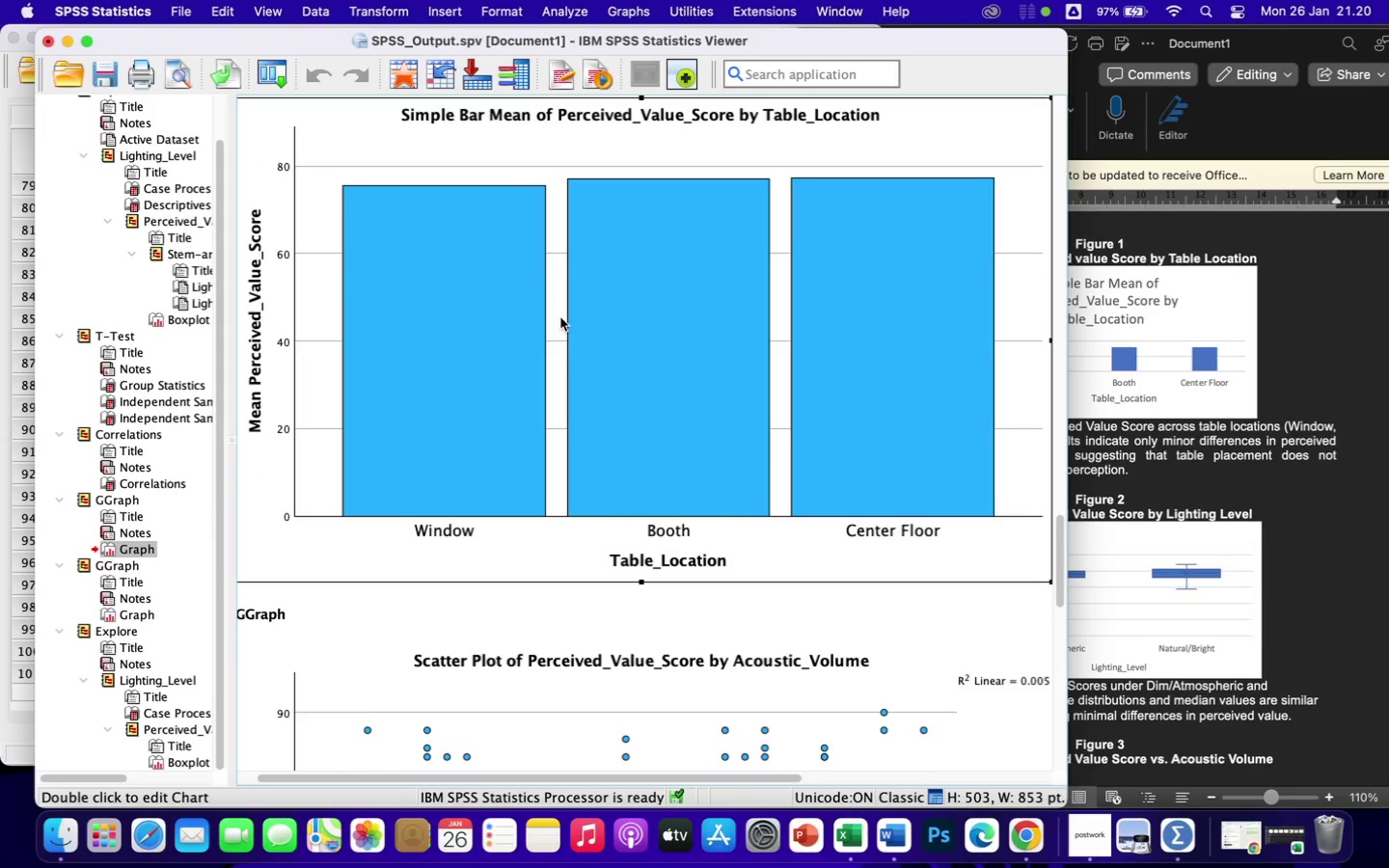 
left_click([560, 317])
 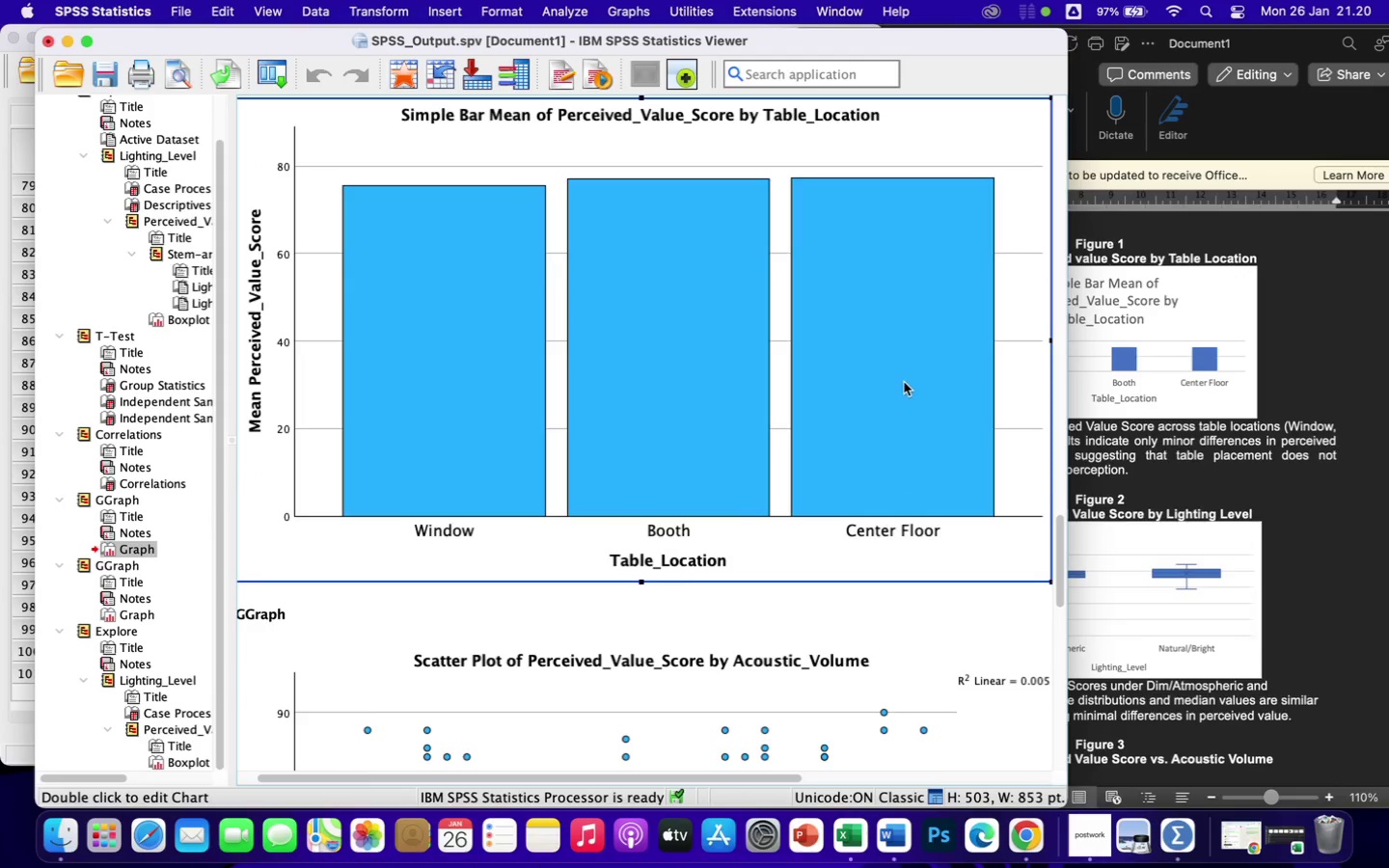 
right_click([903, 381])
 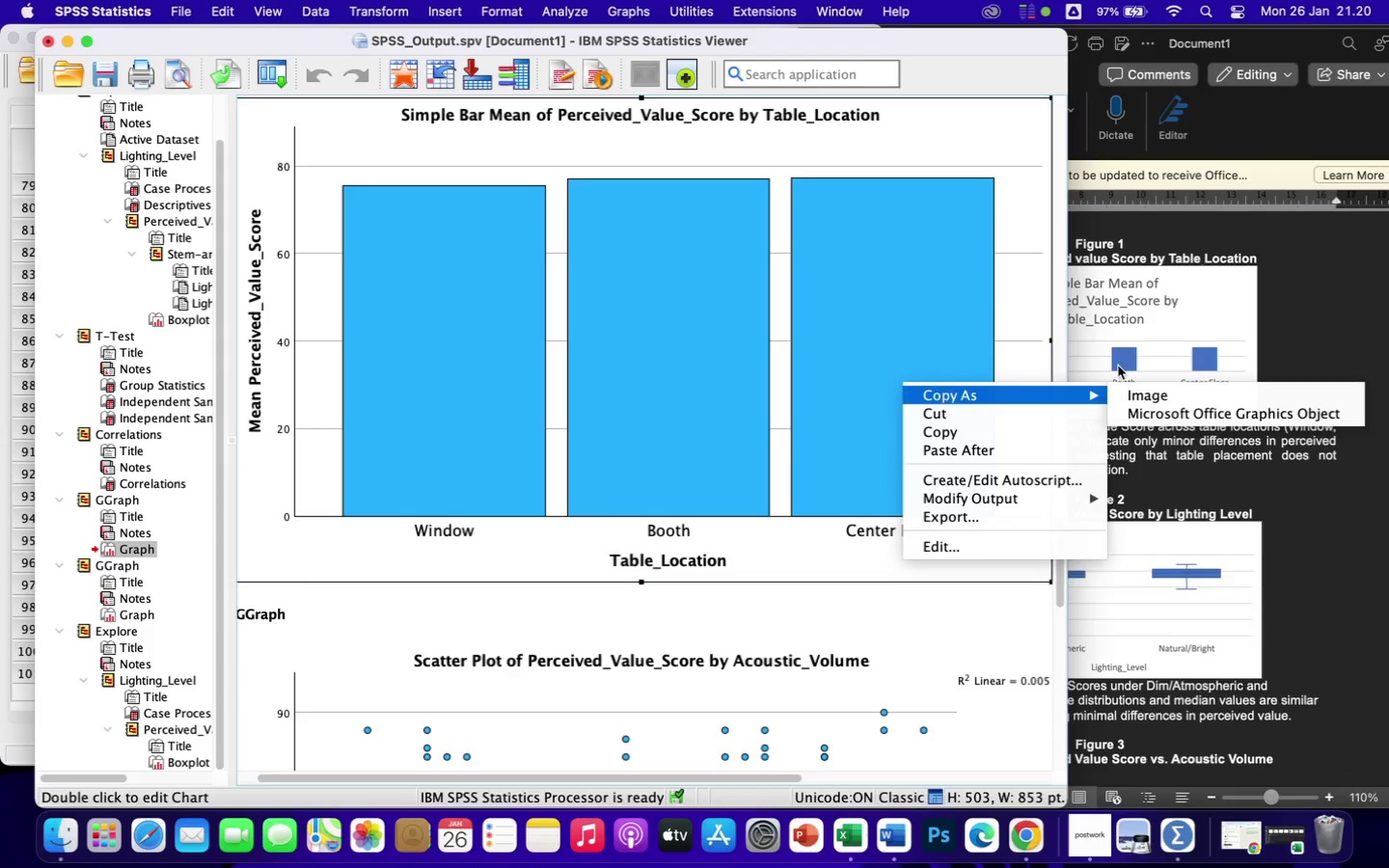 
left_click([1167, 396])
 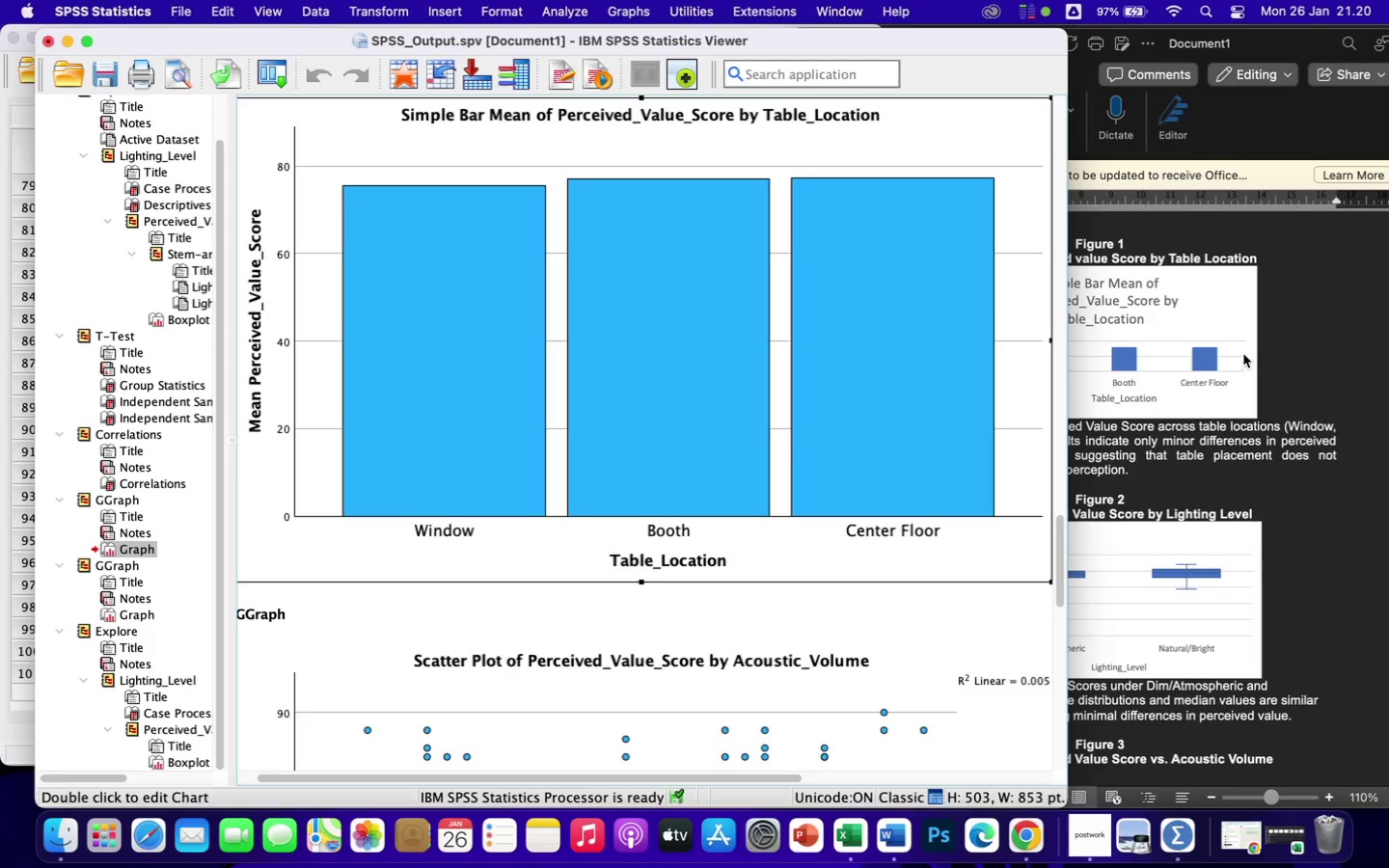 
left_click([1230, 326])
 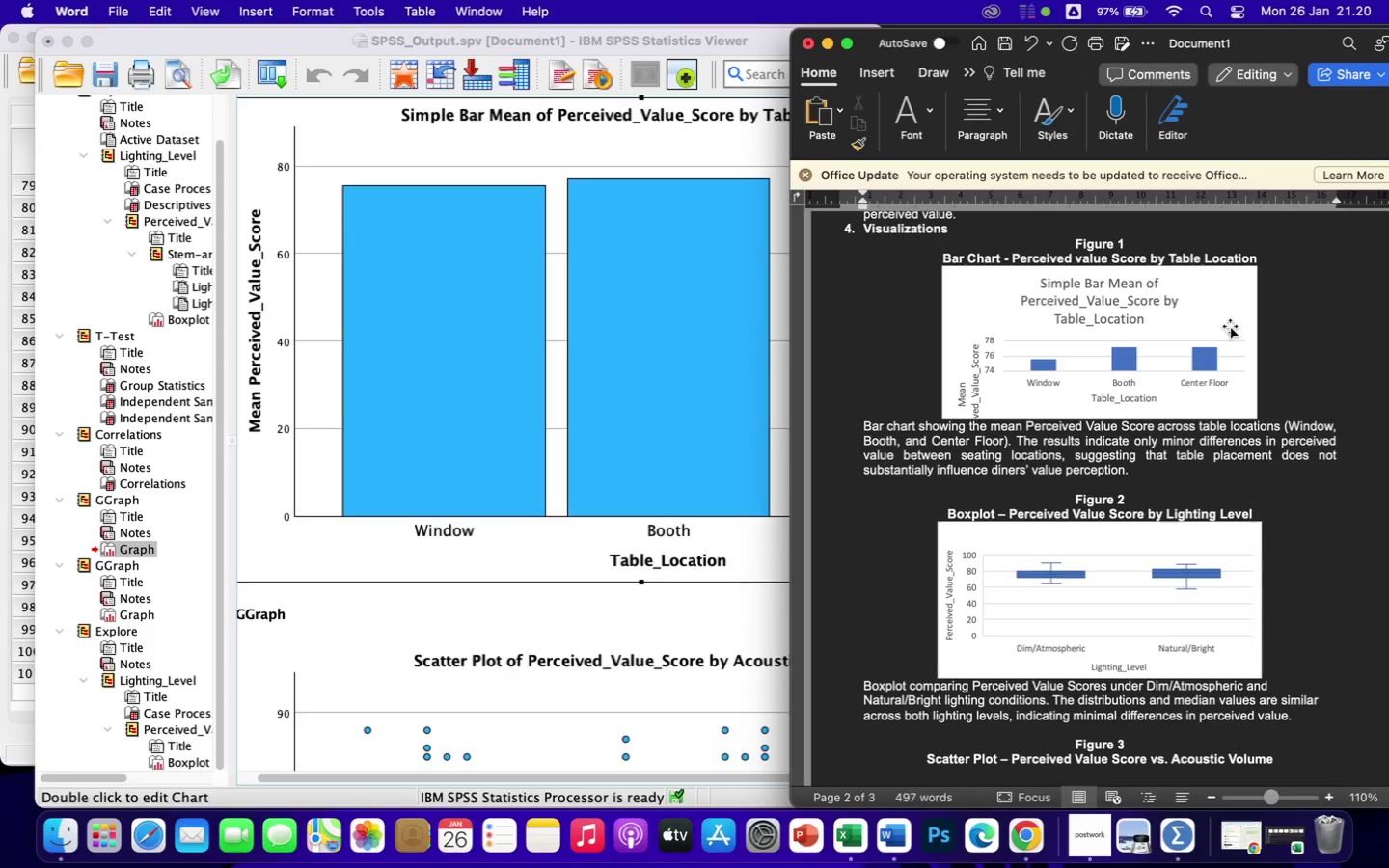 
left_click([1230, 326])
 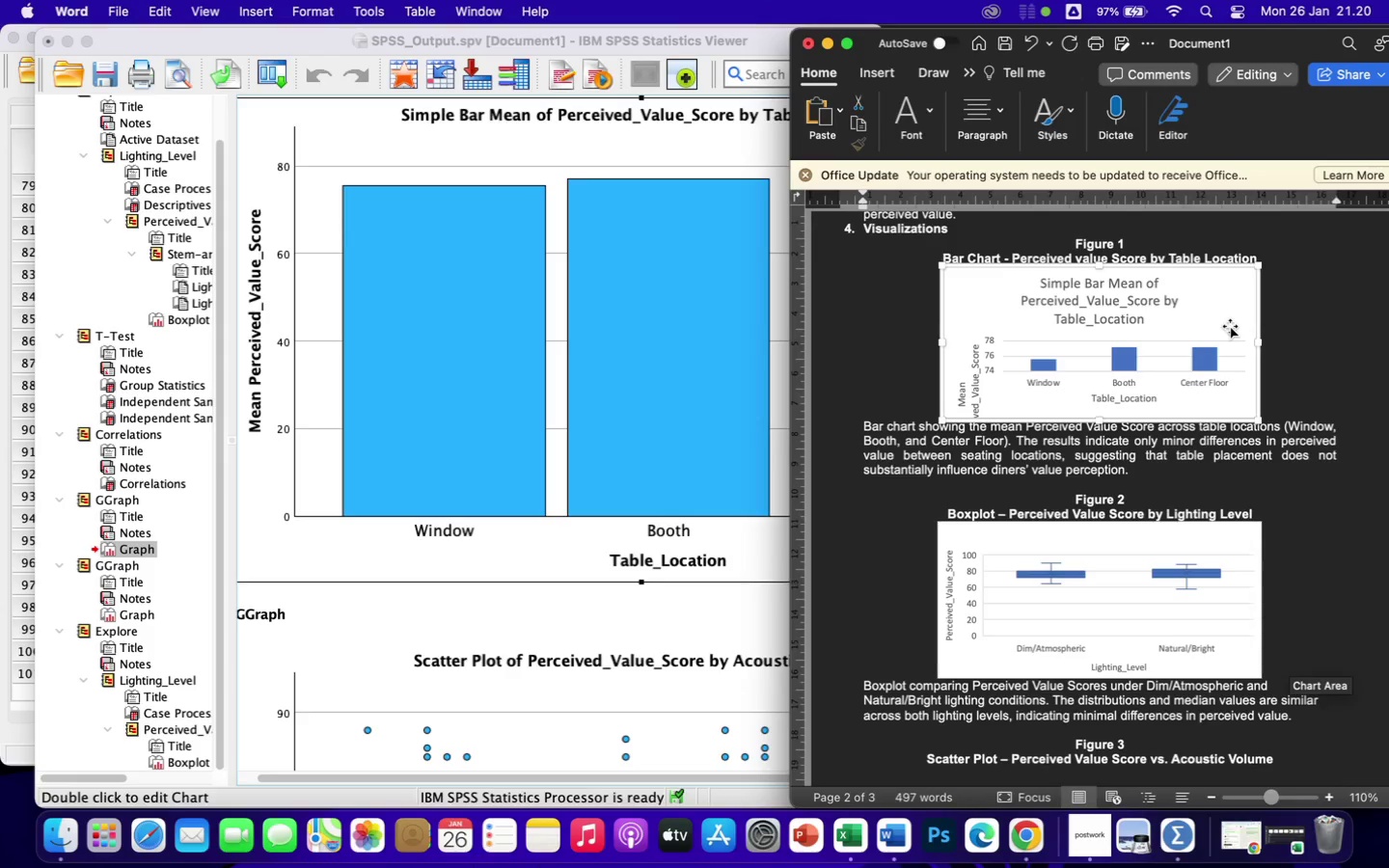 
key(Backspace)
 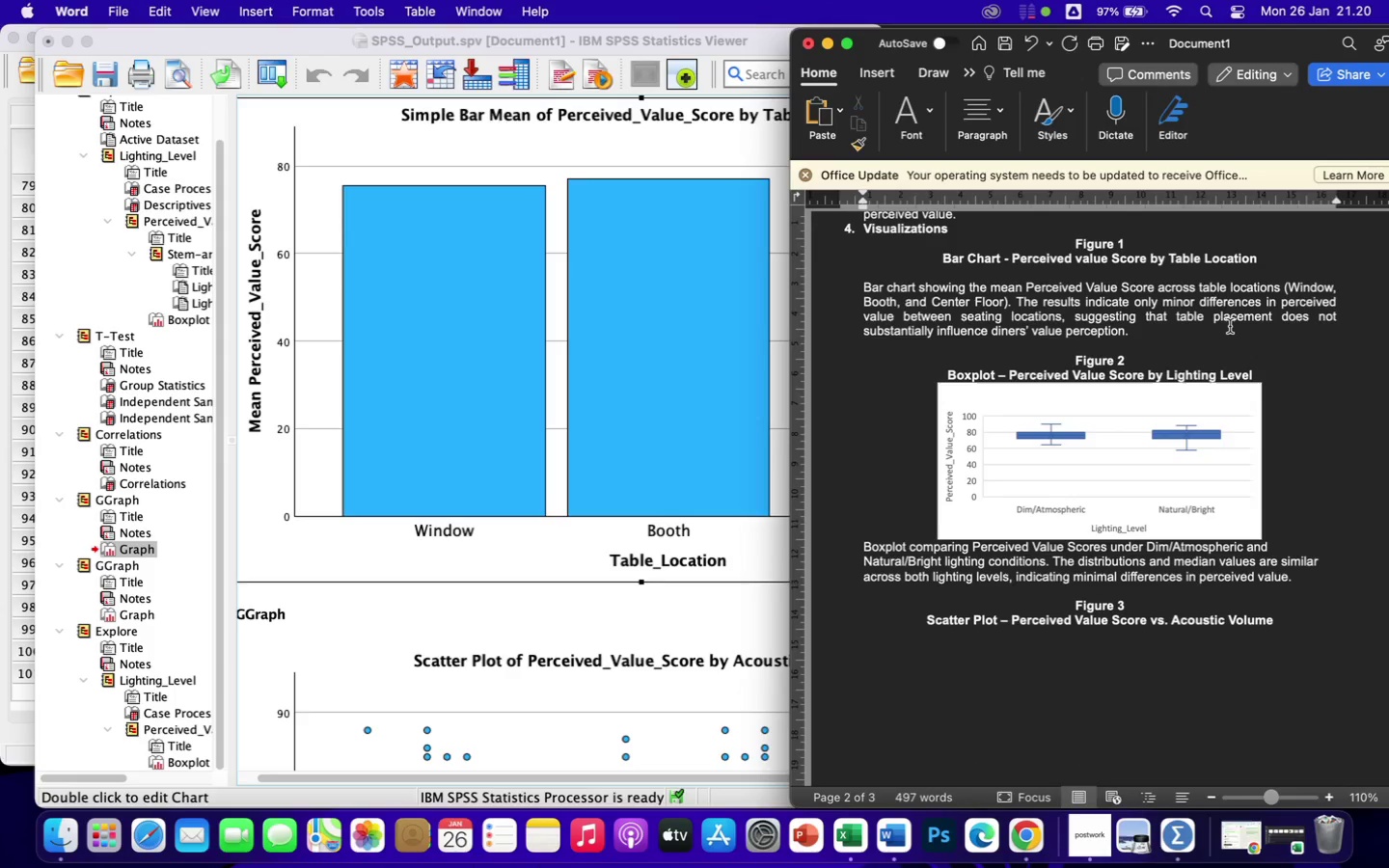 
key(Meta+V)
 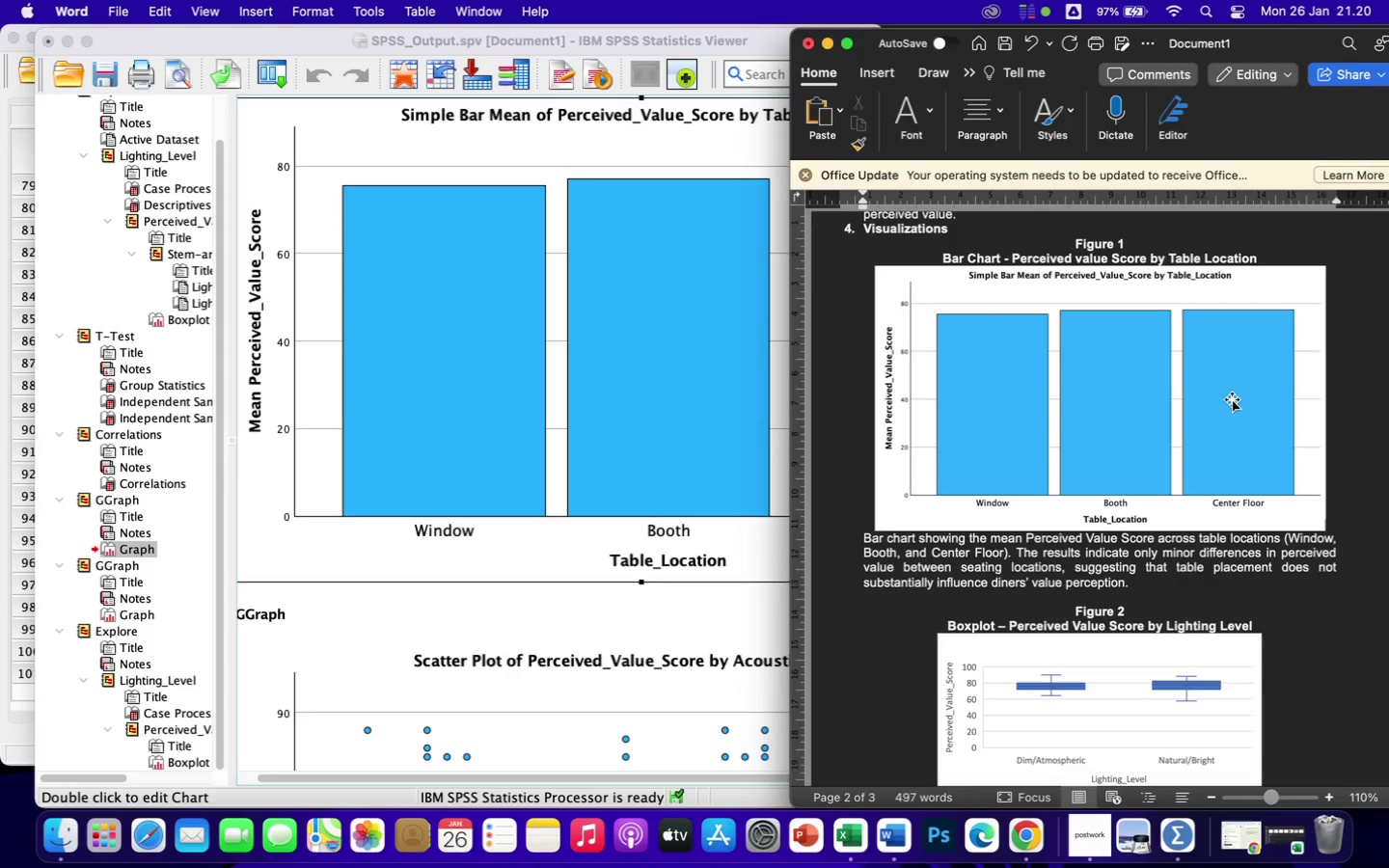 
left_click([1233, 409])
 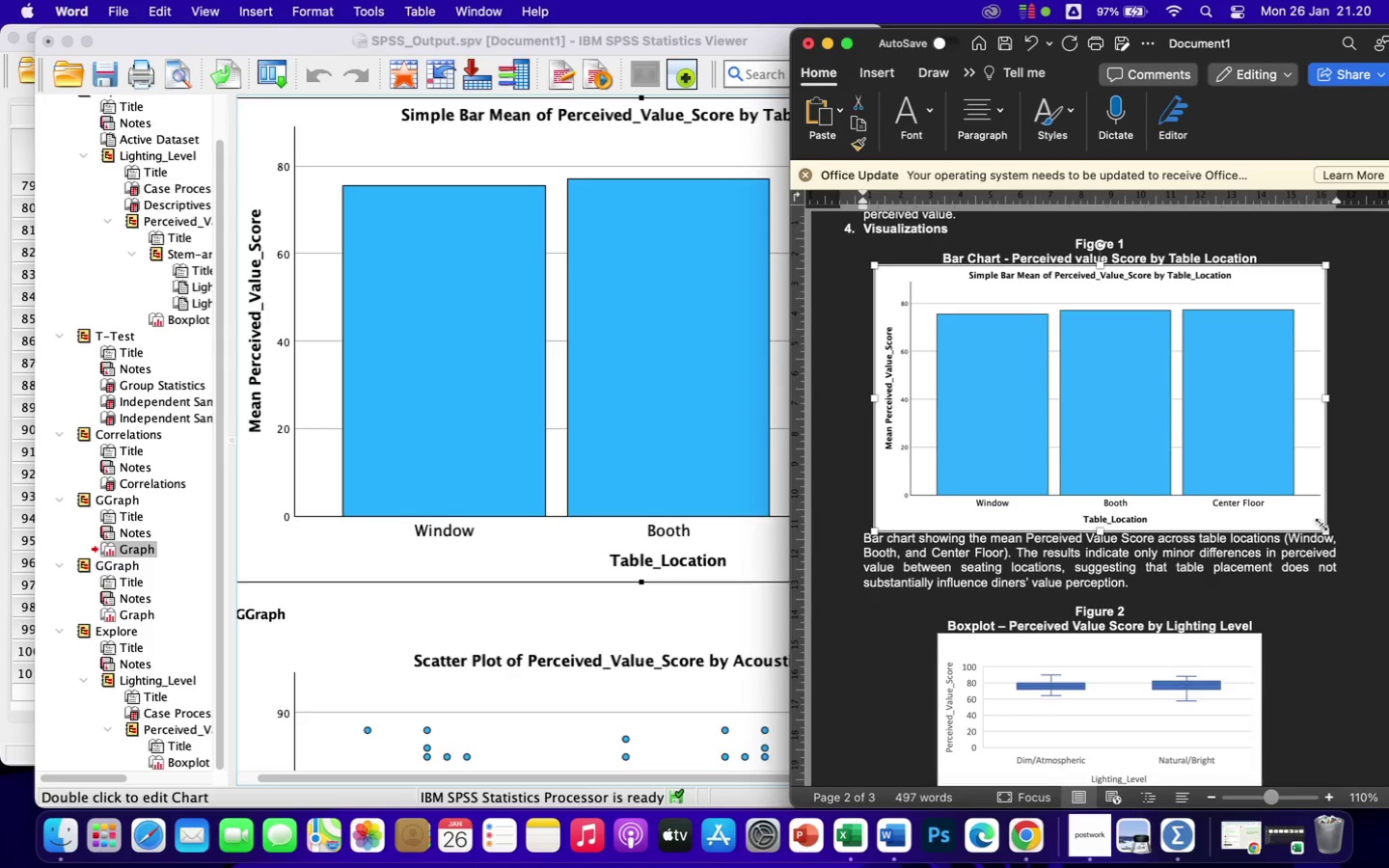 
left_click_drag(start_coordinate=[1324, 528], to_coordinate=[1188, 425])
 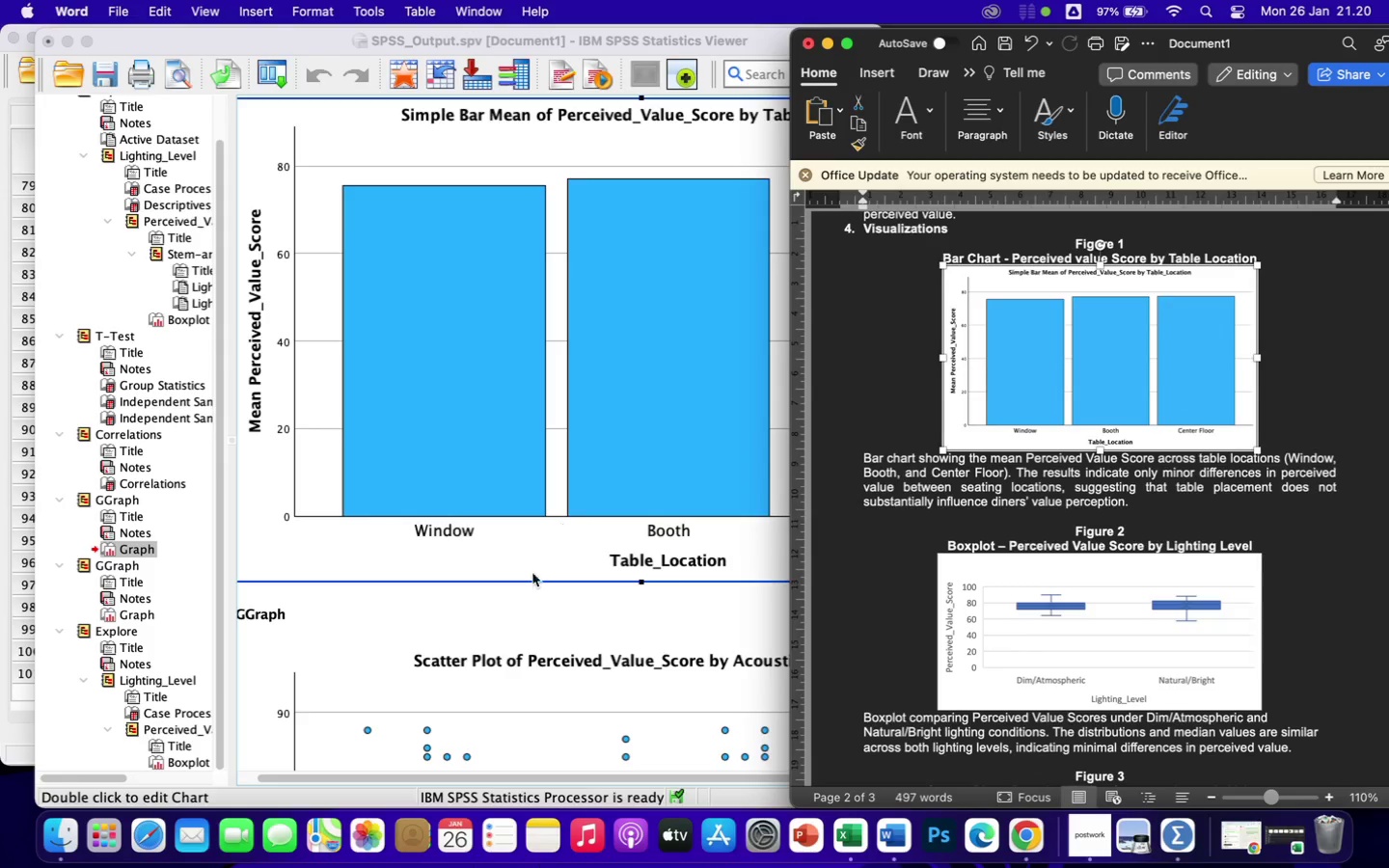 
left_click([549, 553])
 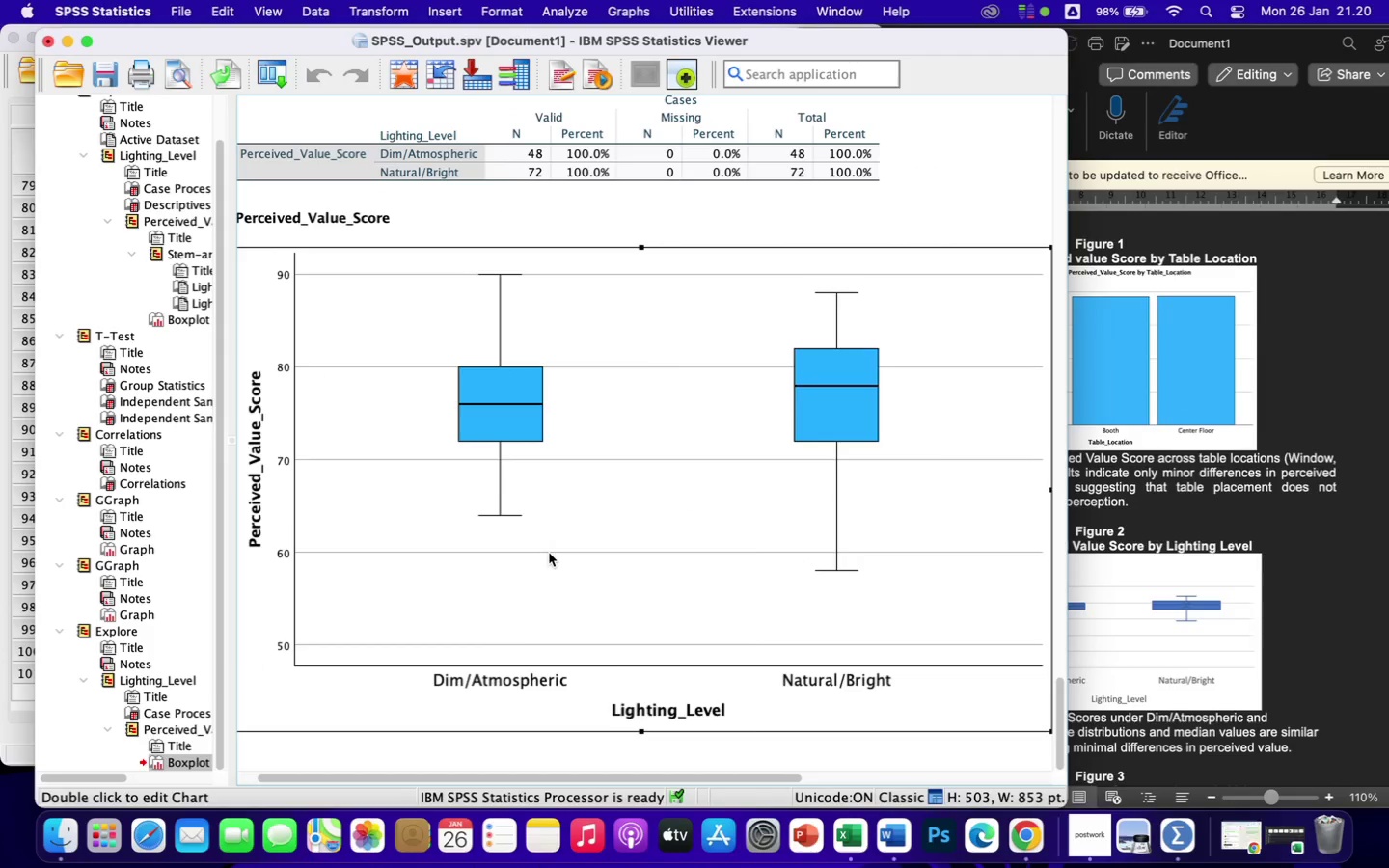 
right_click([549, 553])
 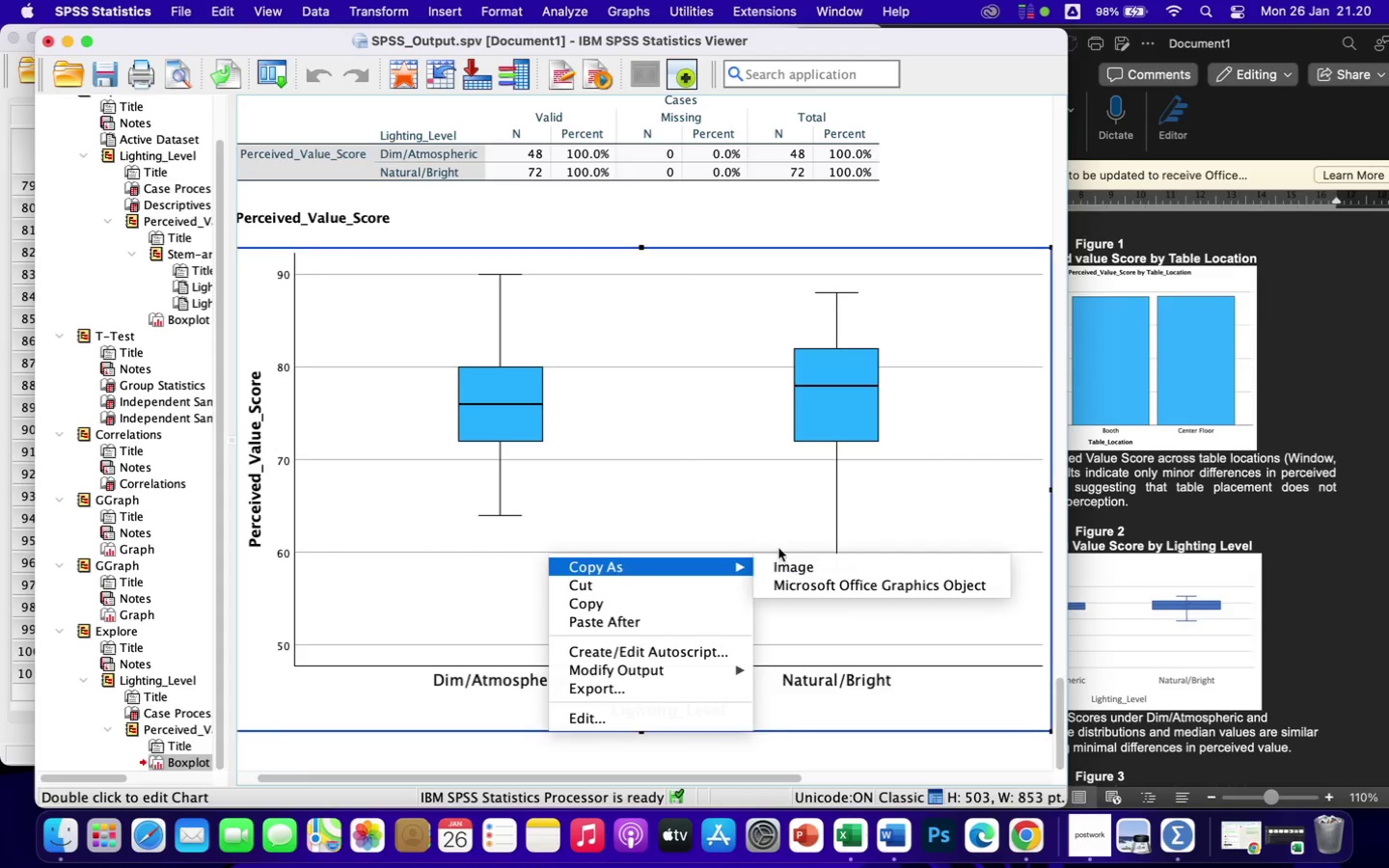 
scroll: coordinate [496, 652], scroll_direction: down, amount: 47.0
 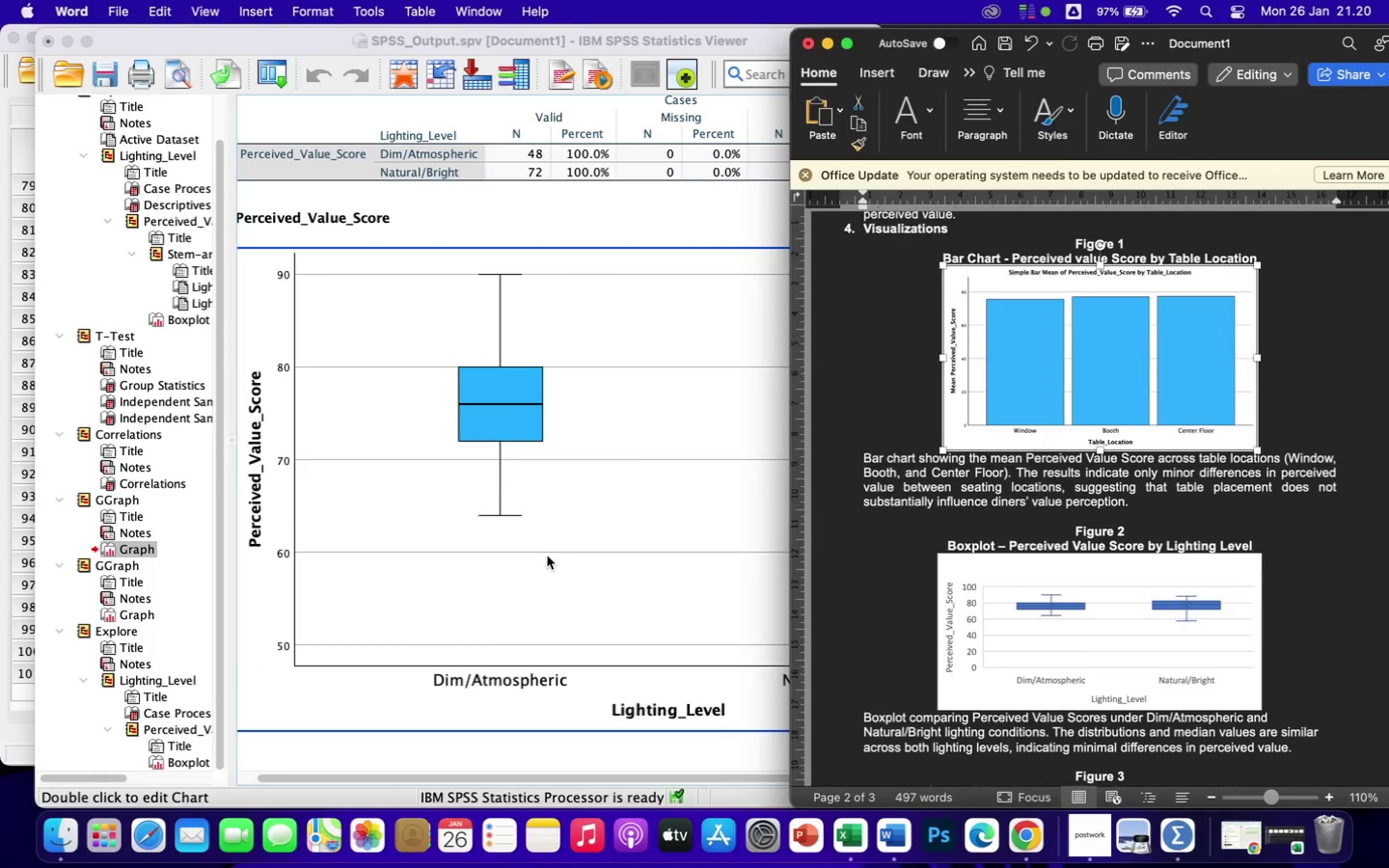 
left_click([792, 566])
 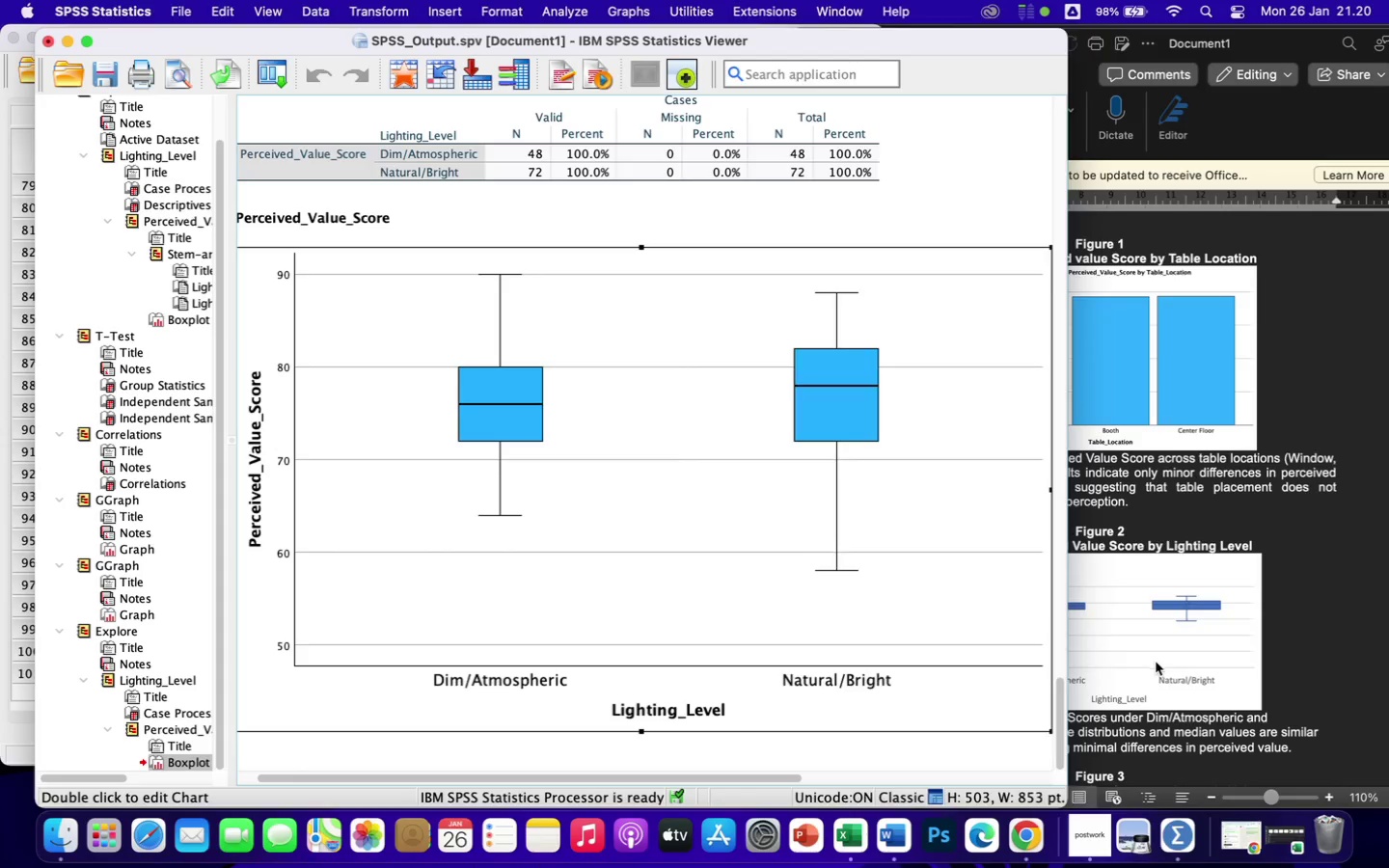 
left_click([1156, 662])
 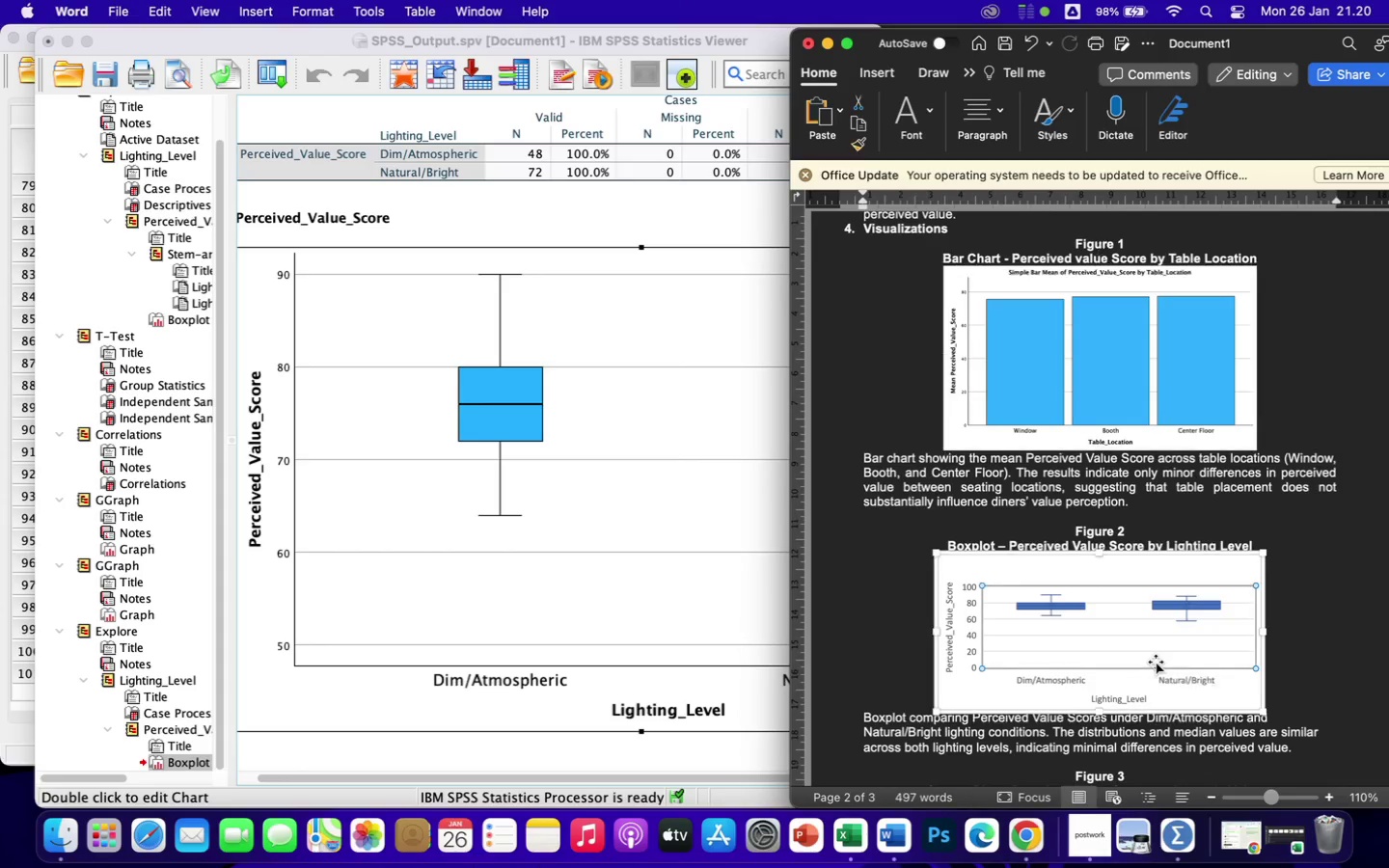 
left_click([1156, 662])
 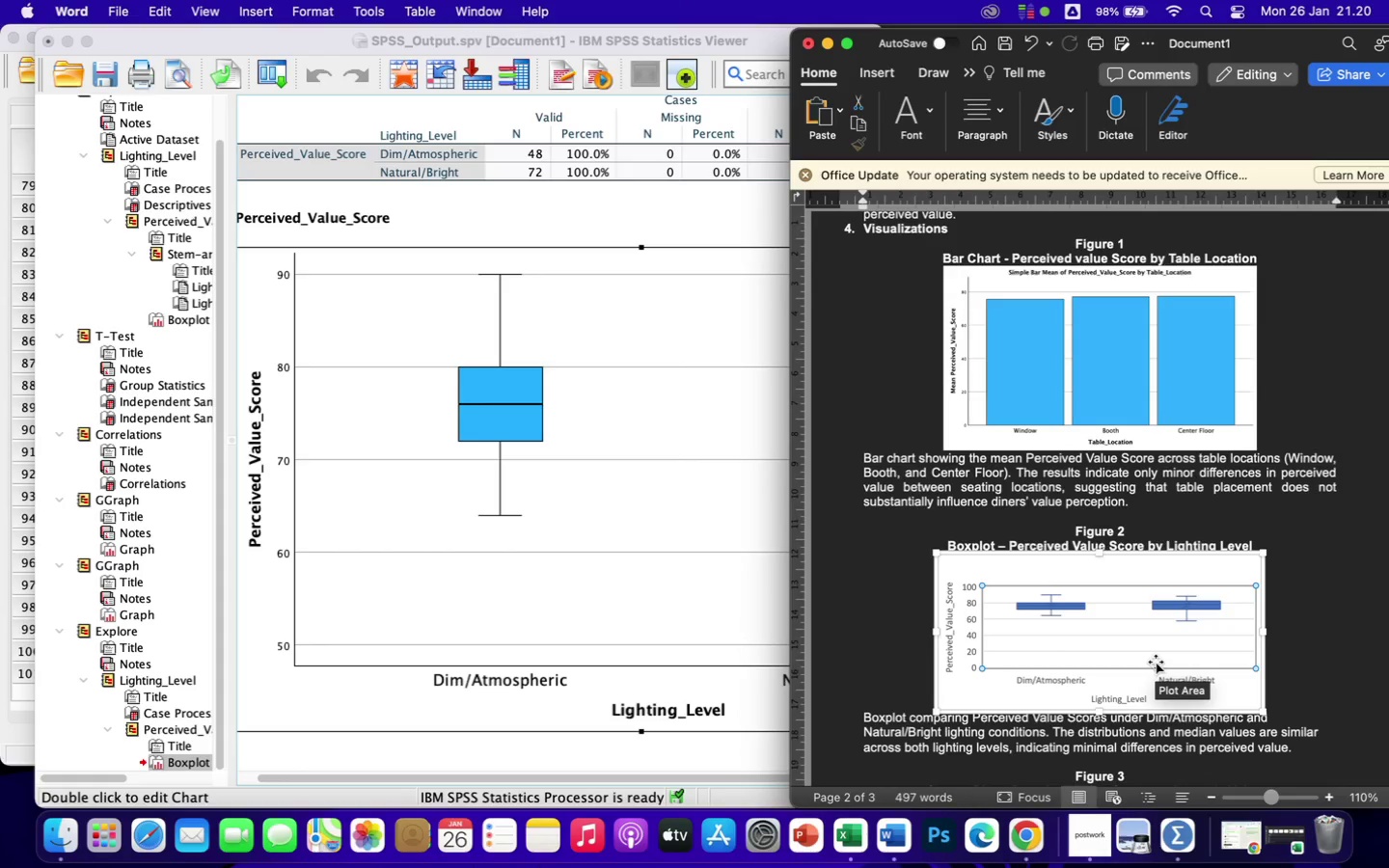 
key(Backspace)
 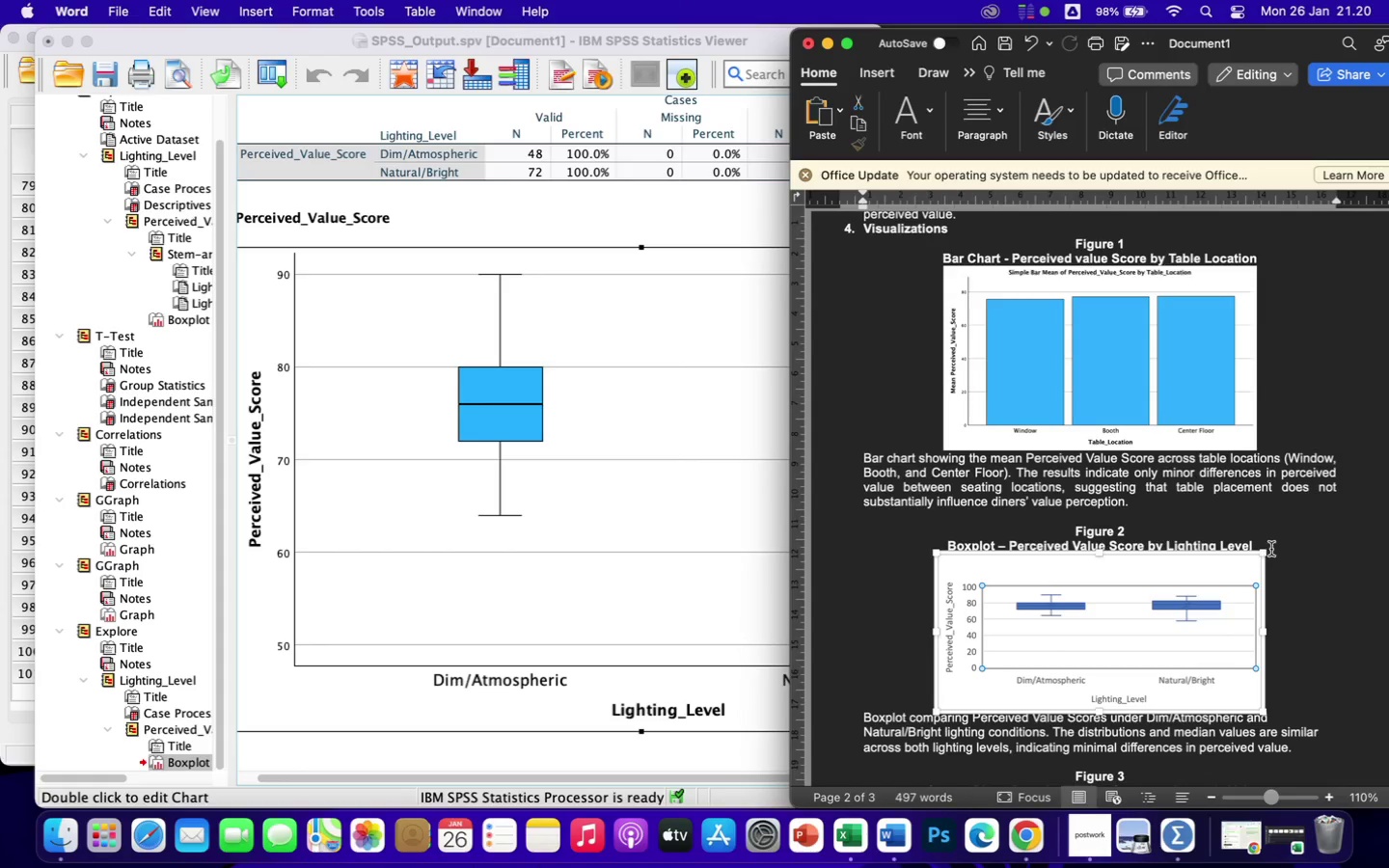 
left_click([1289, 547])
 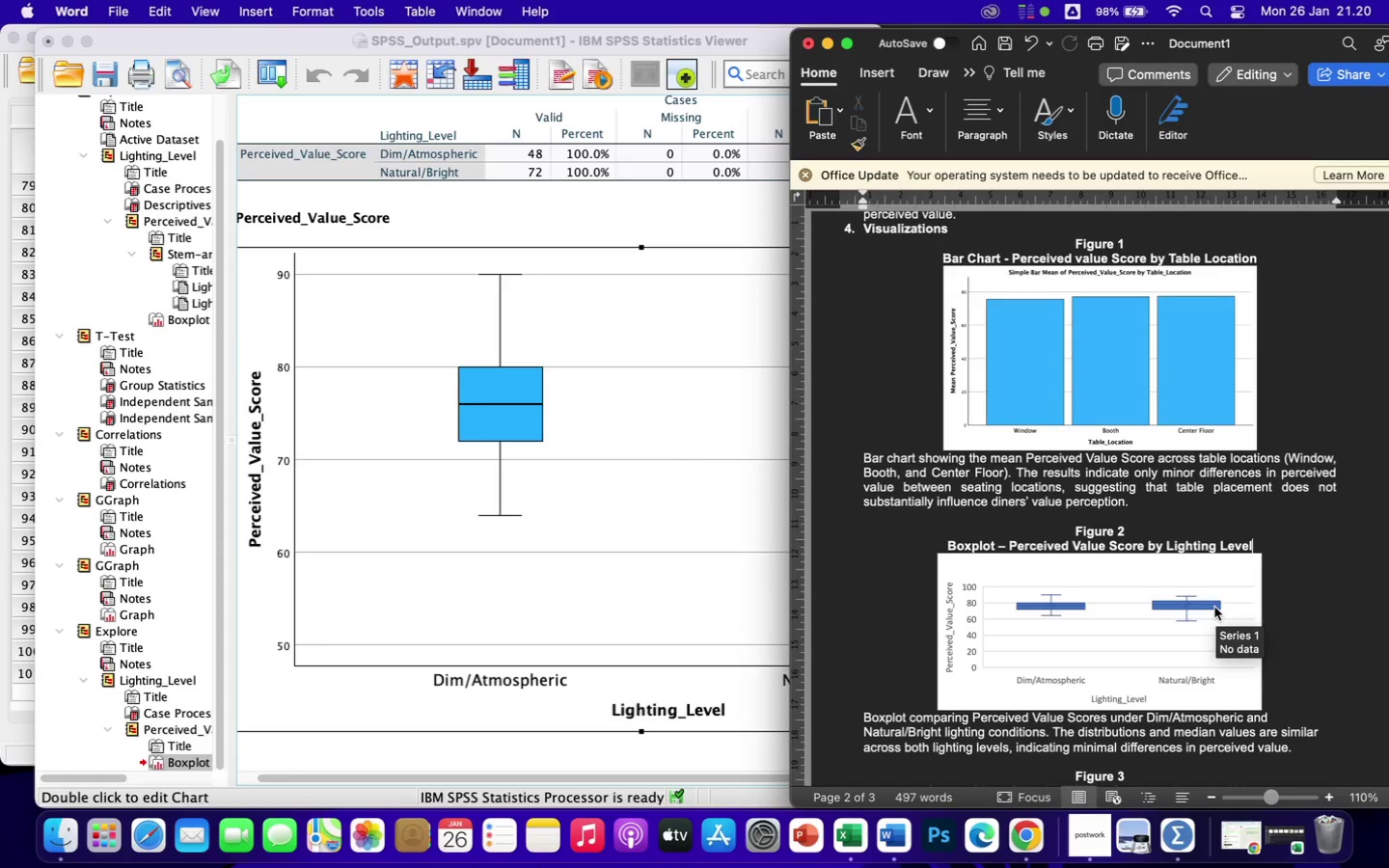 
left_click([1214, 607])
 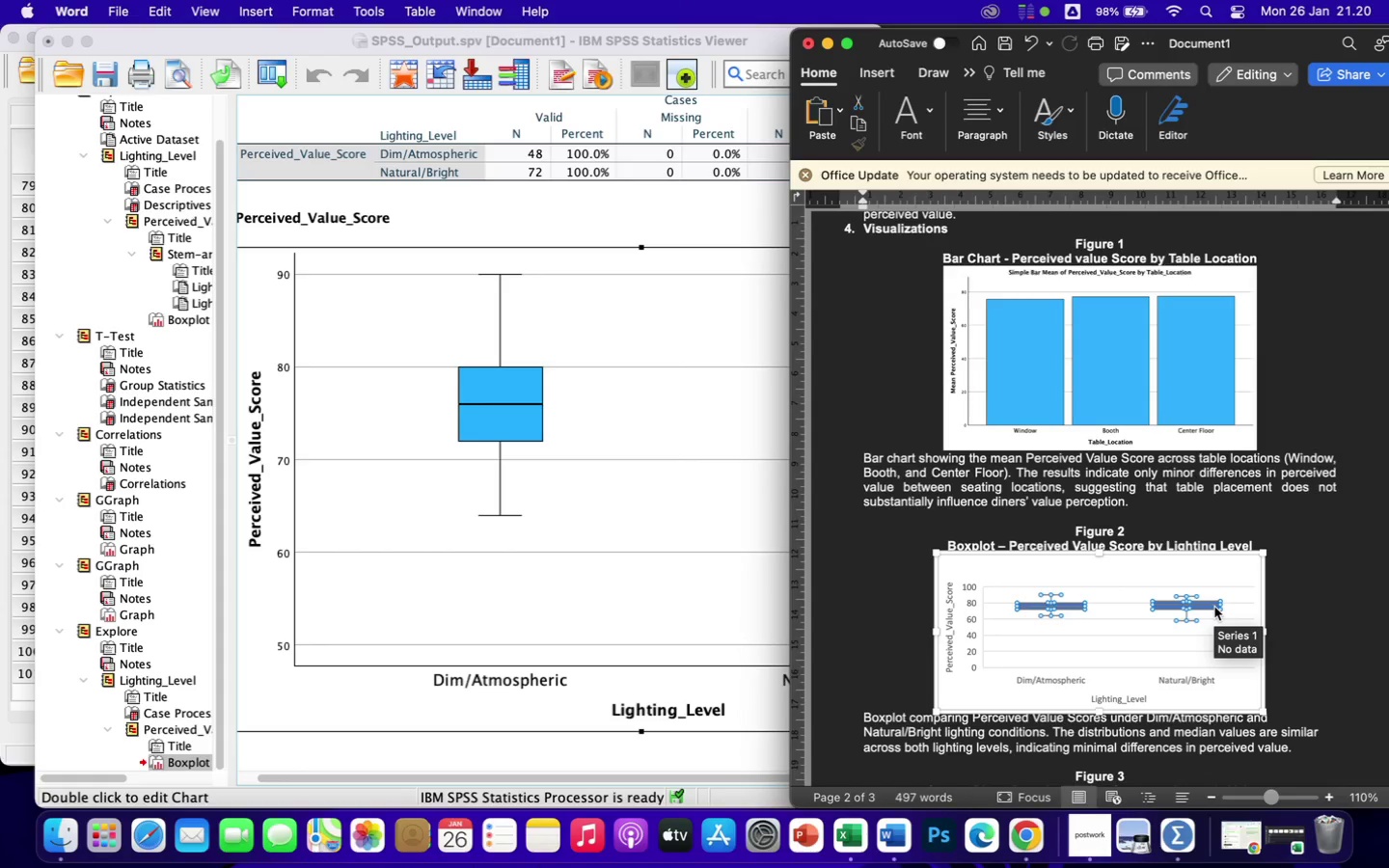 
key(Backspace)
 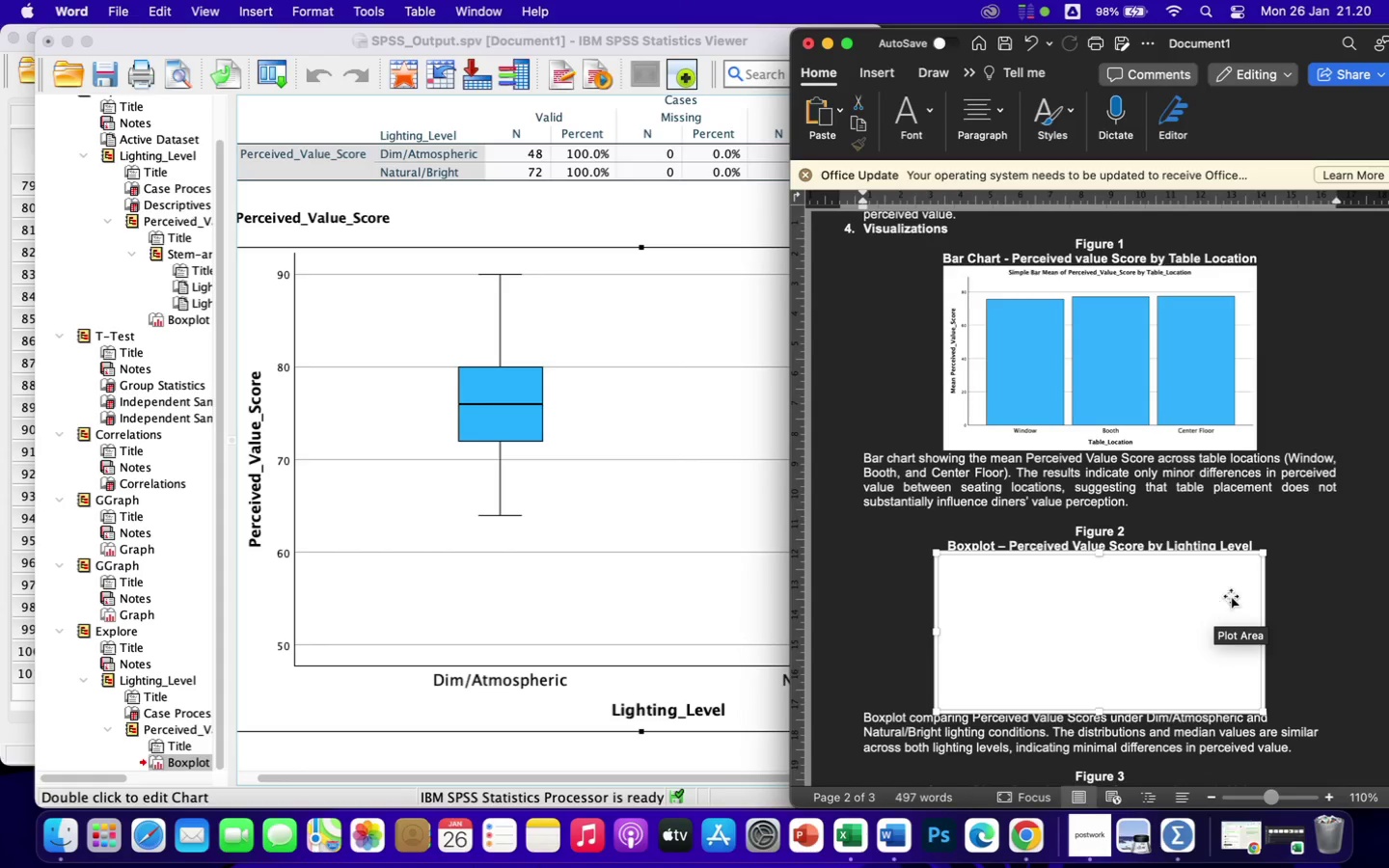 
left_click([1236, 592])
 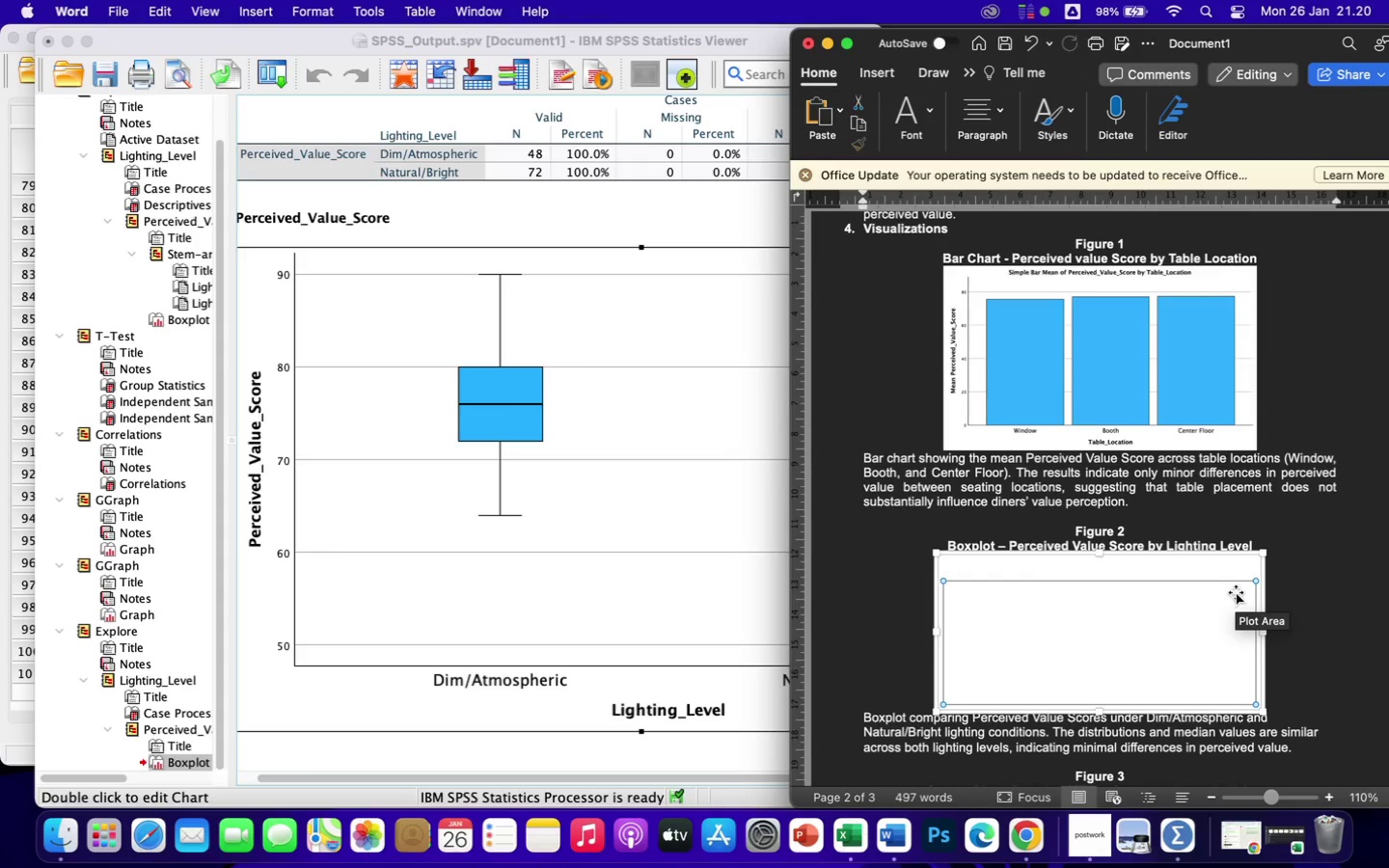 
key(Backspace)
 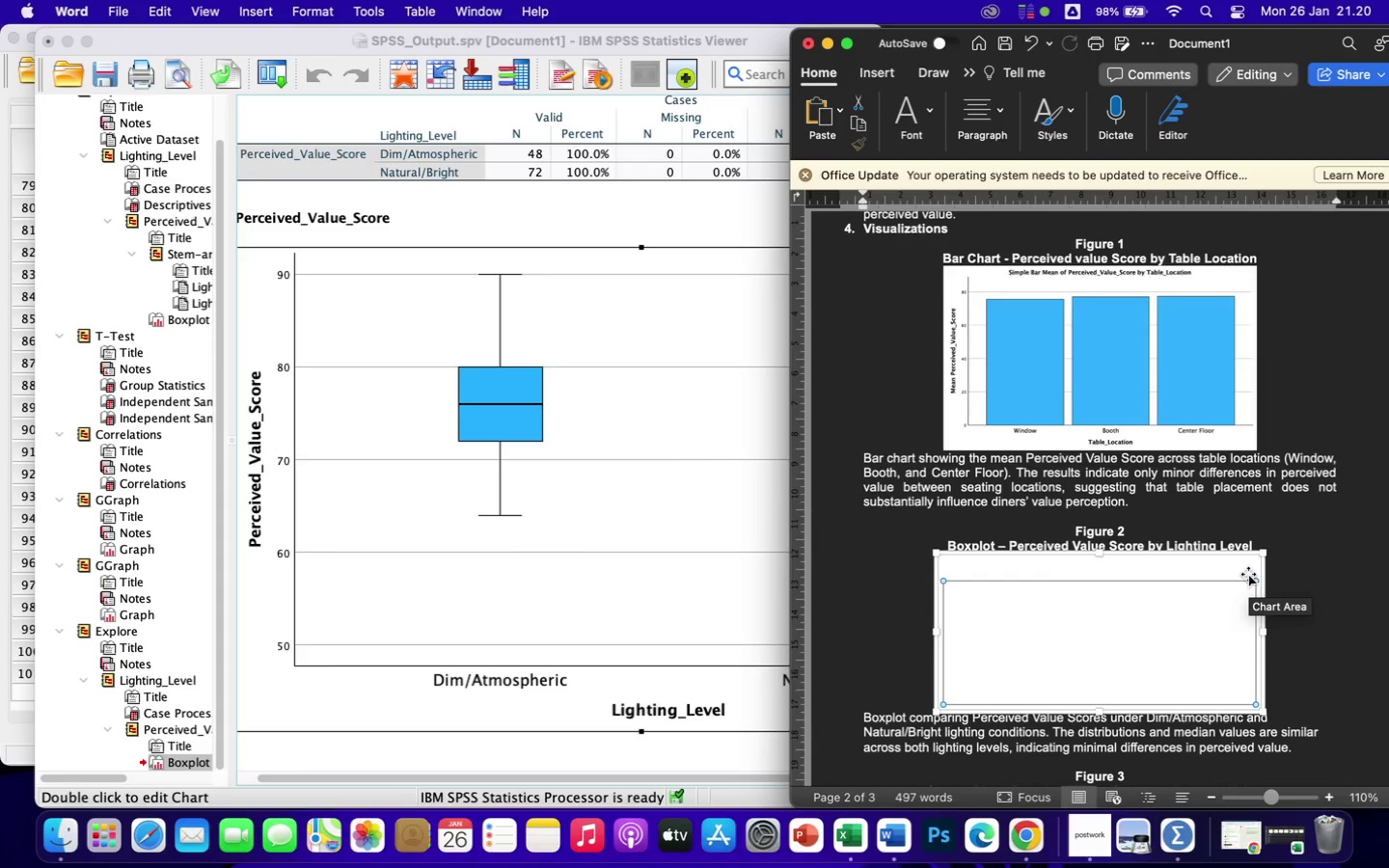 
left_click([1247, 571])
 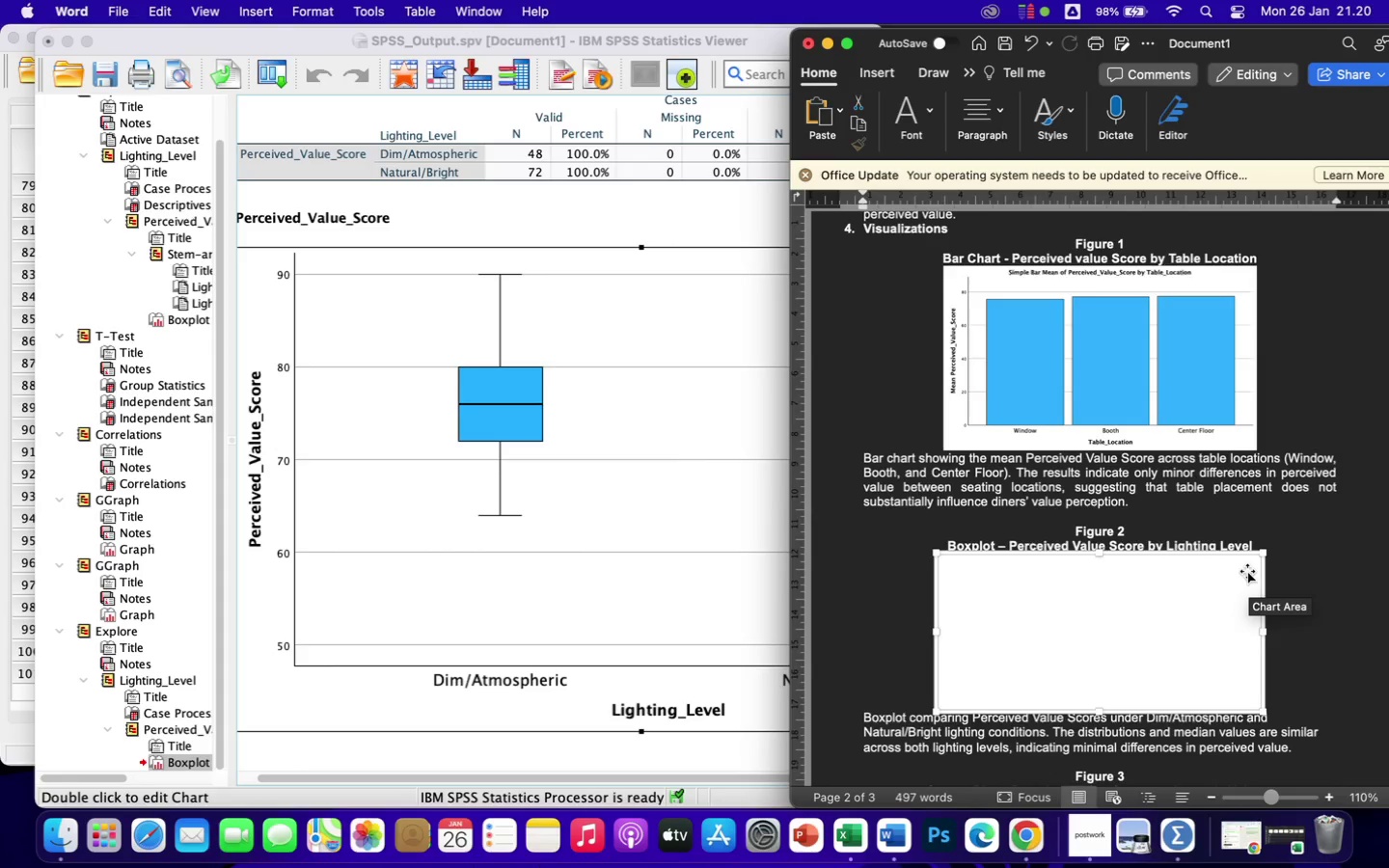 
key(Backspace)
 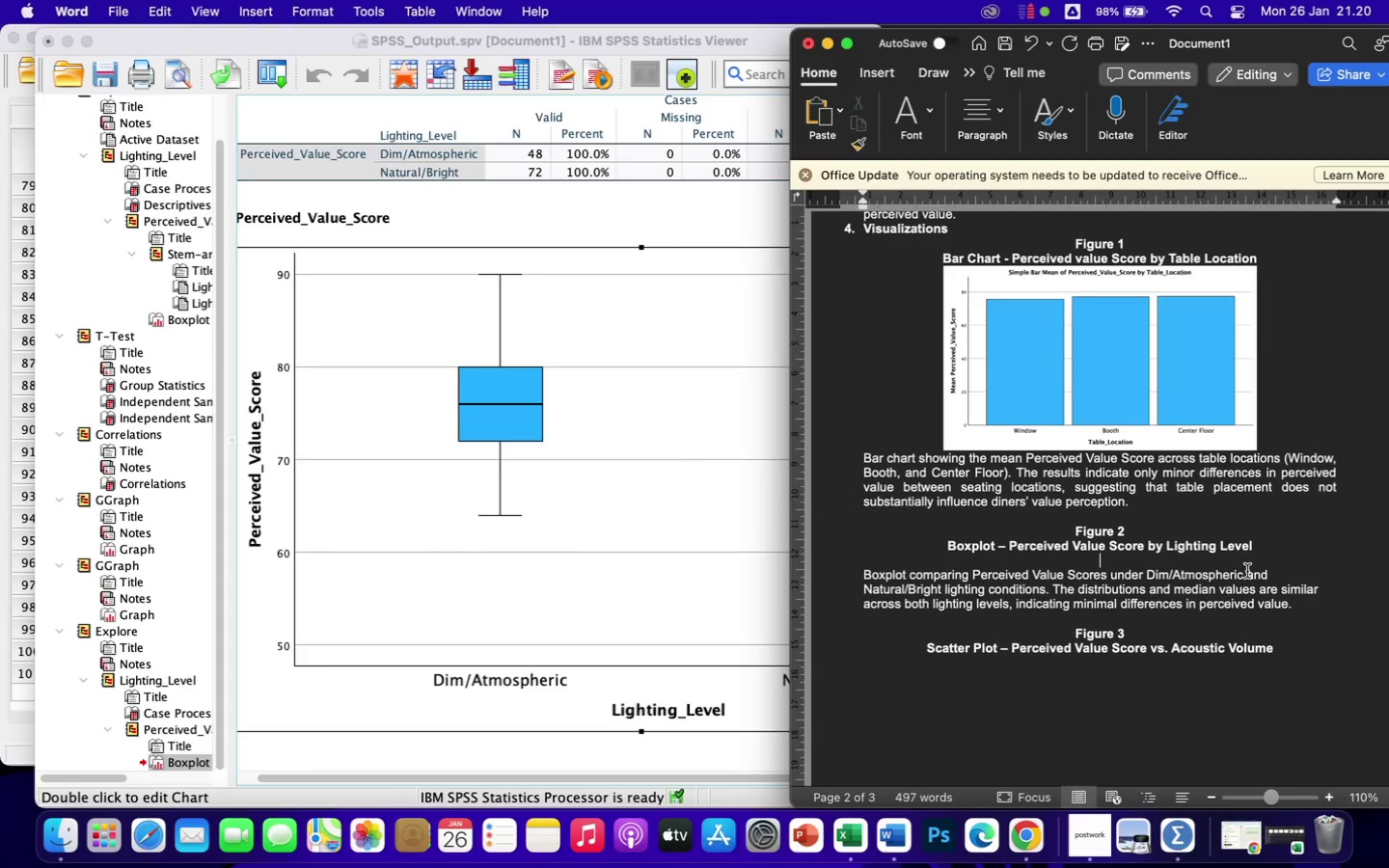 
key(Meta+V)
 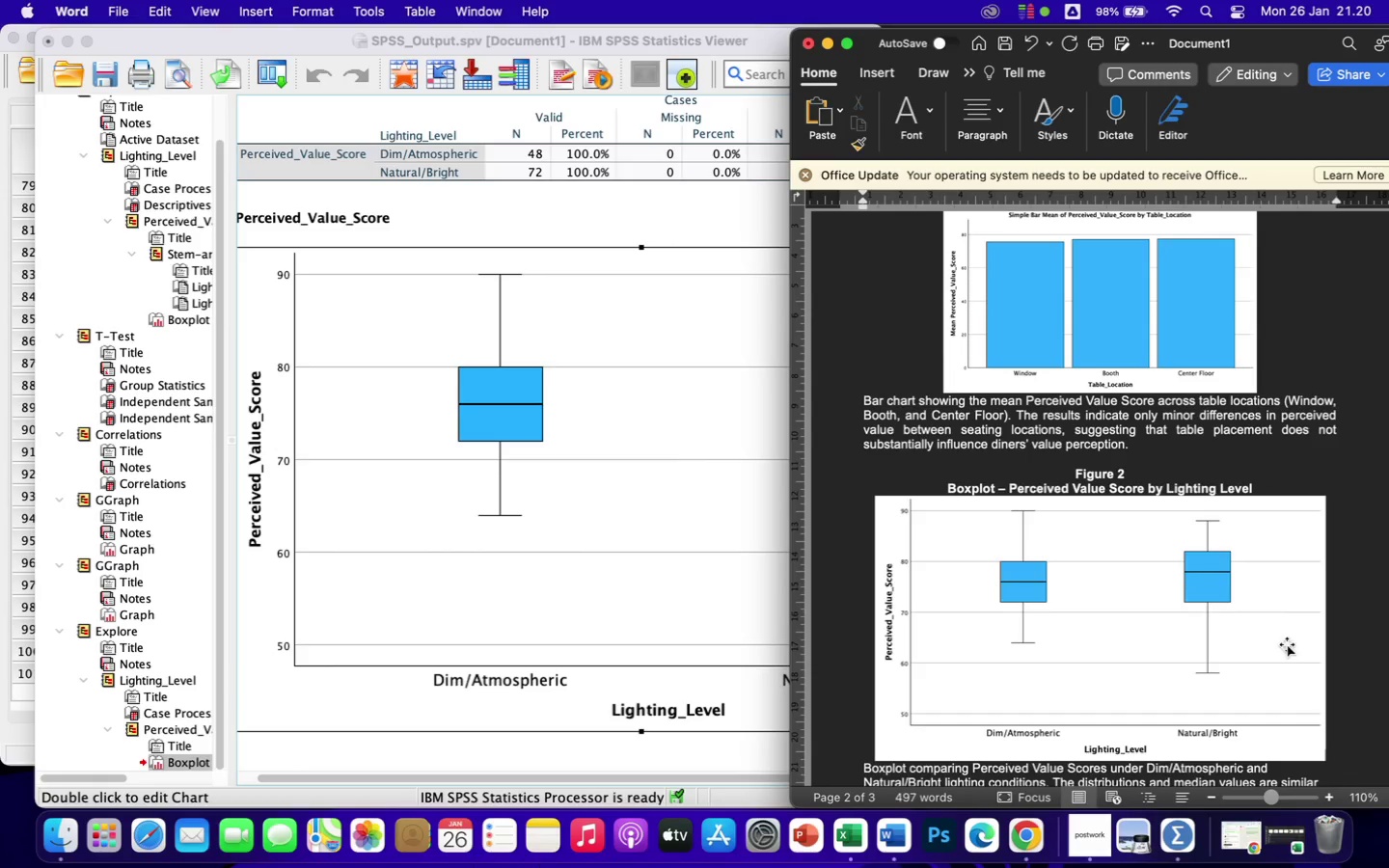 
left_click([1287, 651])
 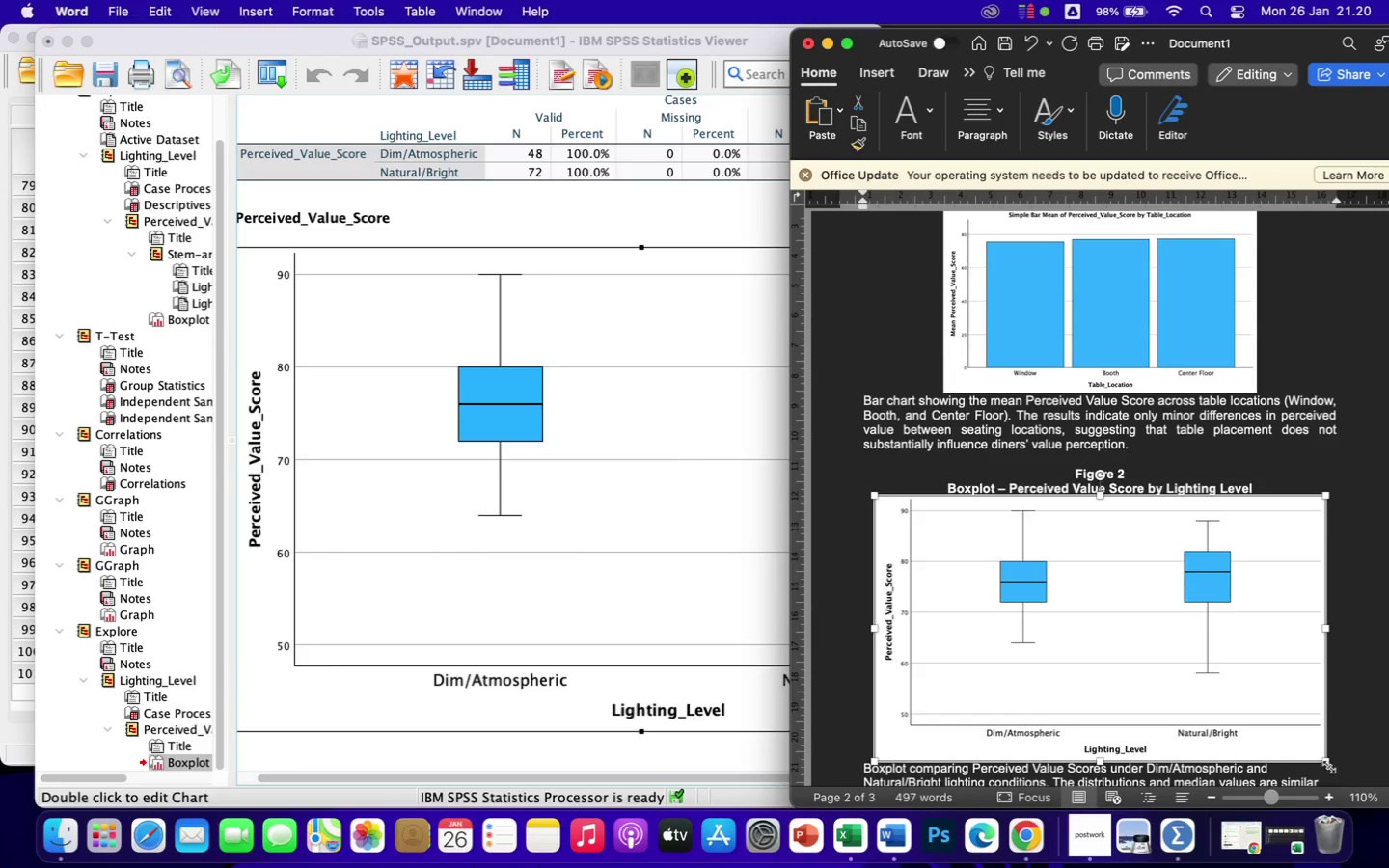 
left_click_drag(start_coordinate=[1328, 765], to_coordinate=[1191, 658])
 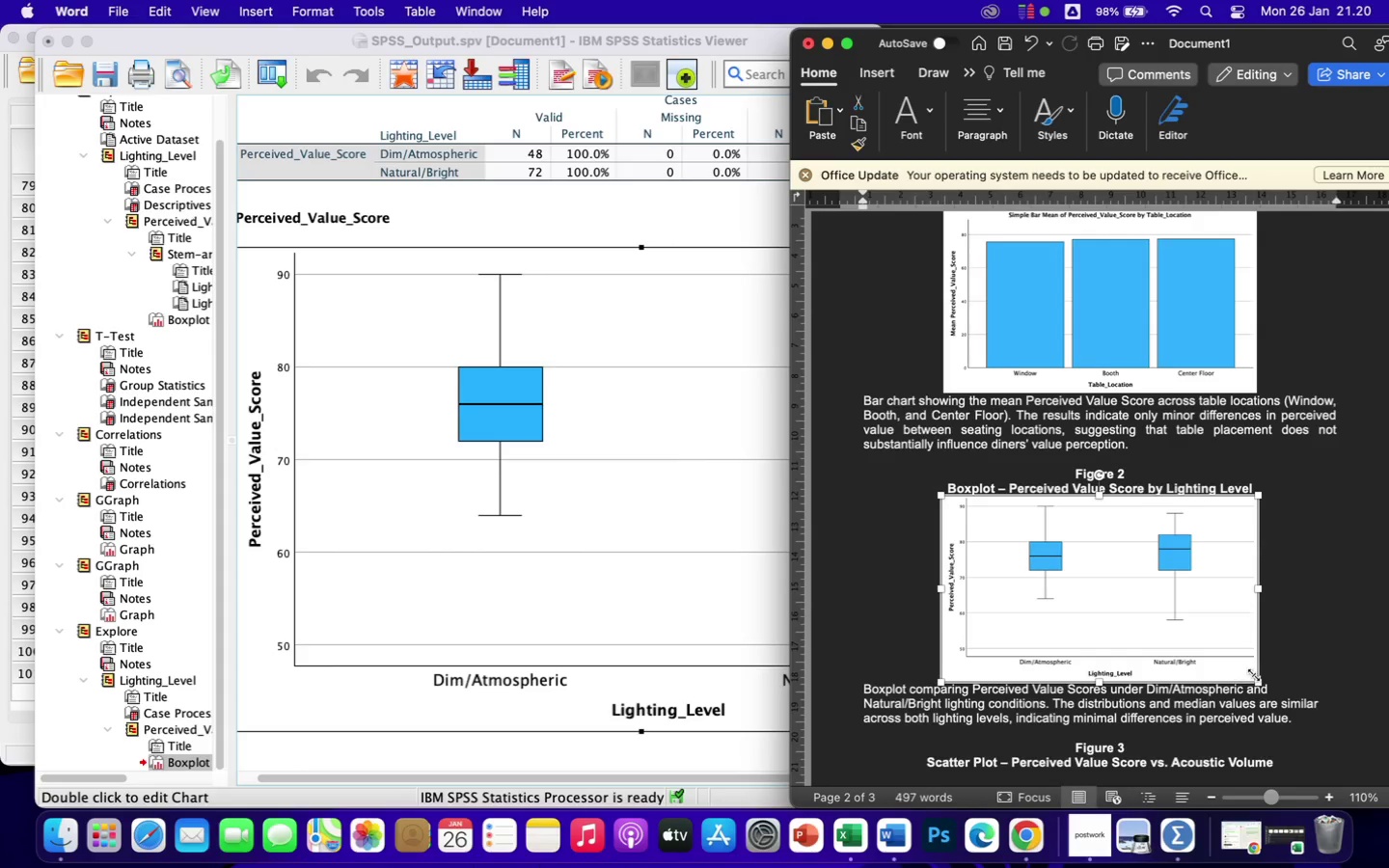 
left_click([1150, 623])
 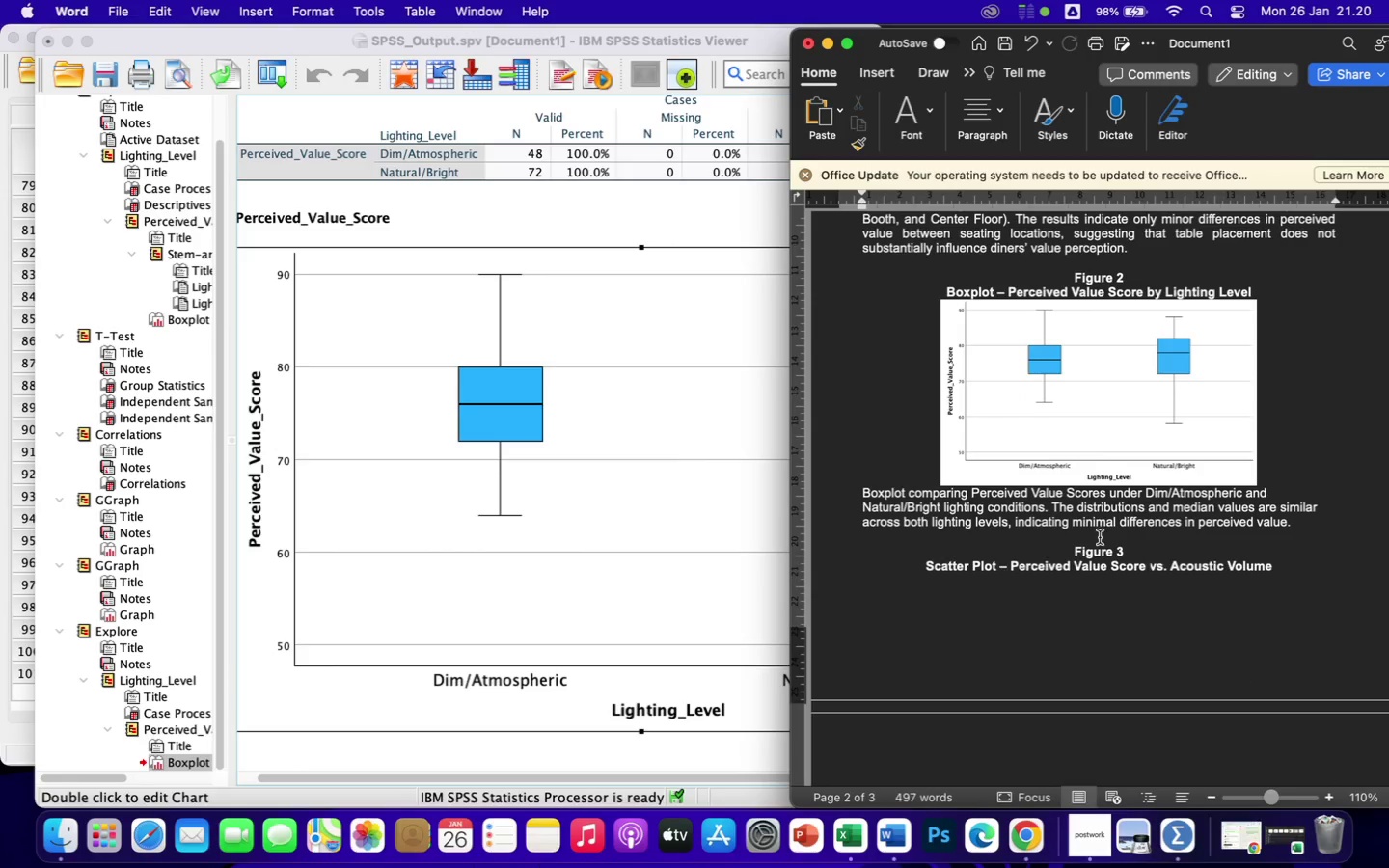 
left_click([1100, 539])
 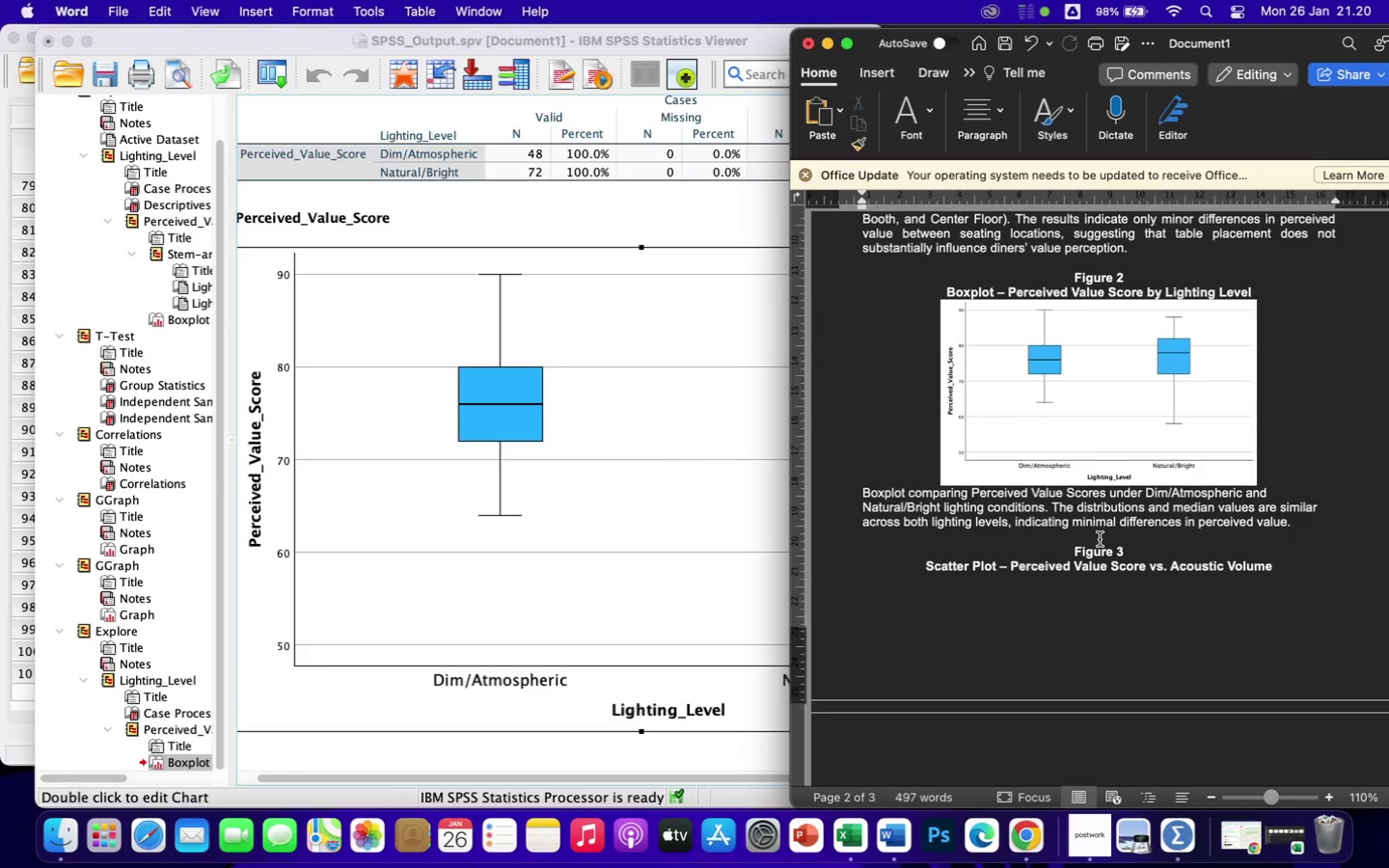 
scroll: coordinate [1254, 675], scroll_direction: down, amount: 30.0
 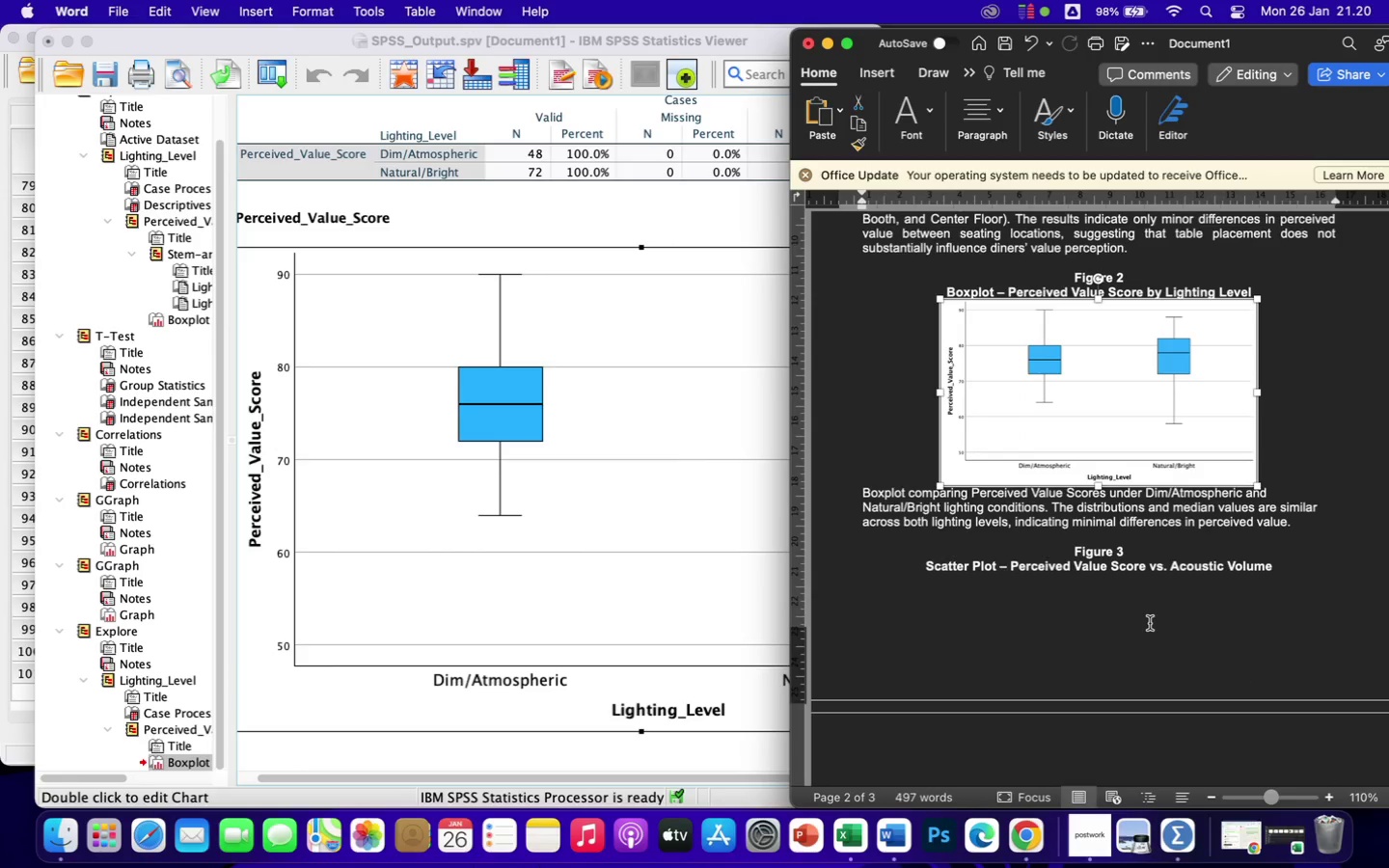 
key(Enter)
 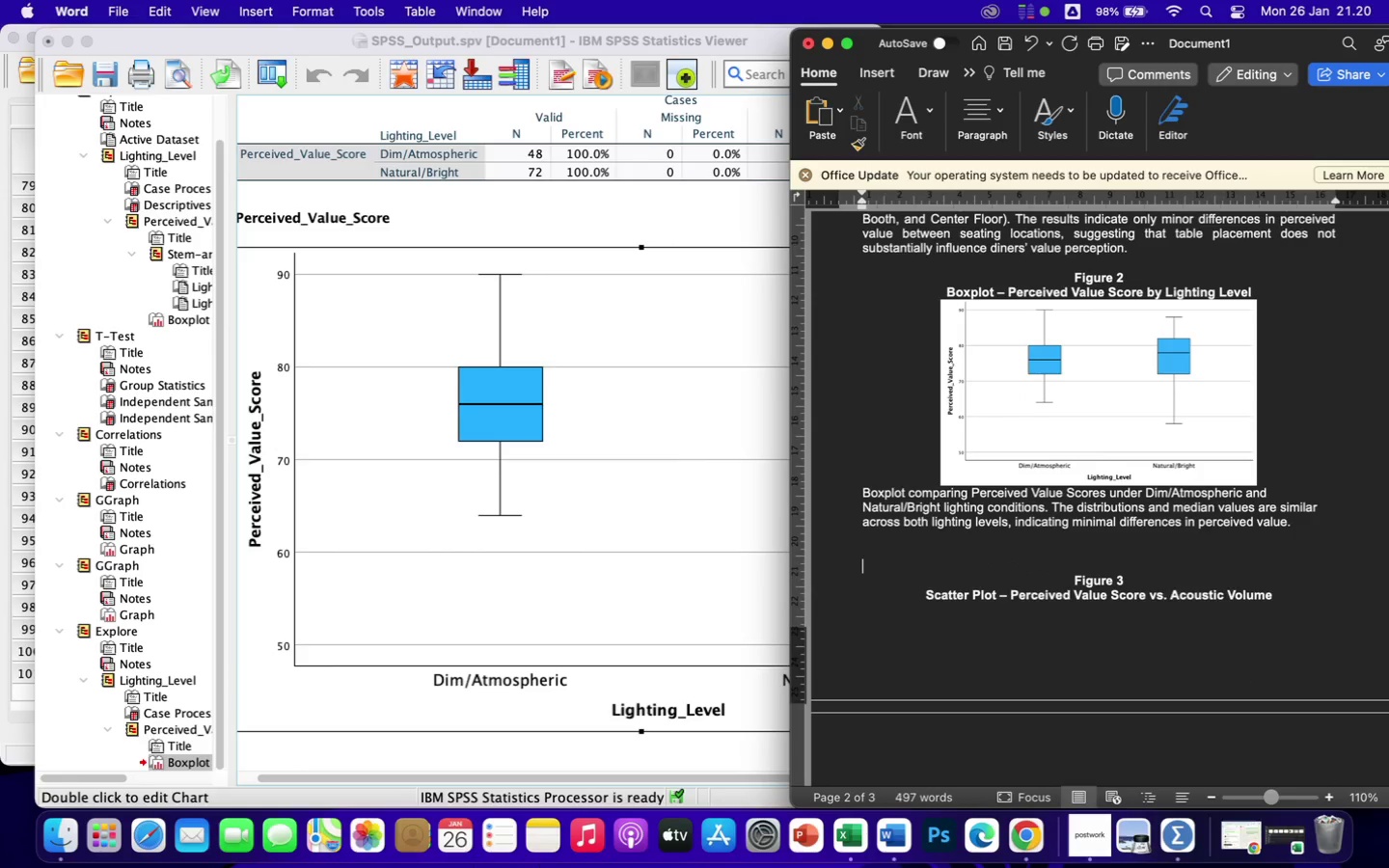 
key(Enter)
 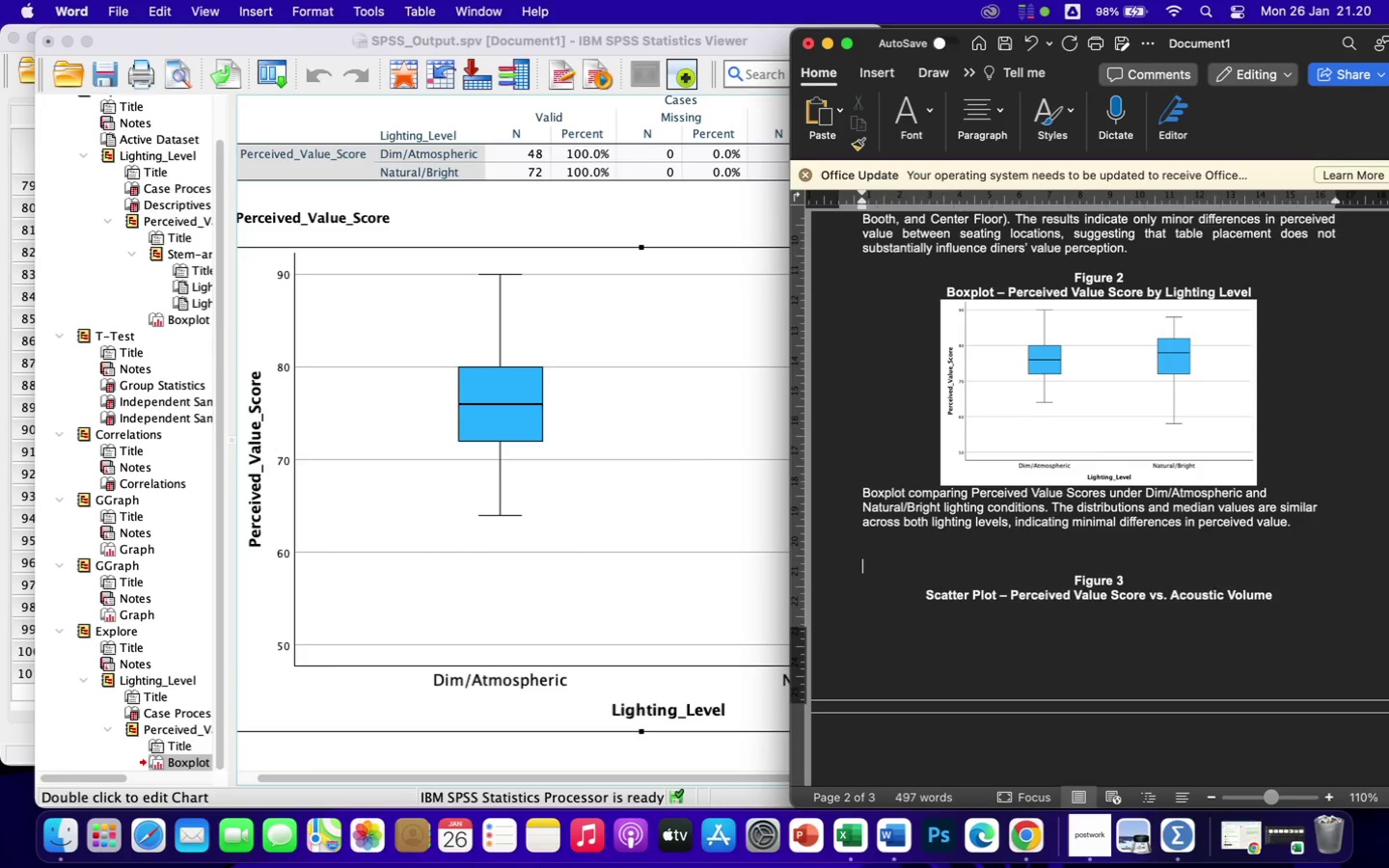 
key(Enter)
 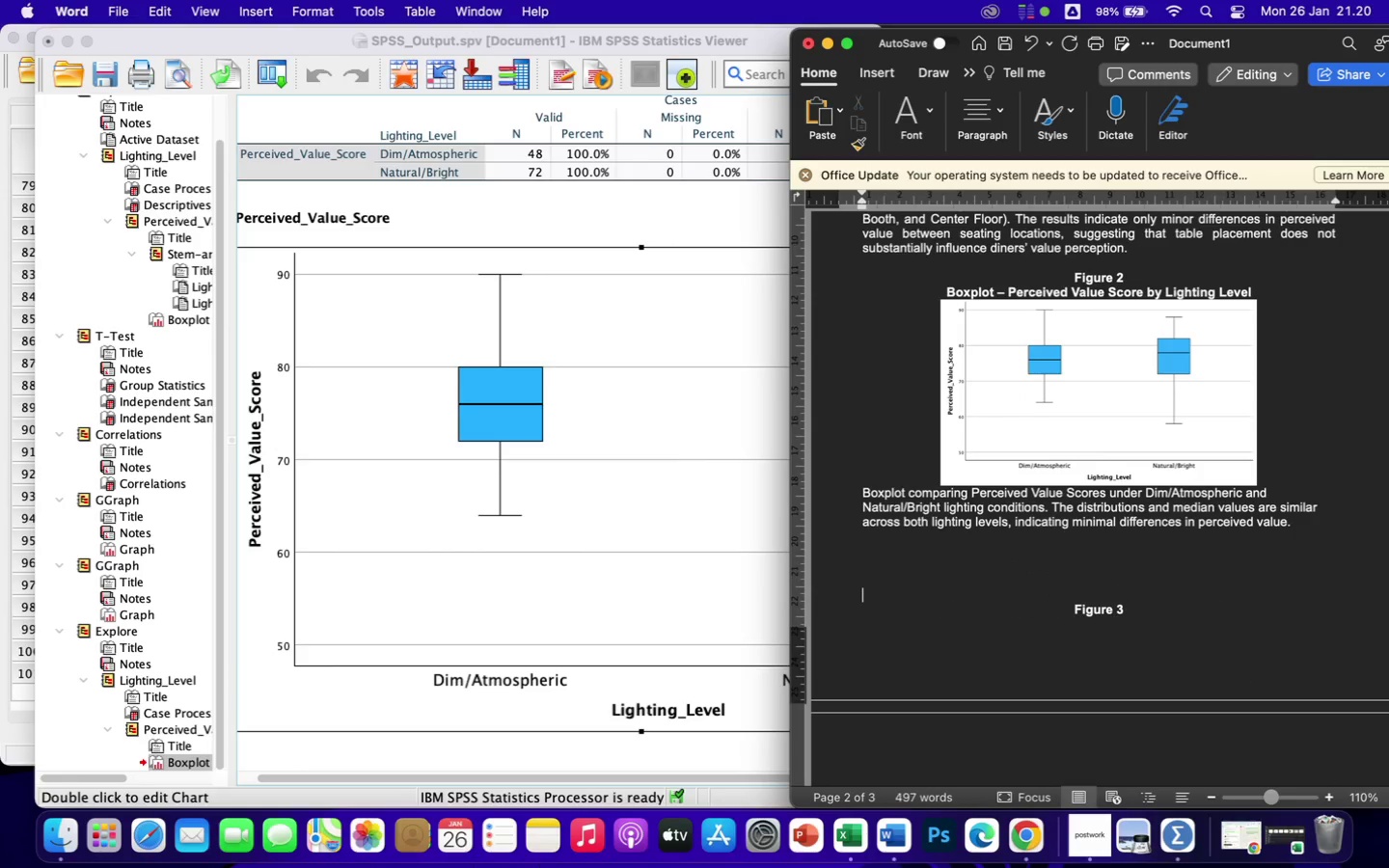 
key(Enter)
 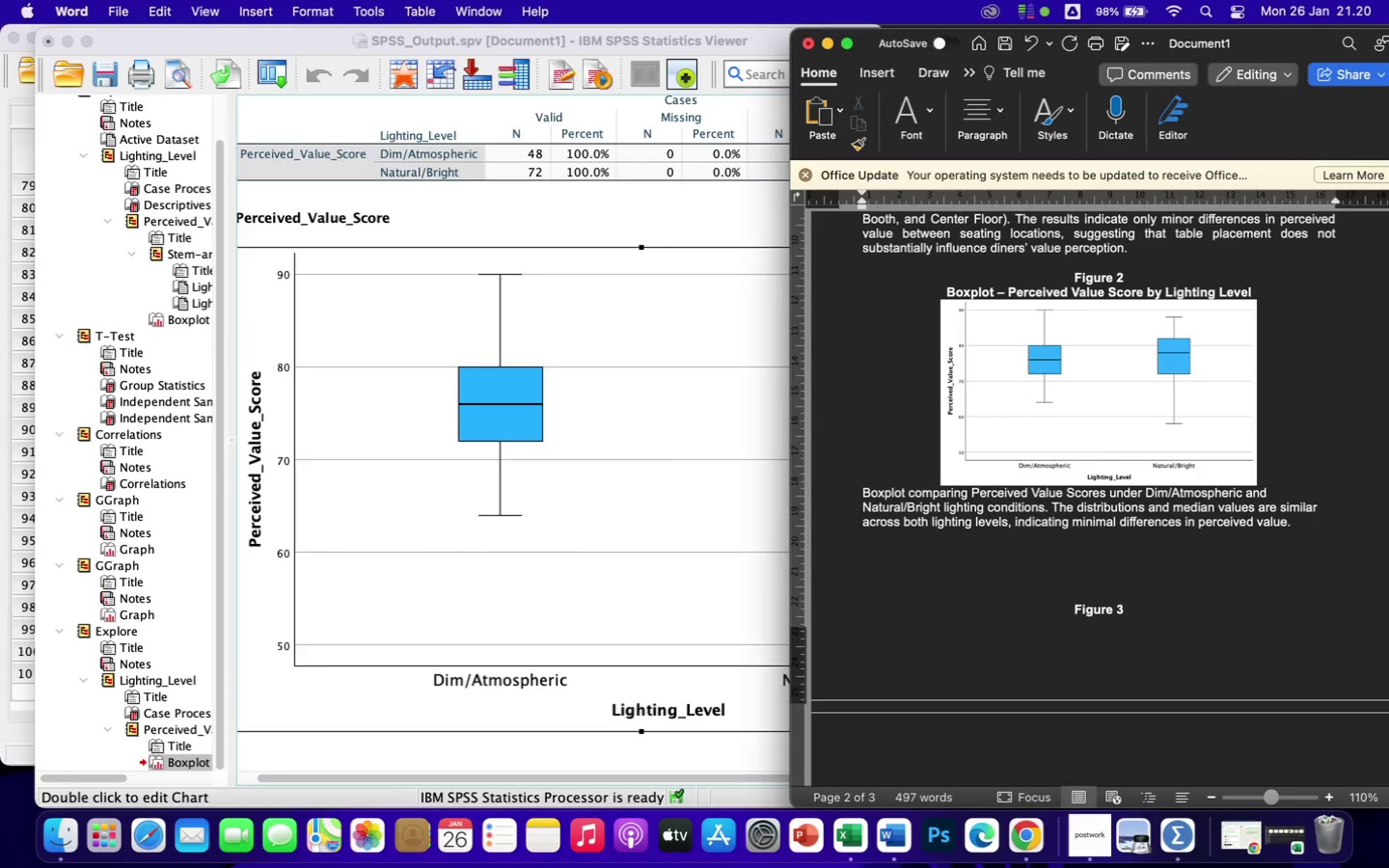 
key(Enter)
 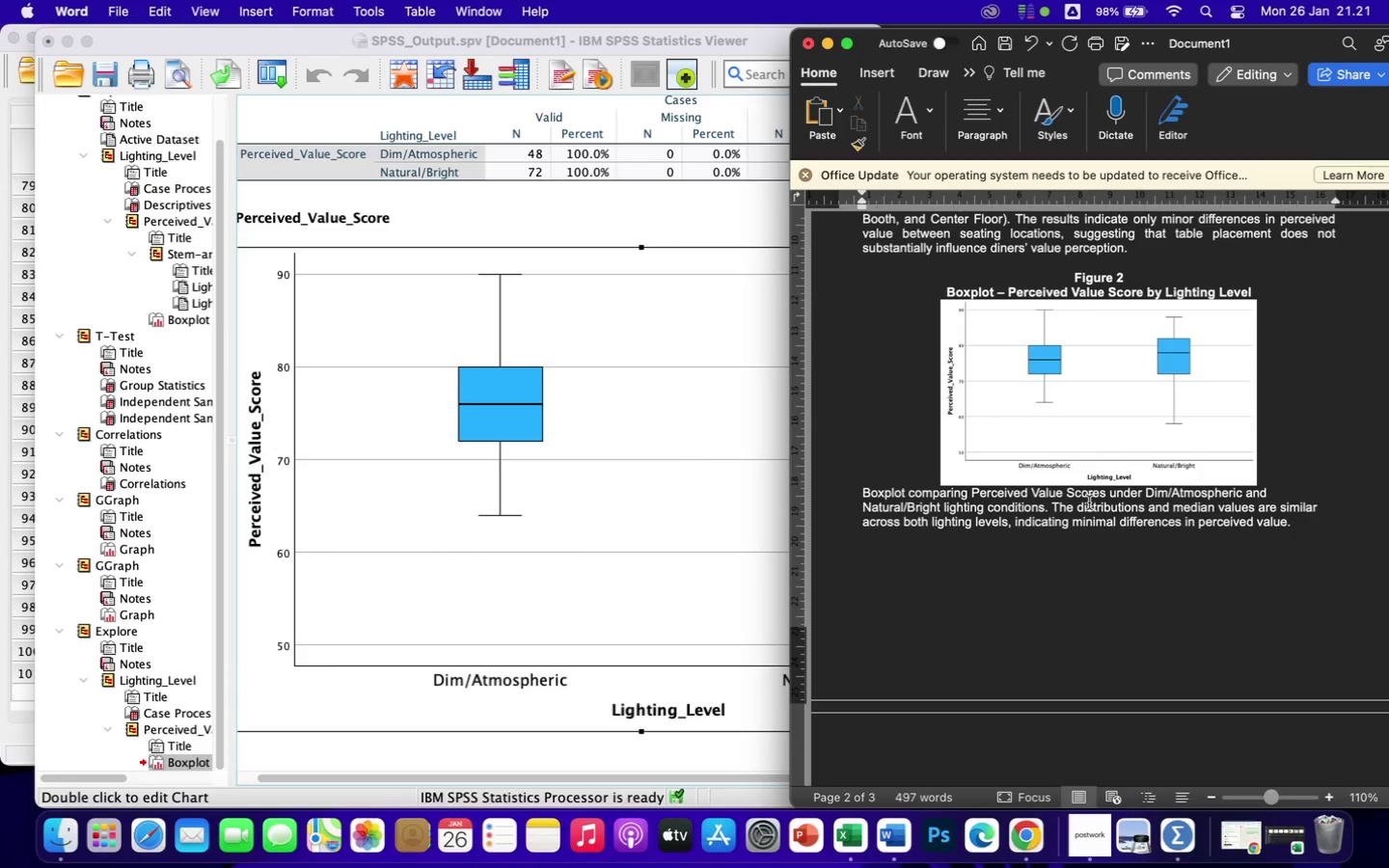 
left_click([1081, 508])
 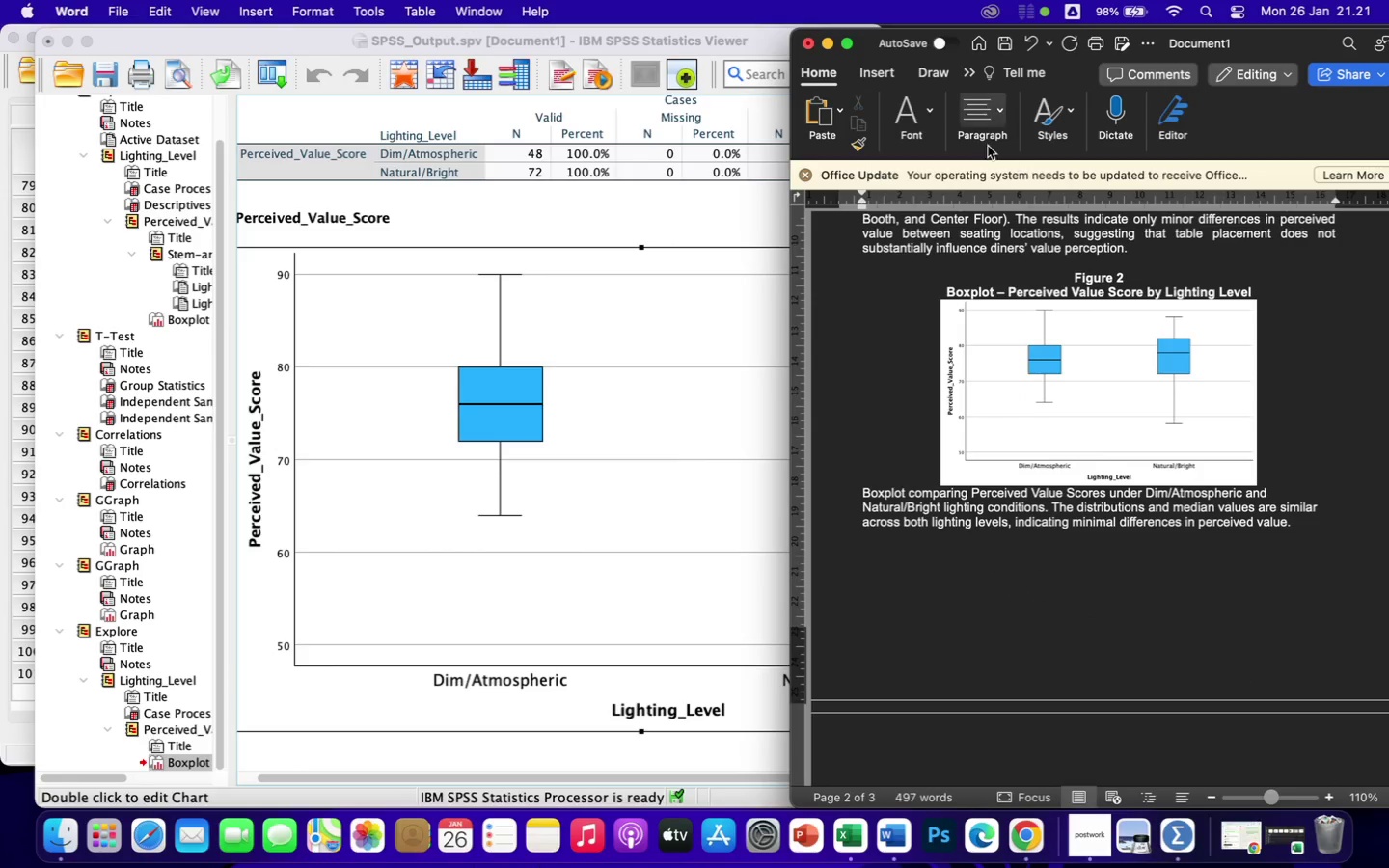 
left_click([984, 117])
 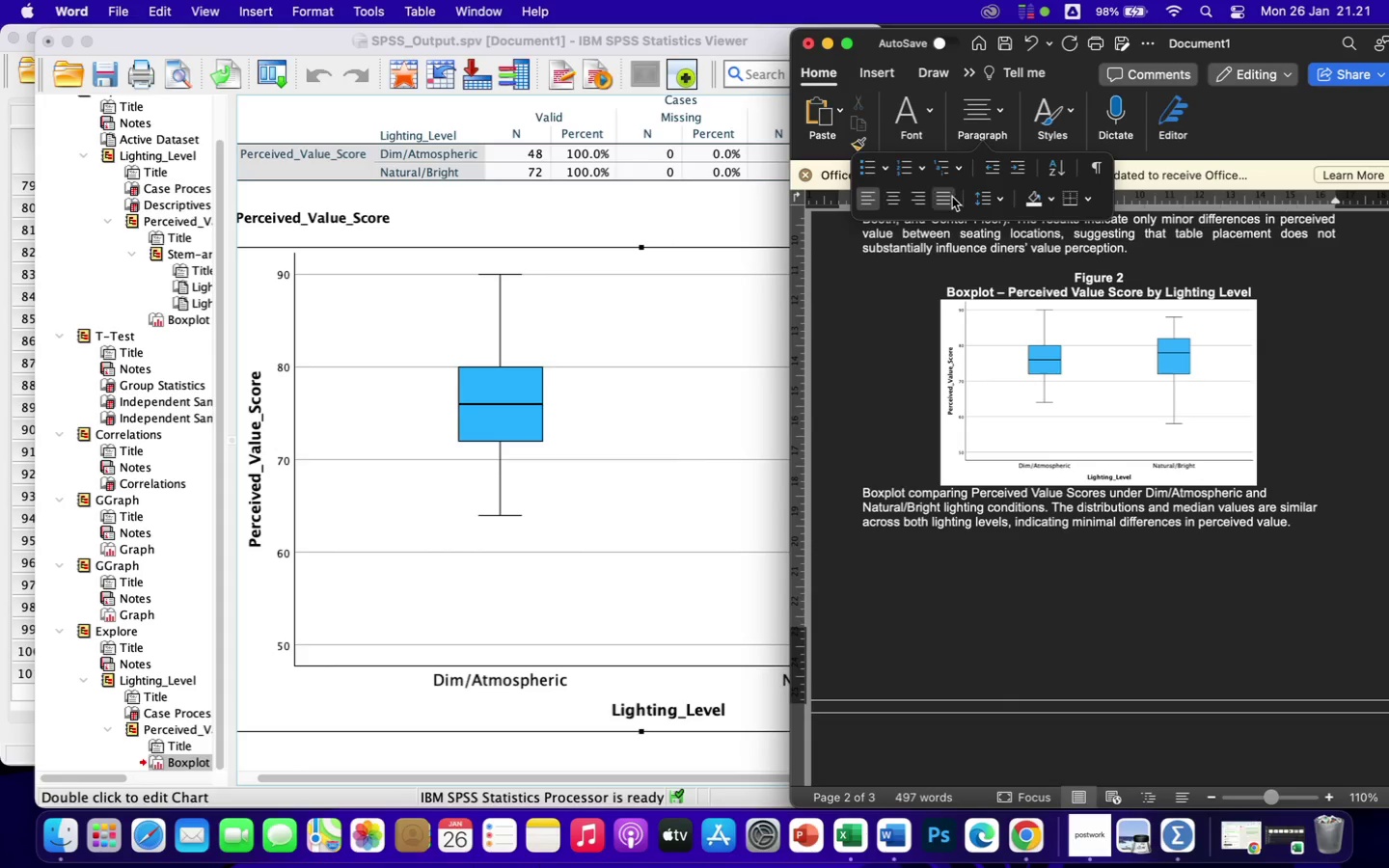 
left_click([948, 198])
 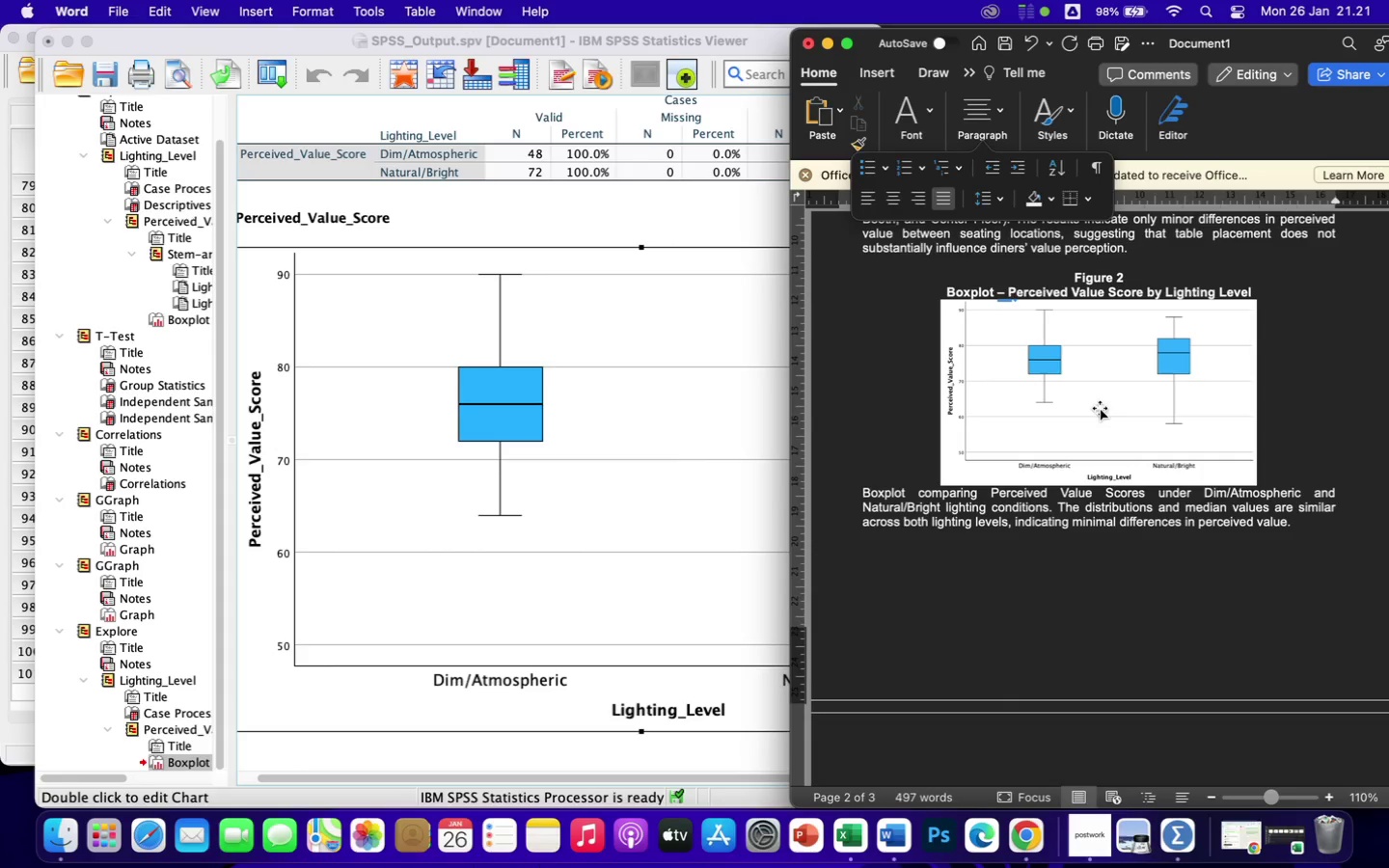 
scroll: coordinate [1035, 495], scroll_direction: up, amount: 179.0
 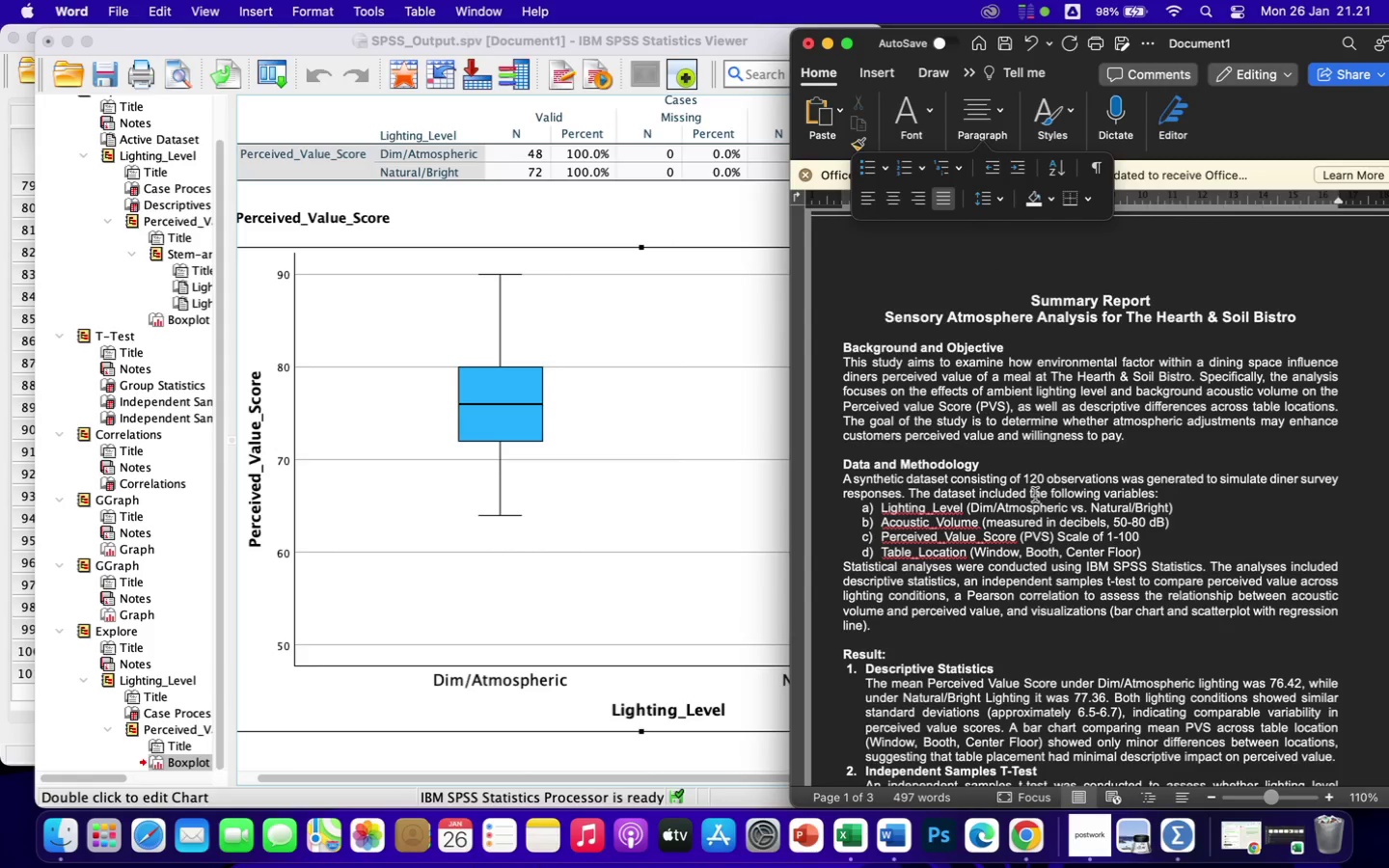 
scroll: coordinate [1035, 495], scroll_direction: down, amount: 17.0
 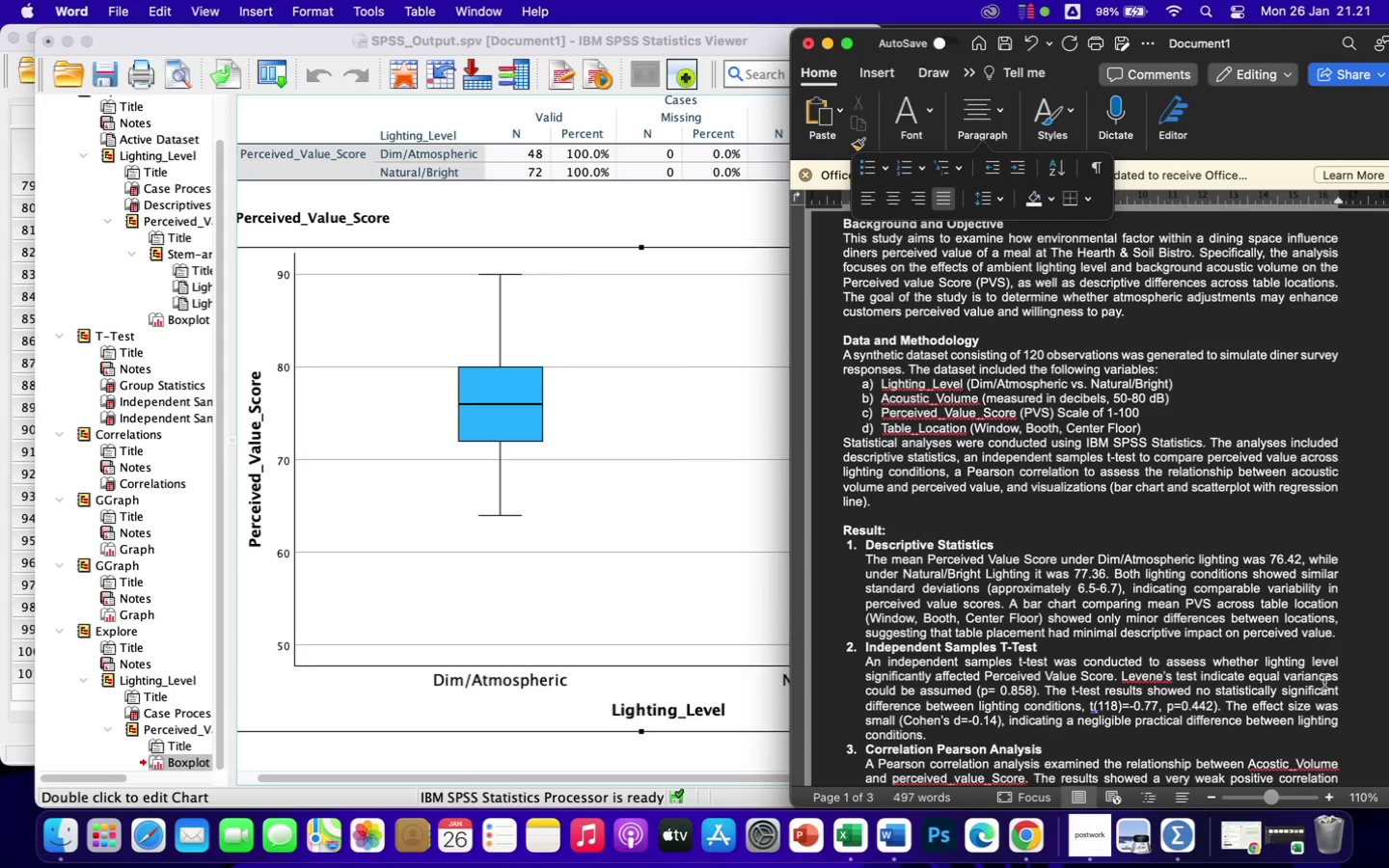 
left_click([1347, 637])
 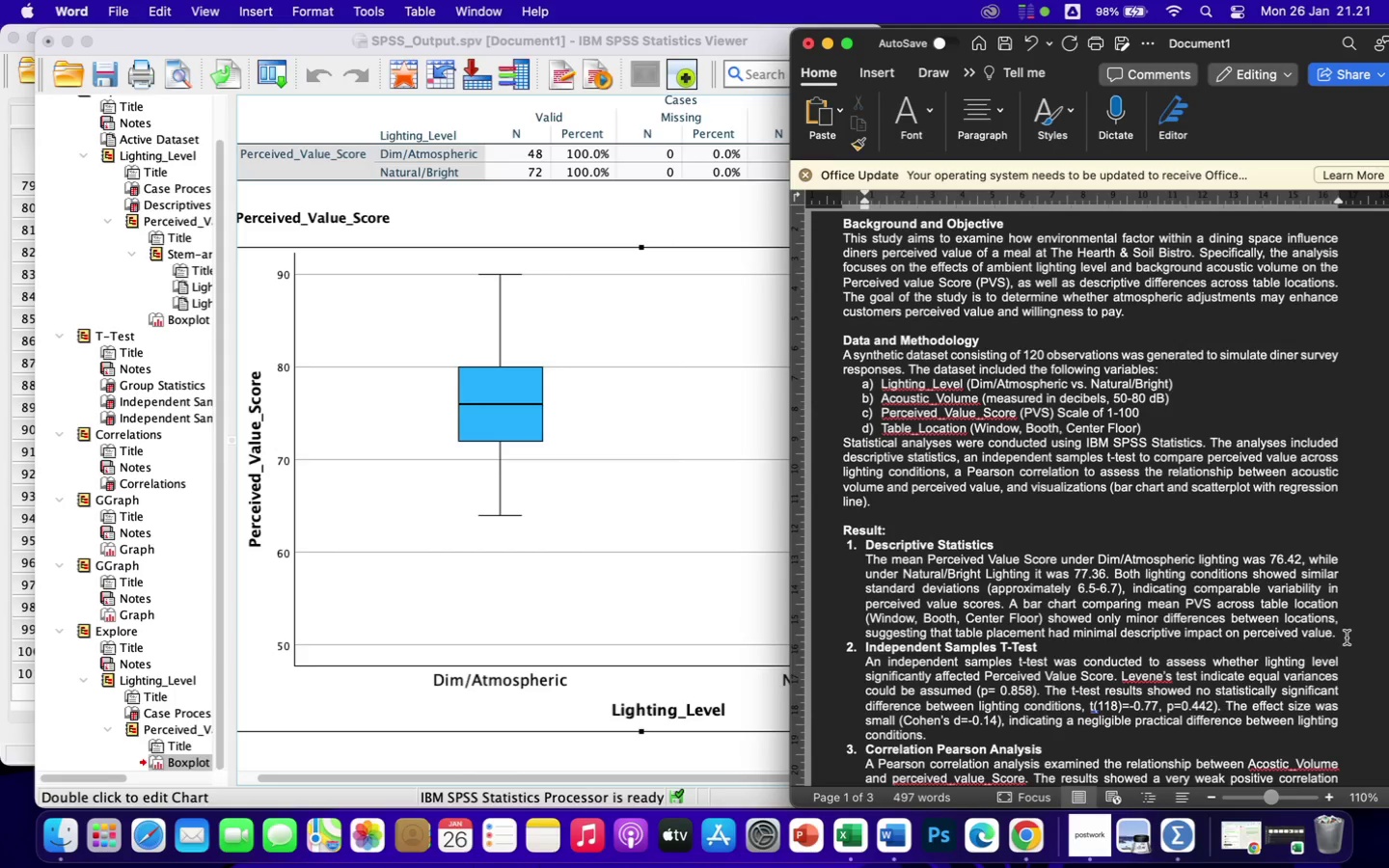 
key(Enter)
 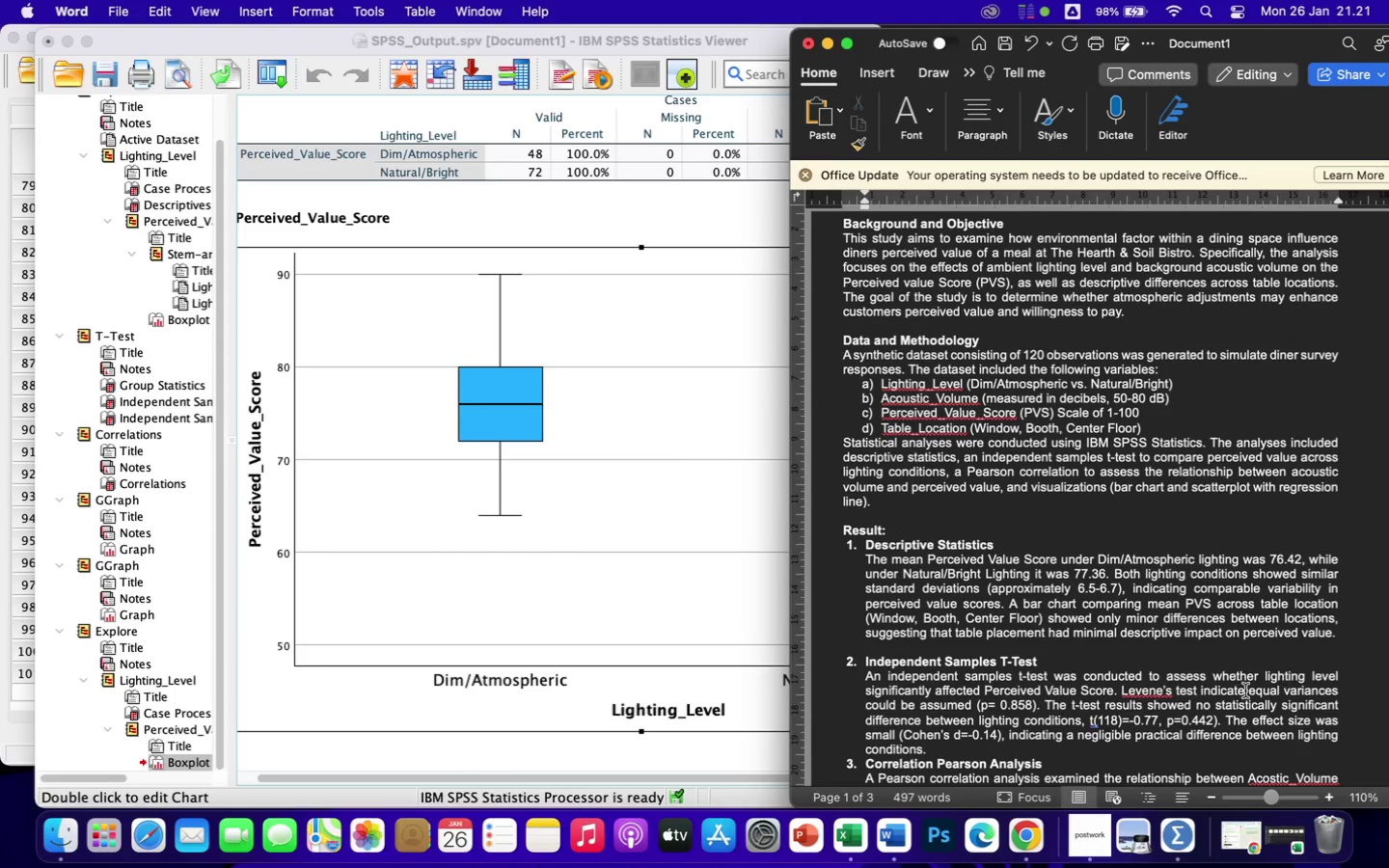 
left_click([973, 597])
 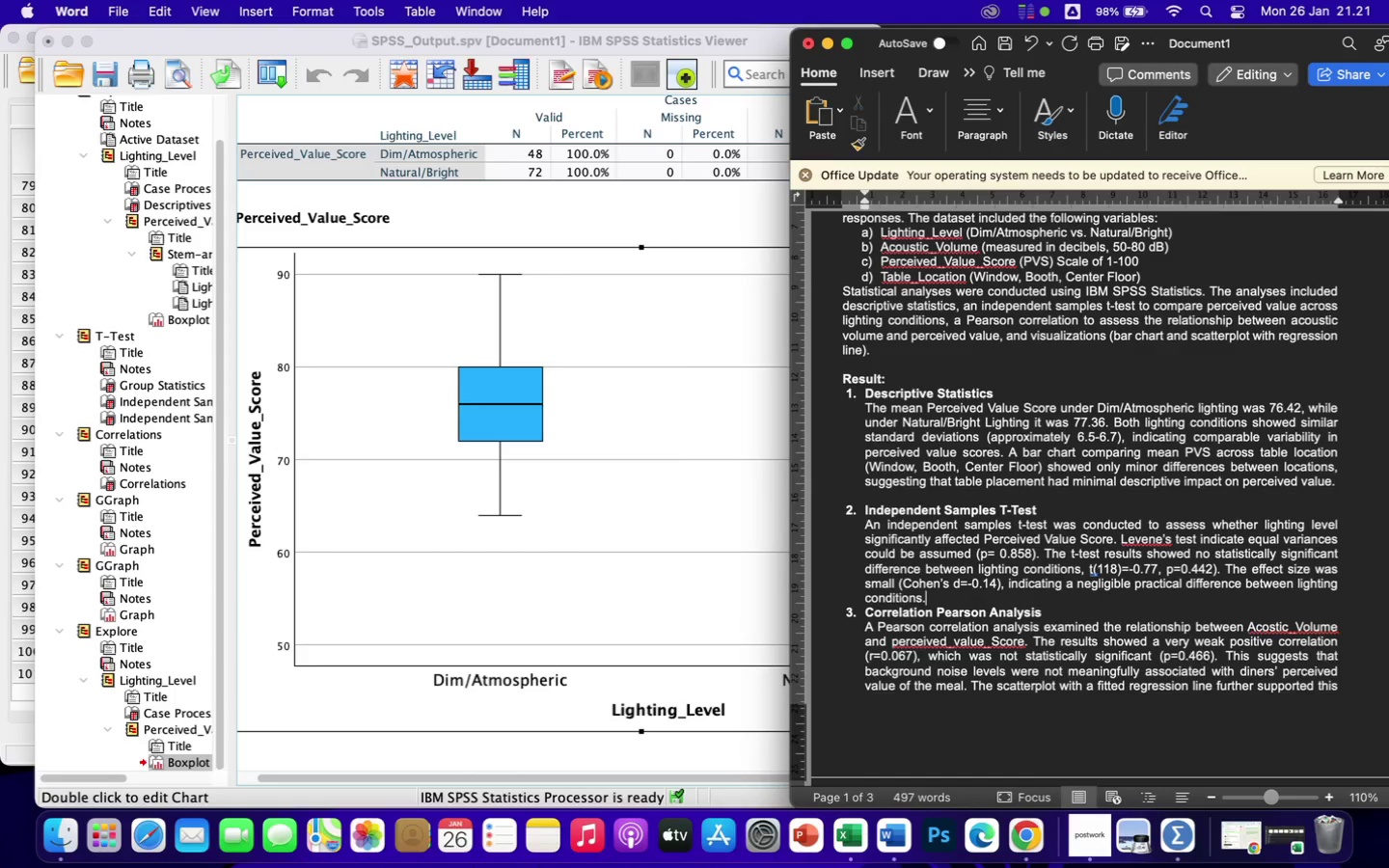 
key(Enter)
 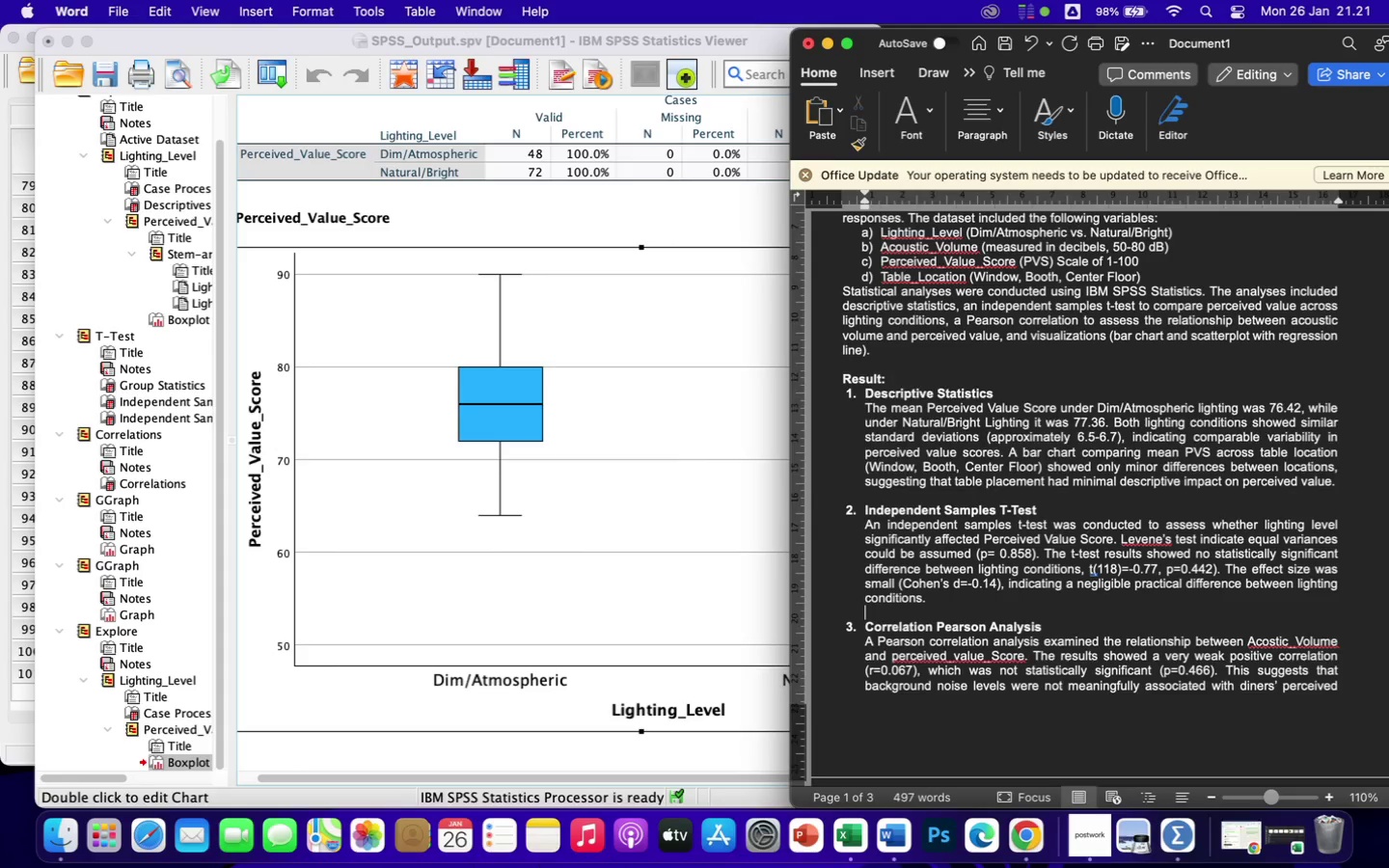 
scroll: coordinate [1240, 691], scroll_direction: down, amount: 25.0
 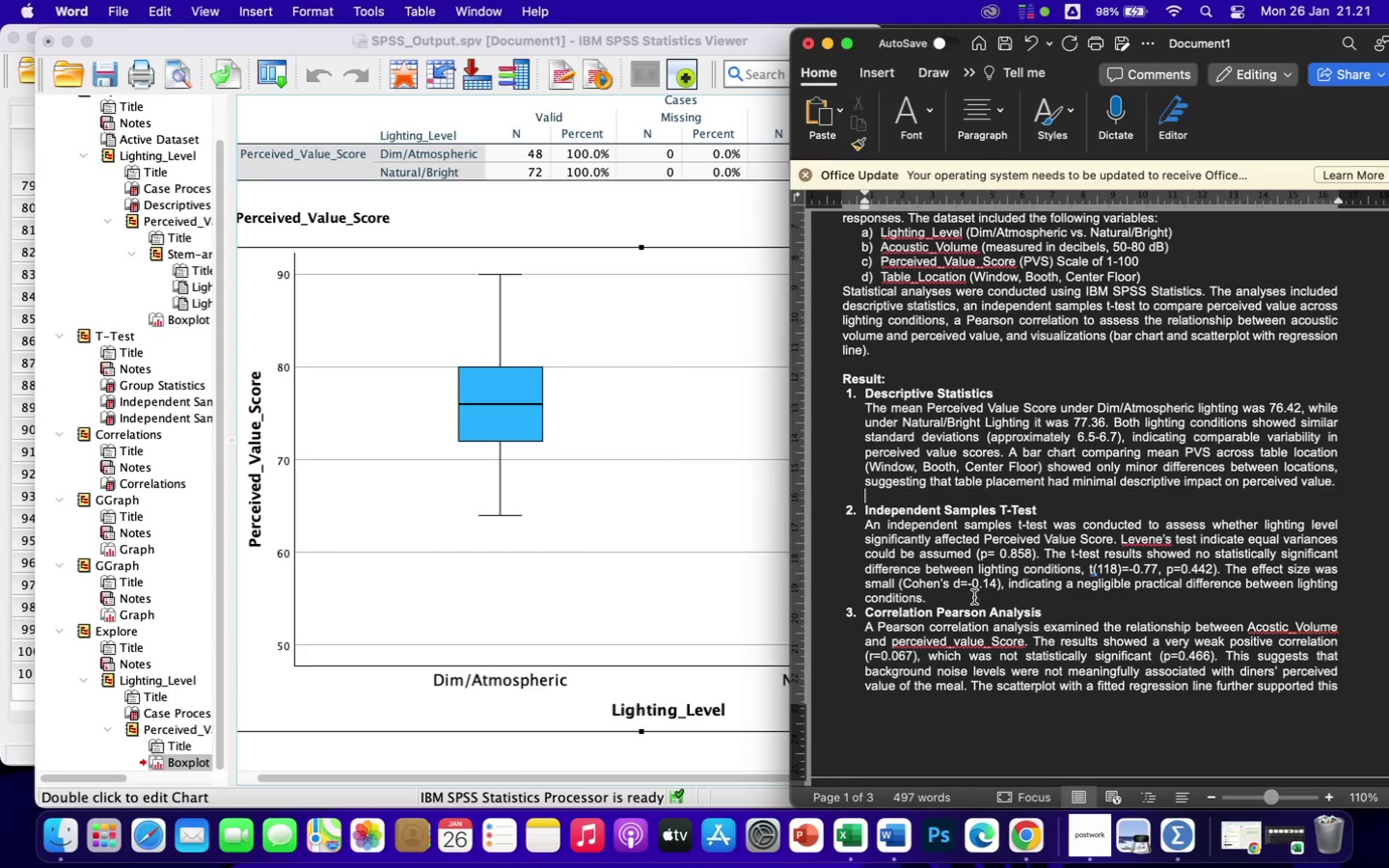 
left_click([977, 574])
 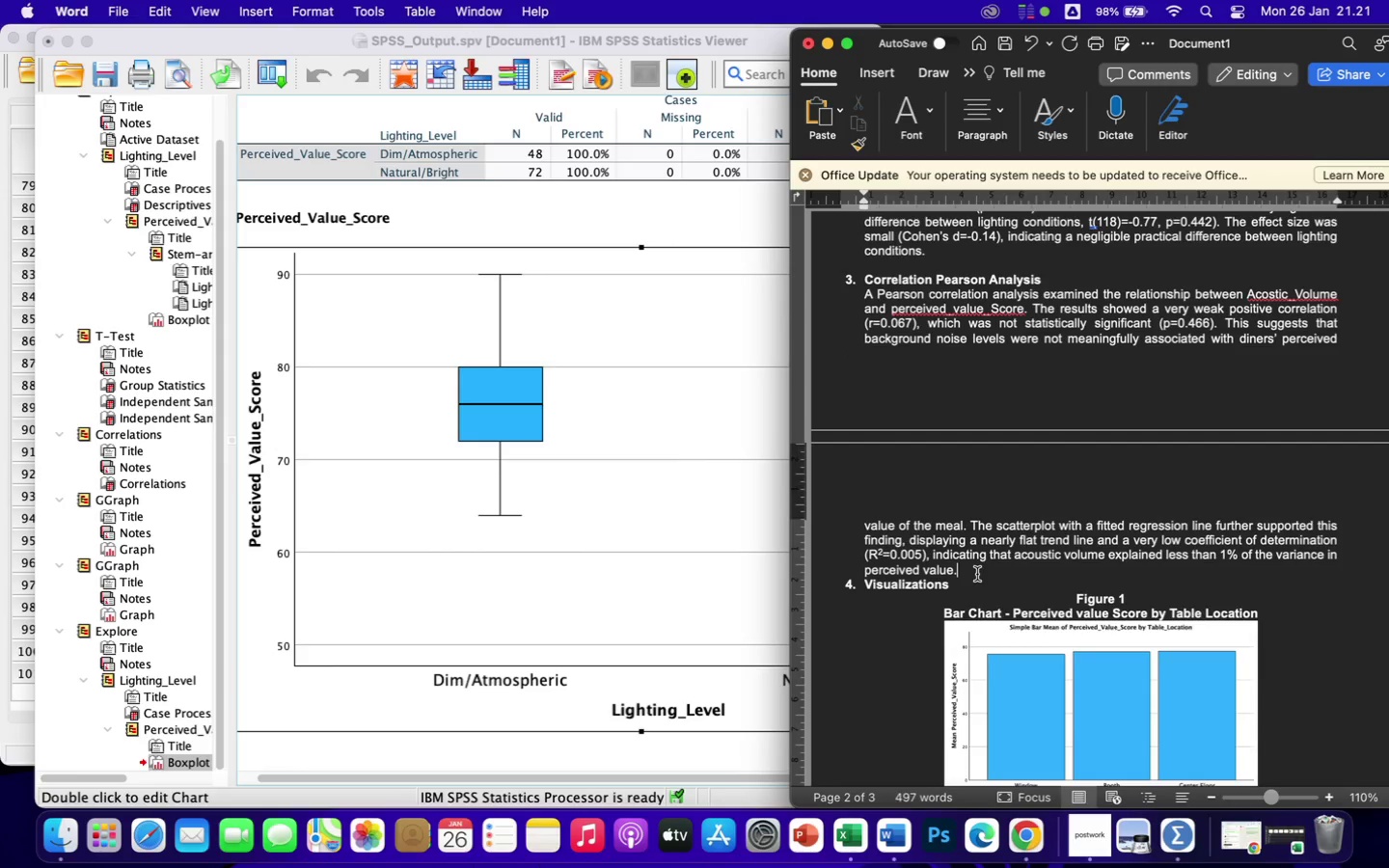 
key(Enter)
 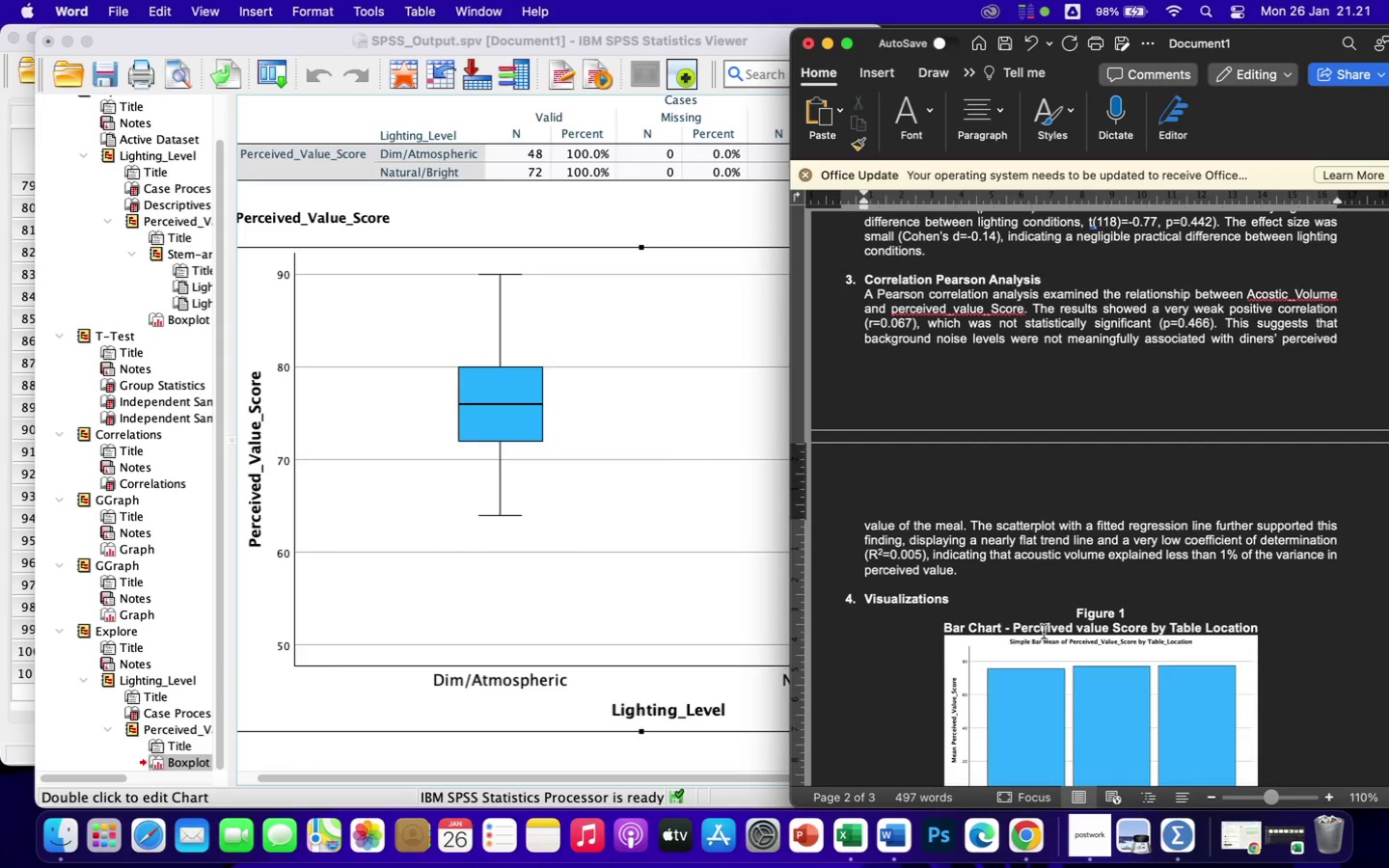 
scroll: coordinate [1046, 635], scroll_direction: down, amount: 105.0
 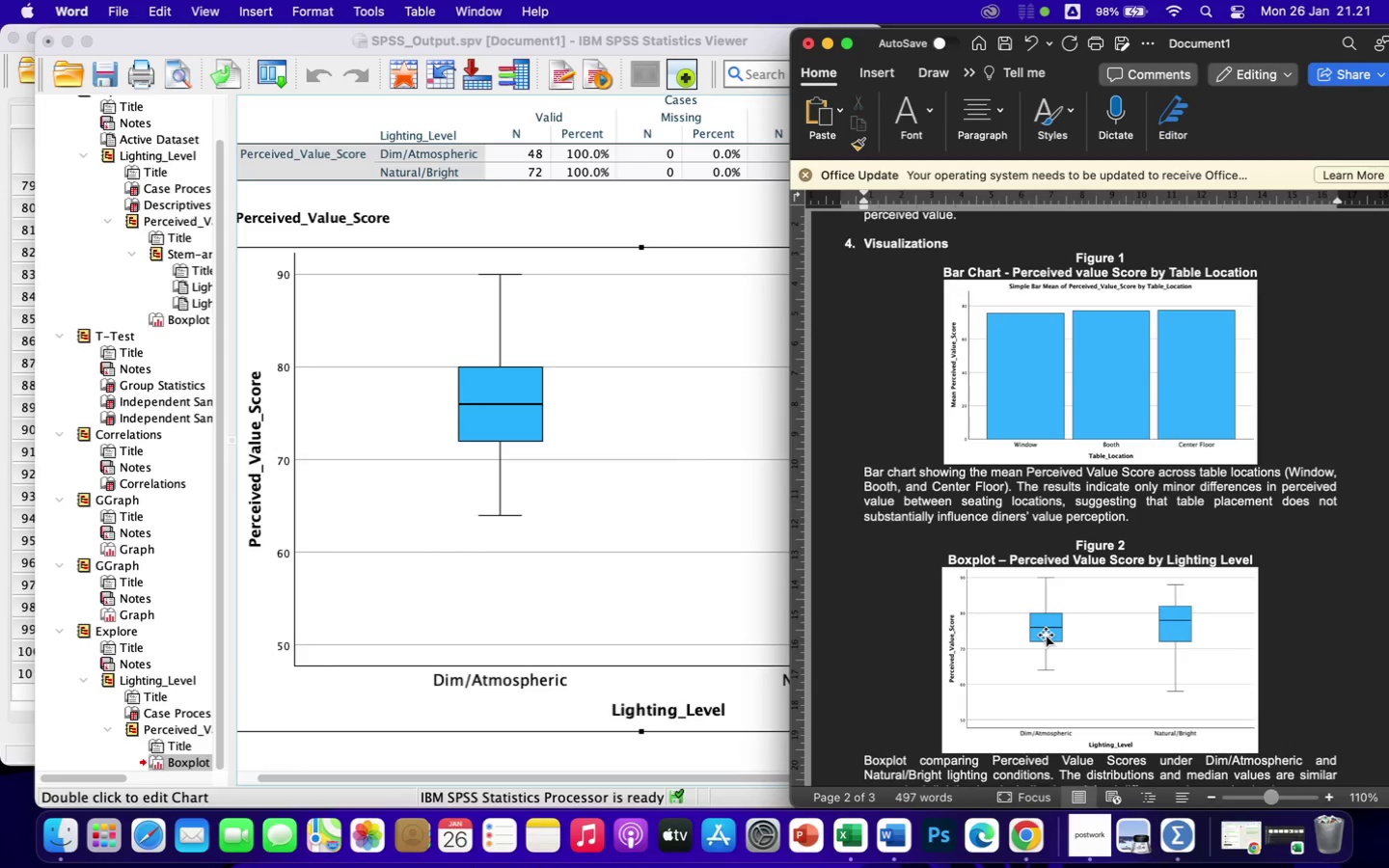 
left_click([1035, 560])
 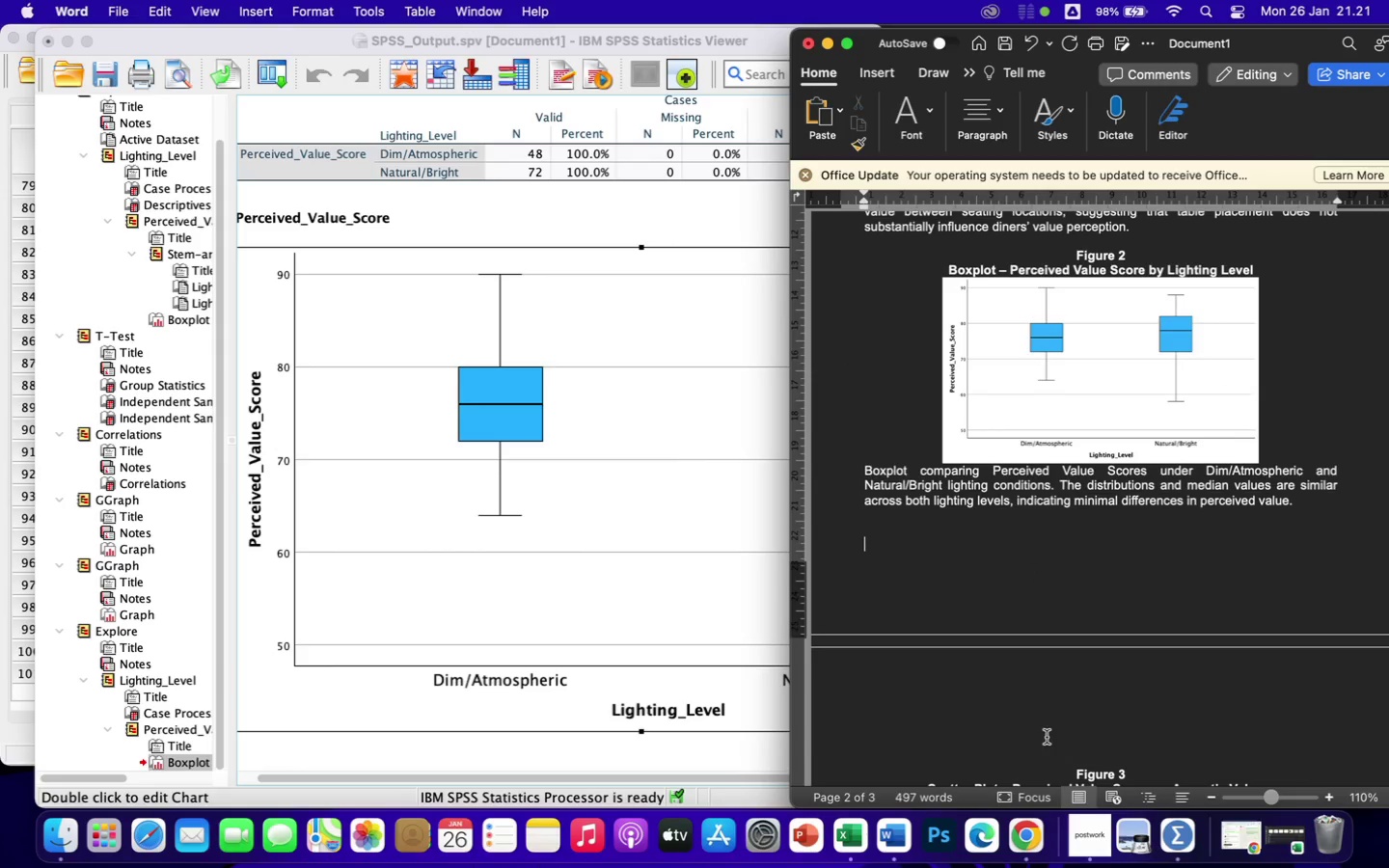 
scroll: coordinate [1046, 635], scroll_direction: down, amount: 23.0
 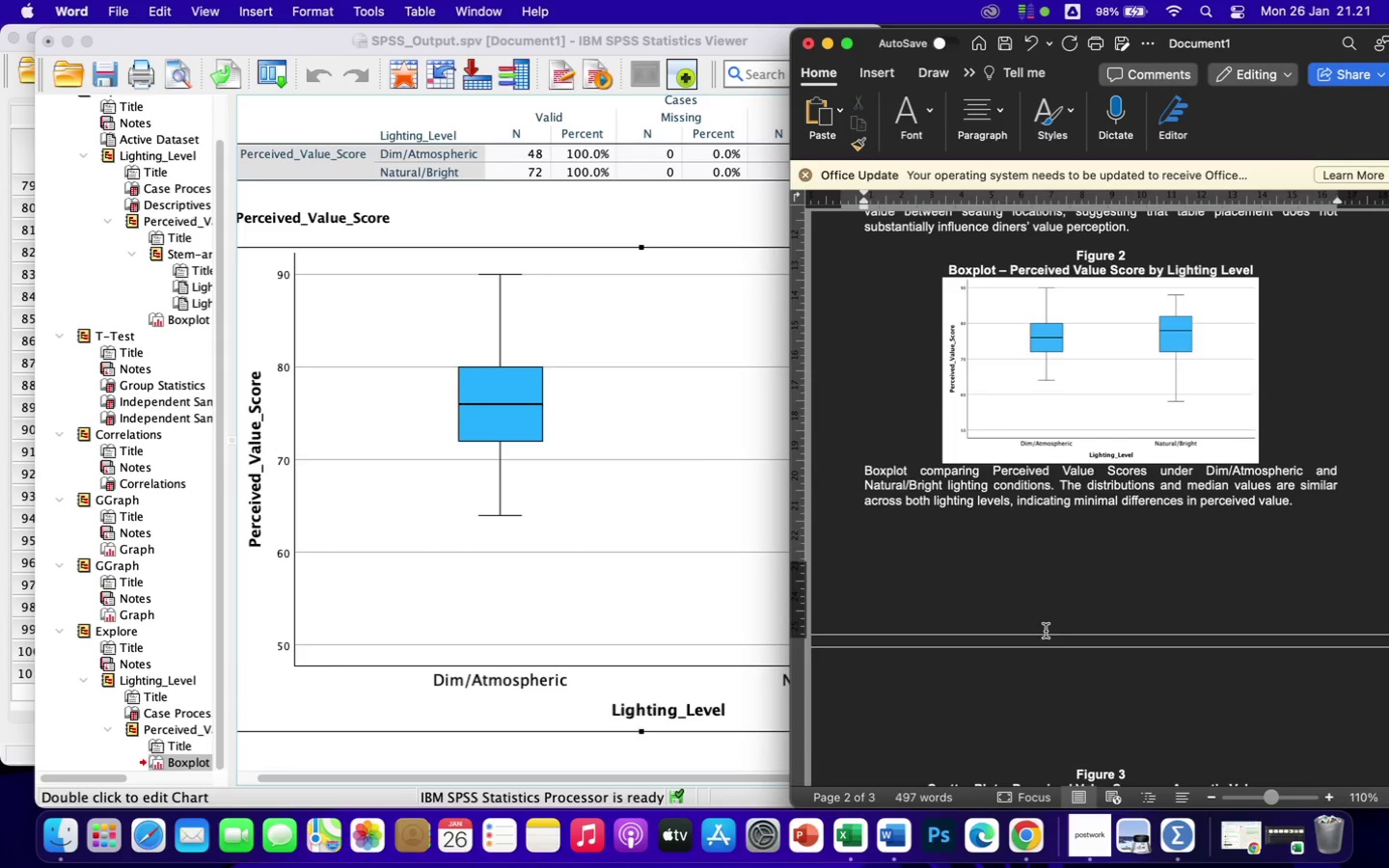 
left_click([1060, 745])
 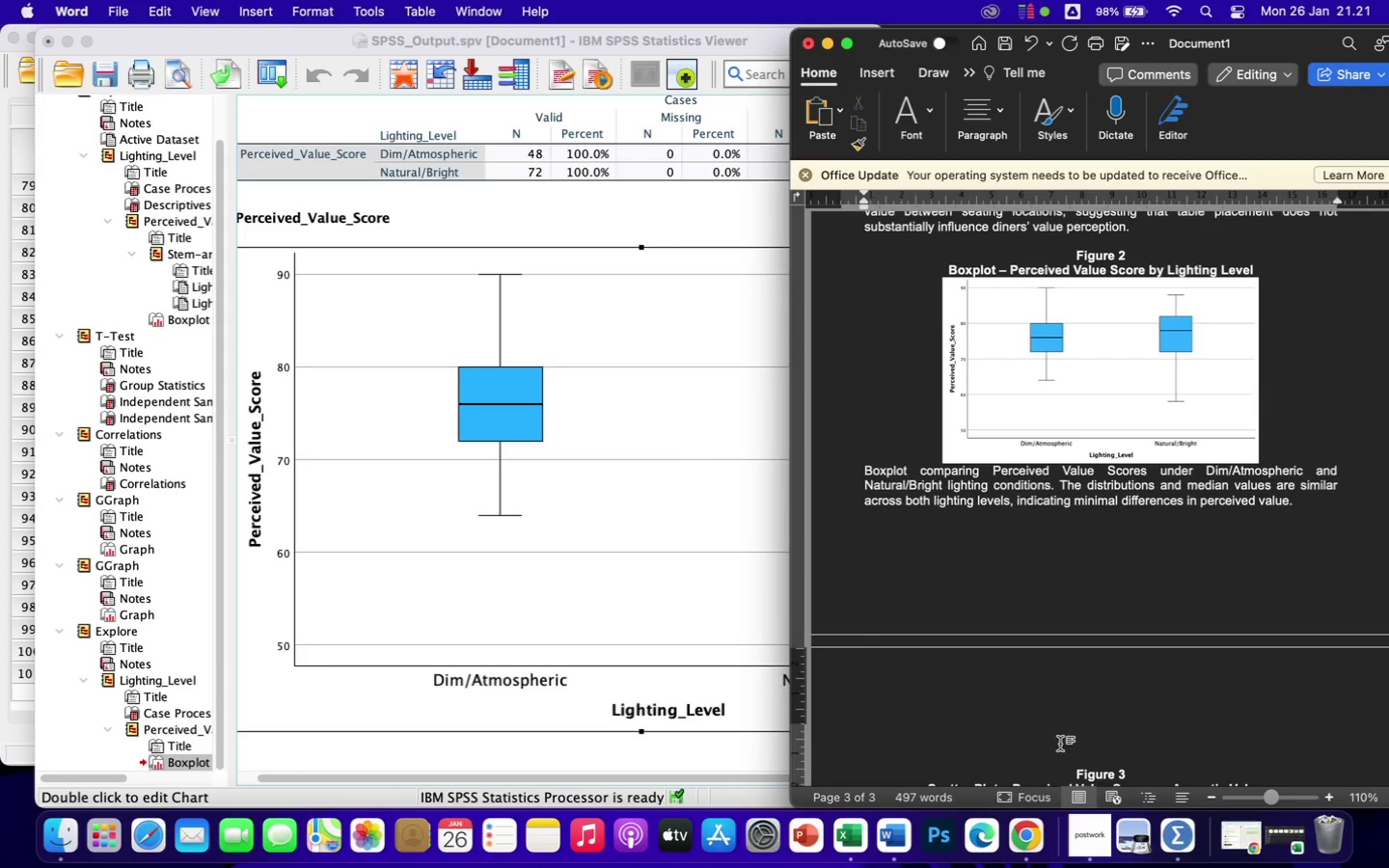 
key(Backspace)
 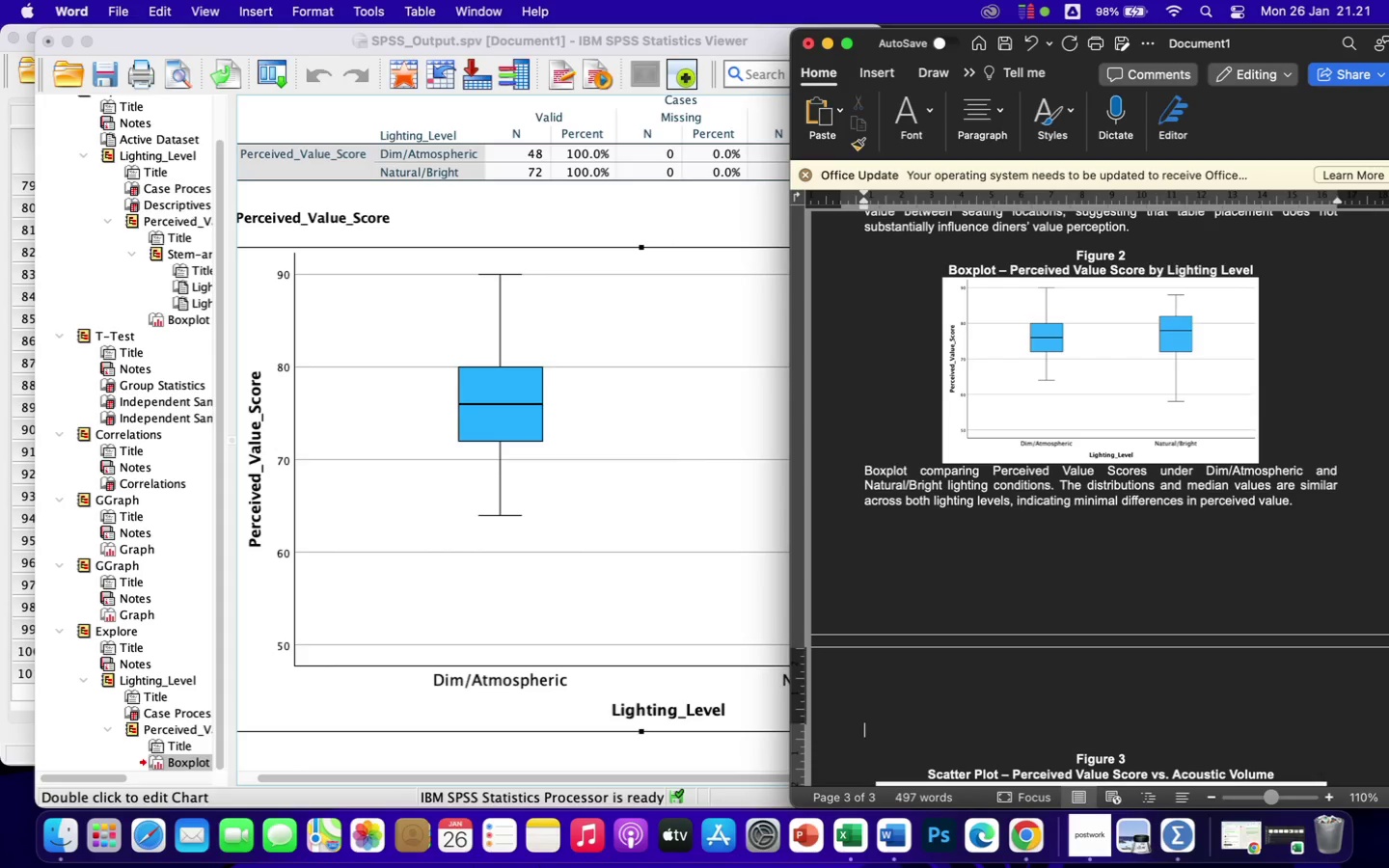 
key(Backspace)
 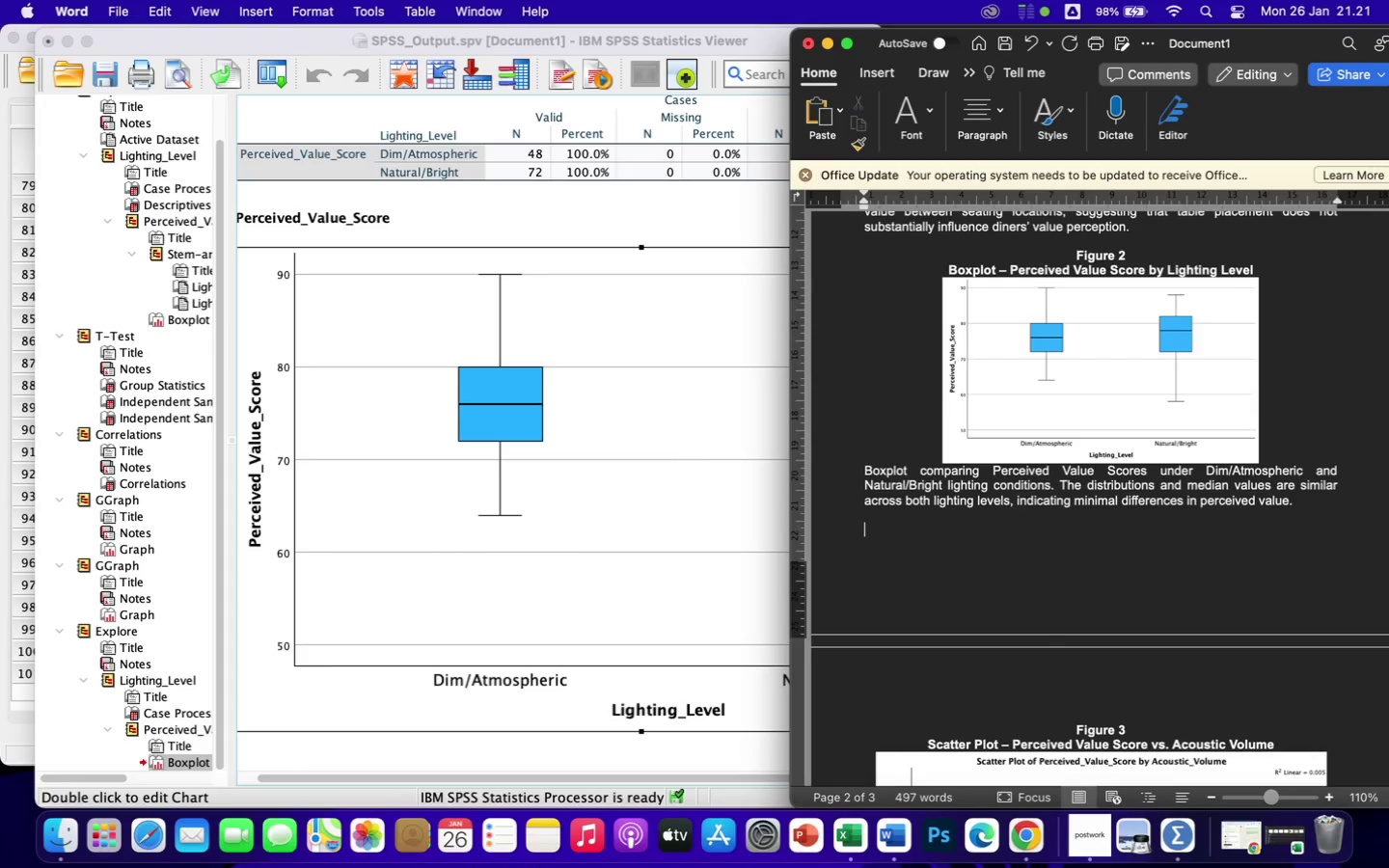 
key(Backspace)
 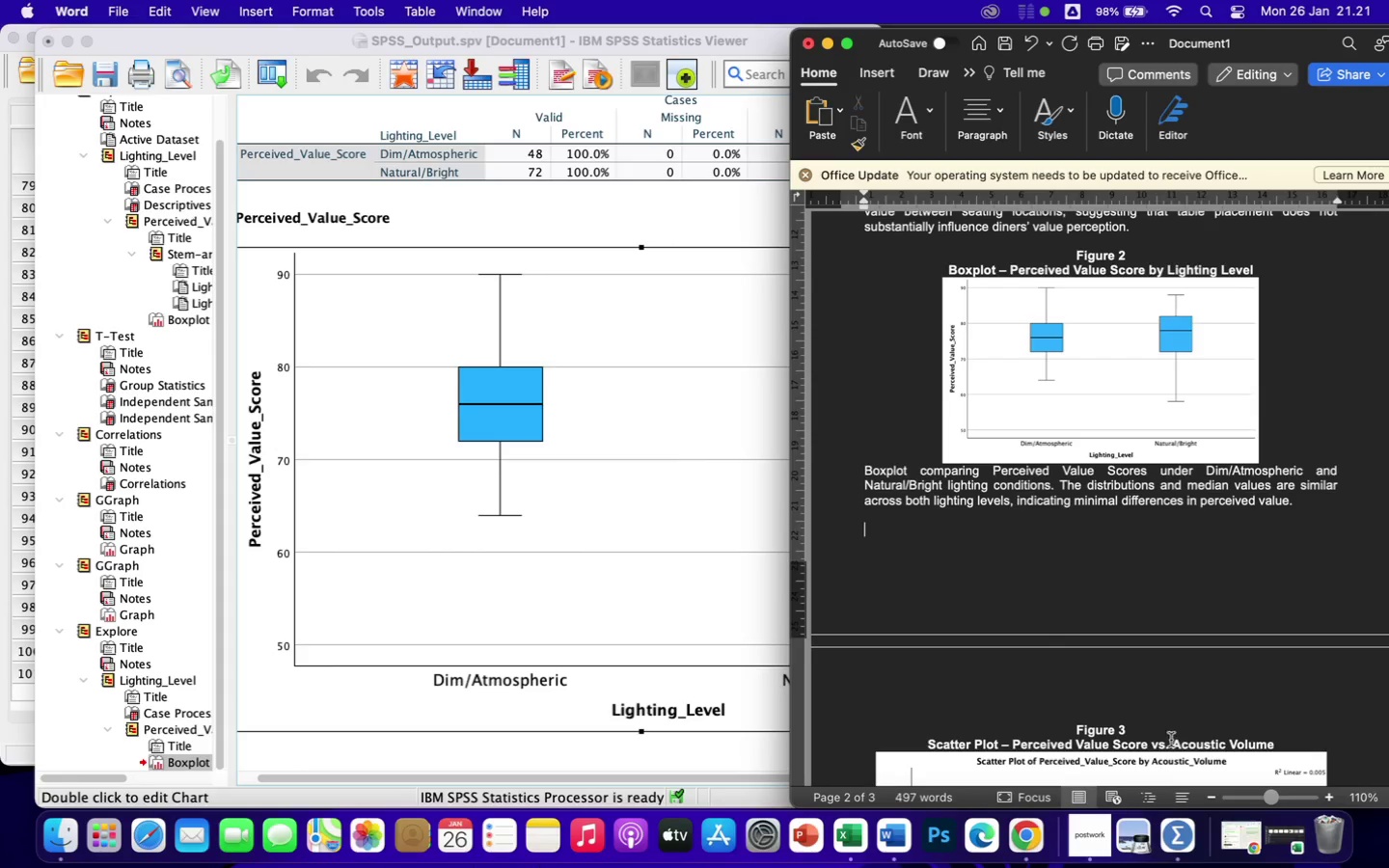 
left_click([1120, 703])
 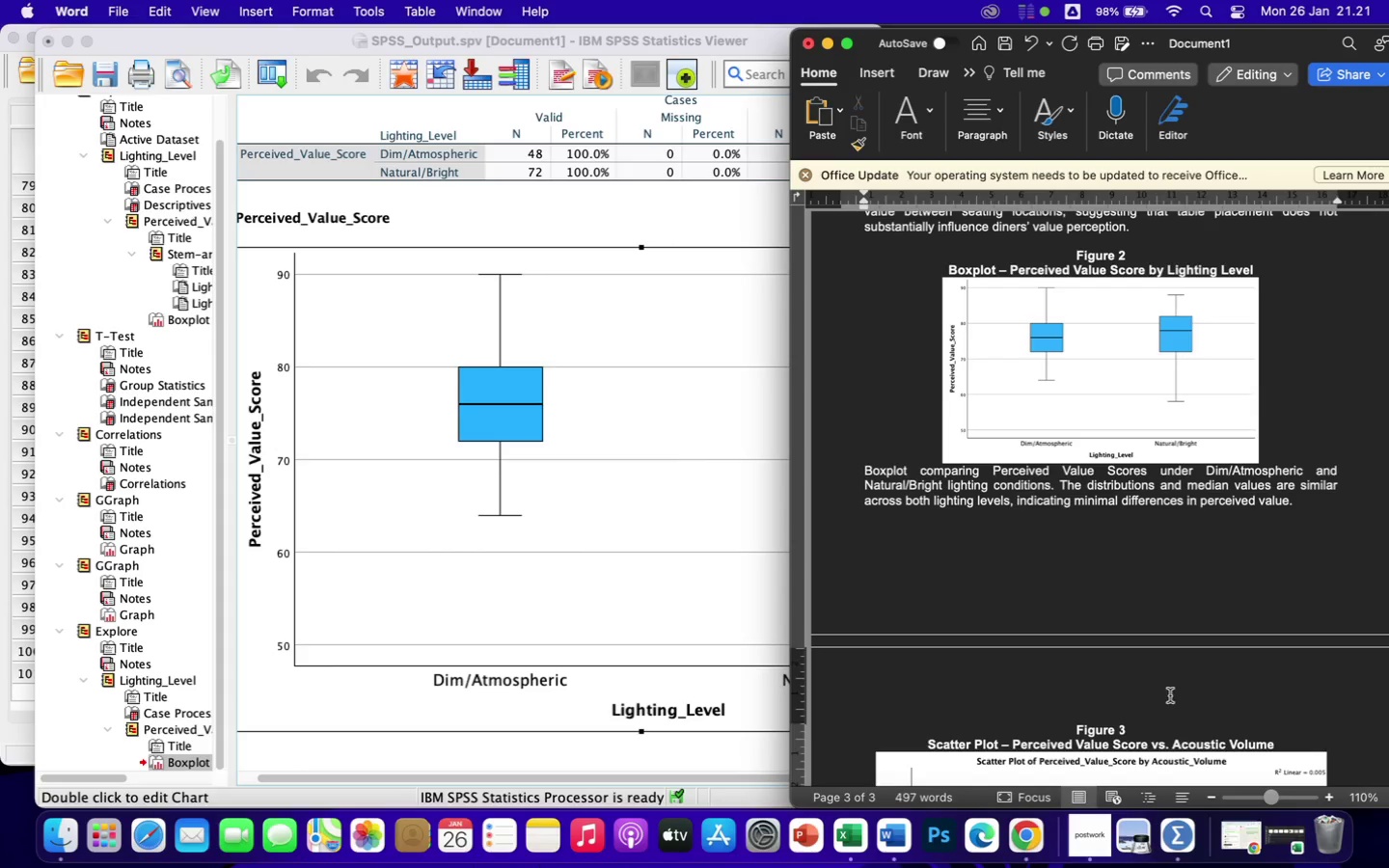 
left_click([1195, 694])
 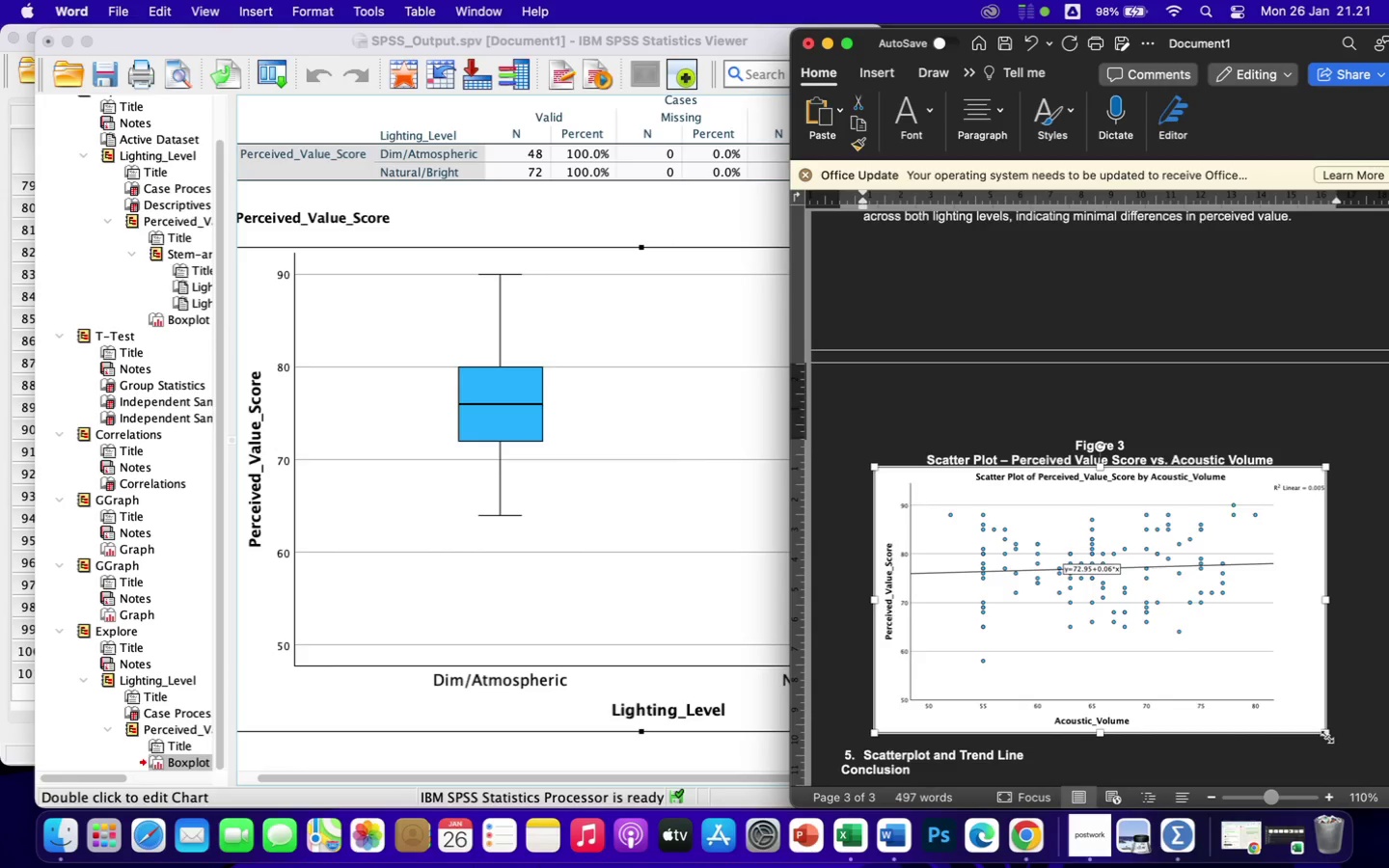 
scroll: coordinate [1195, 694], scroll_direction: down, amount: 41.0
 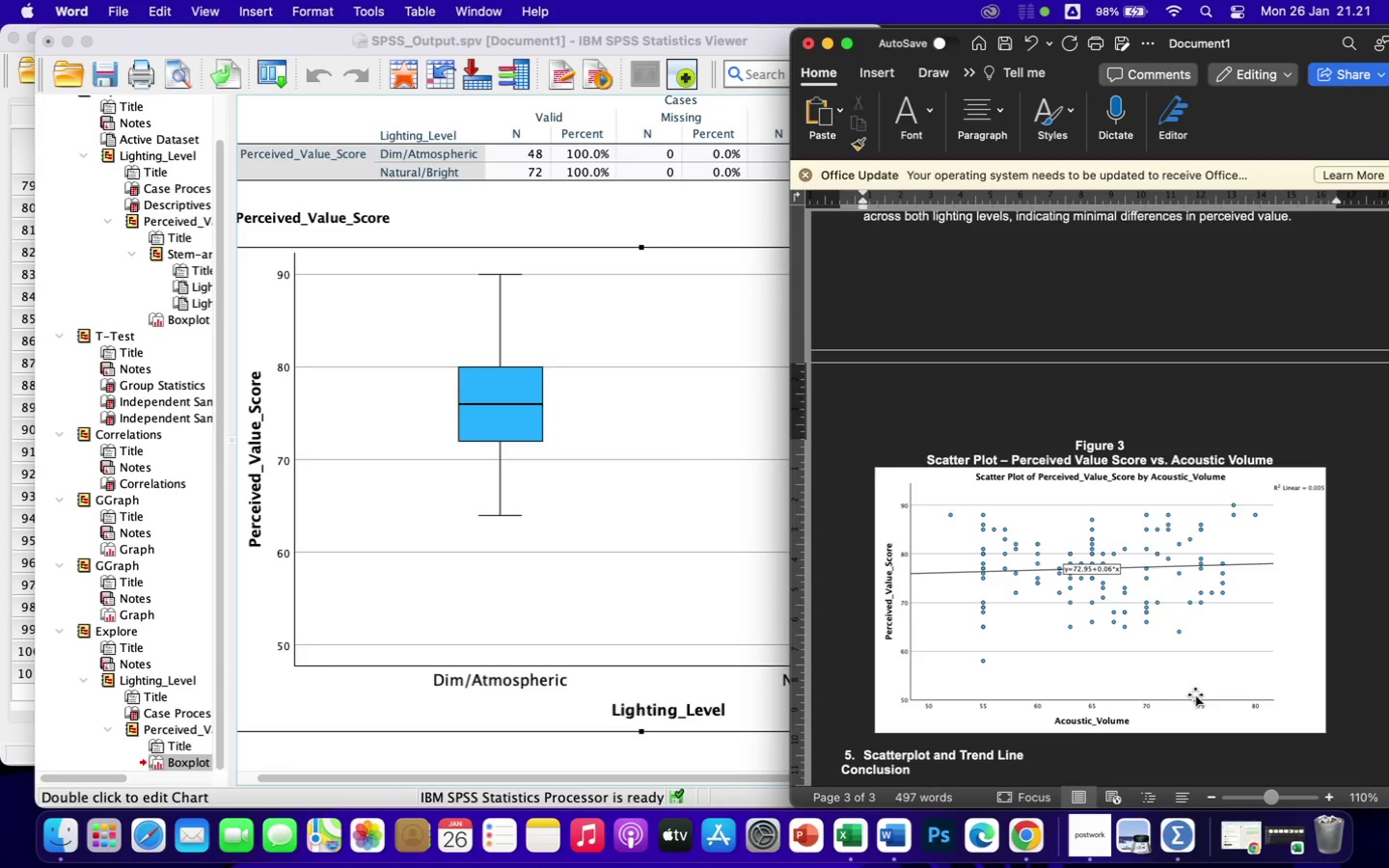 
left_click_drag(start_coordinate=[1327, 736], to_coordinate=[1219, 668])
 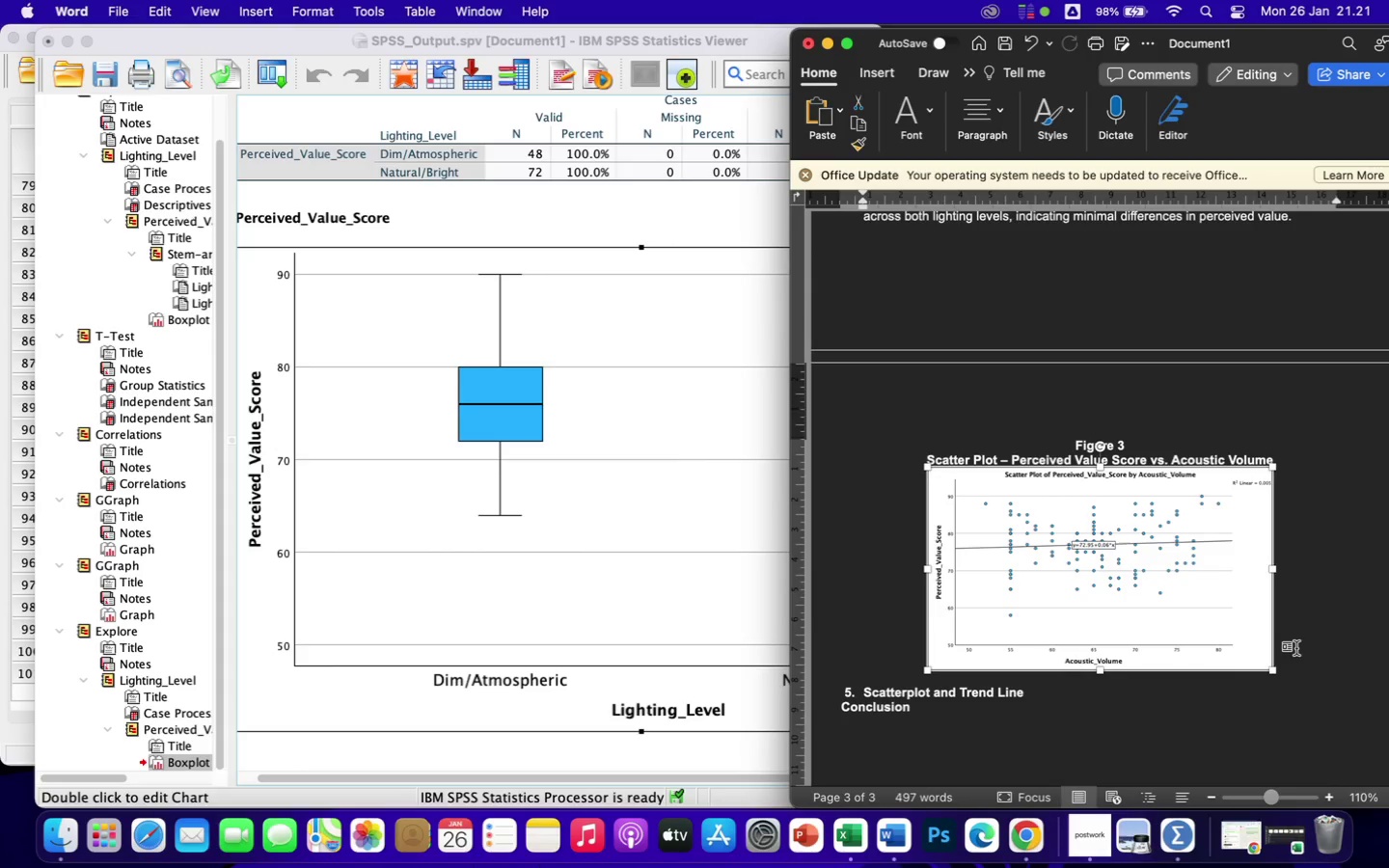 
left_click([1296, 648])
 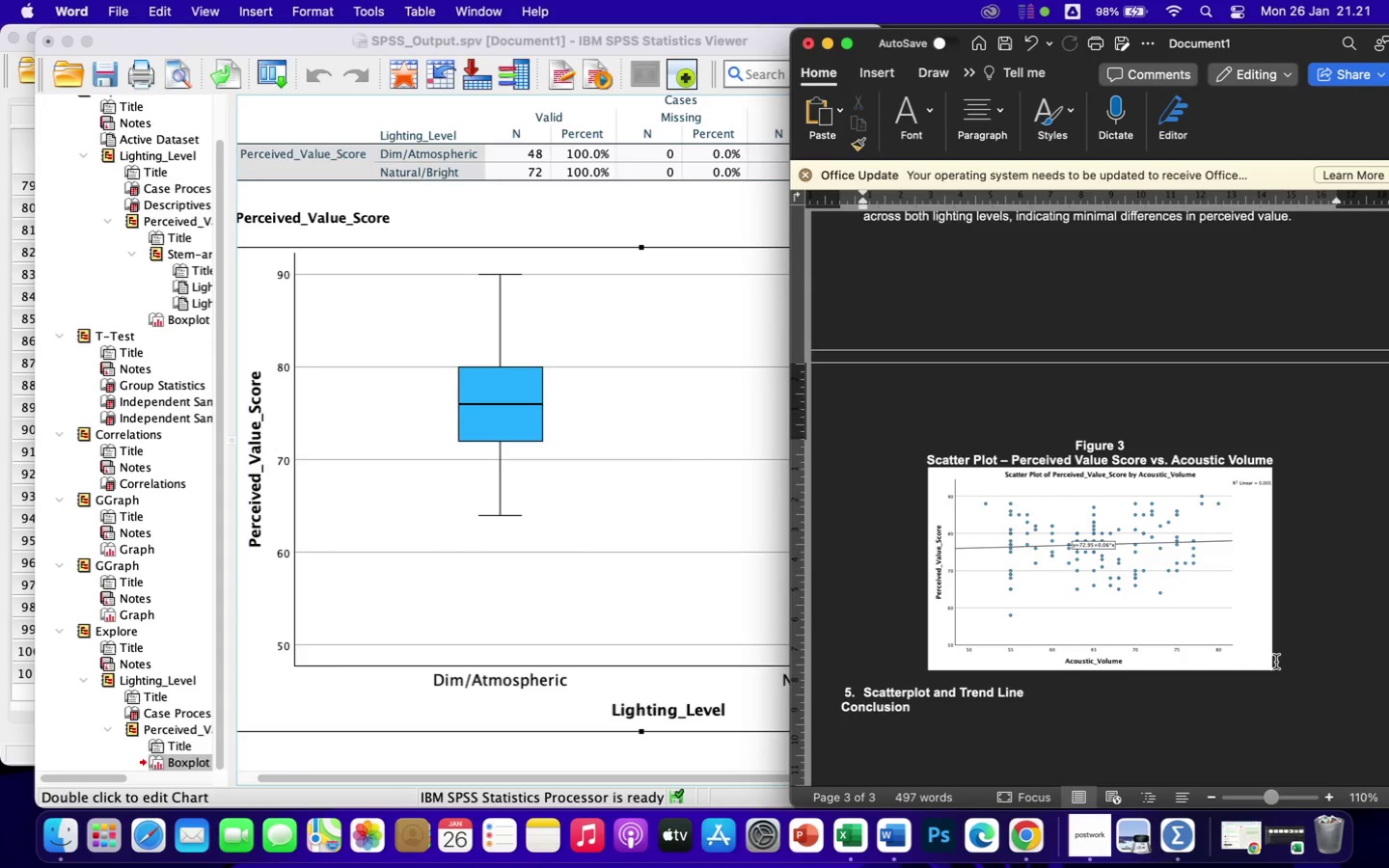 
key(Enter)
 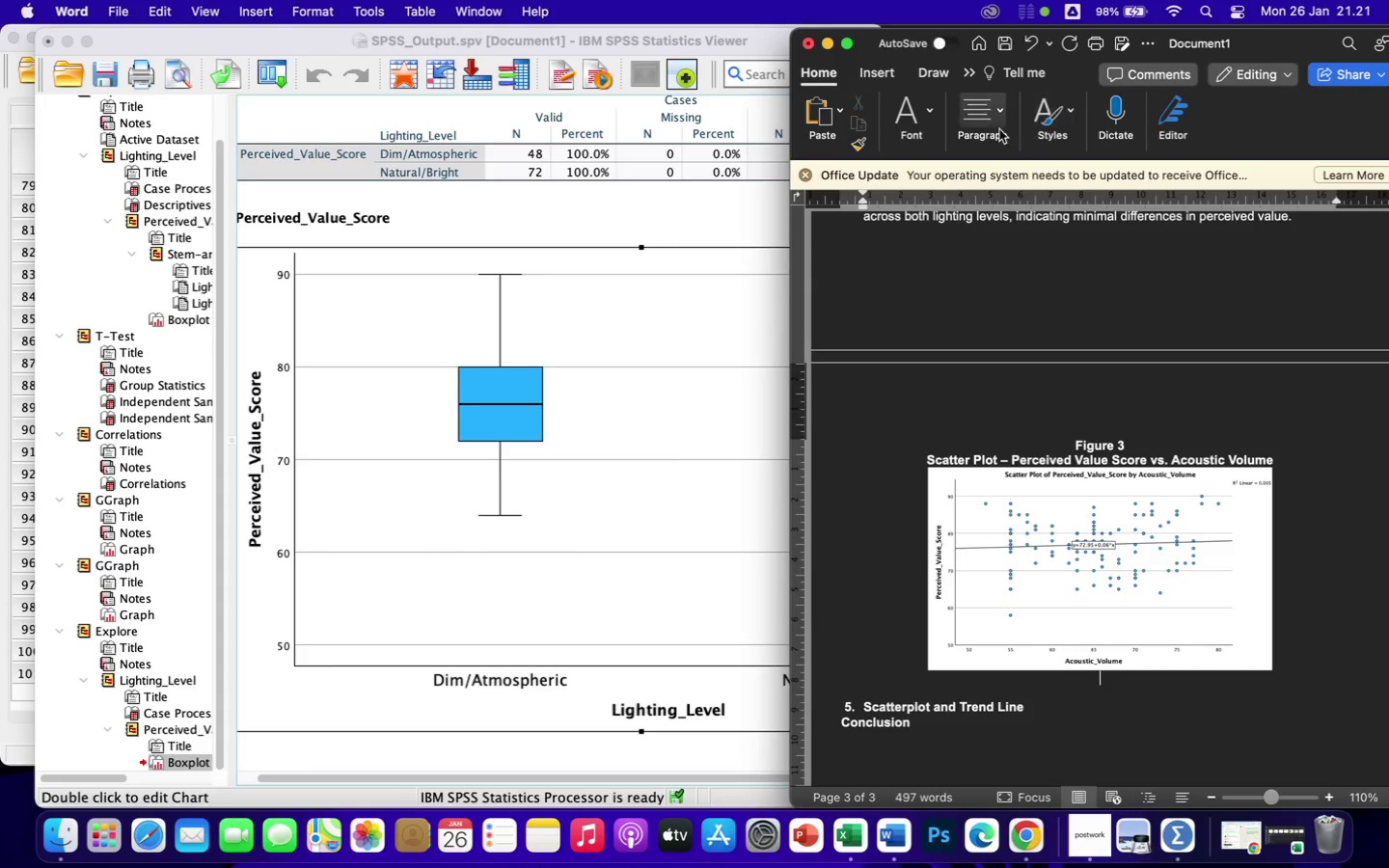 
left_click([980, 112])
 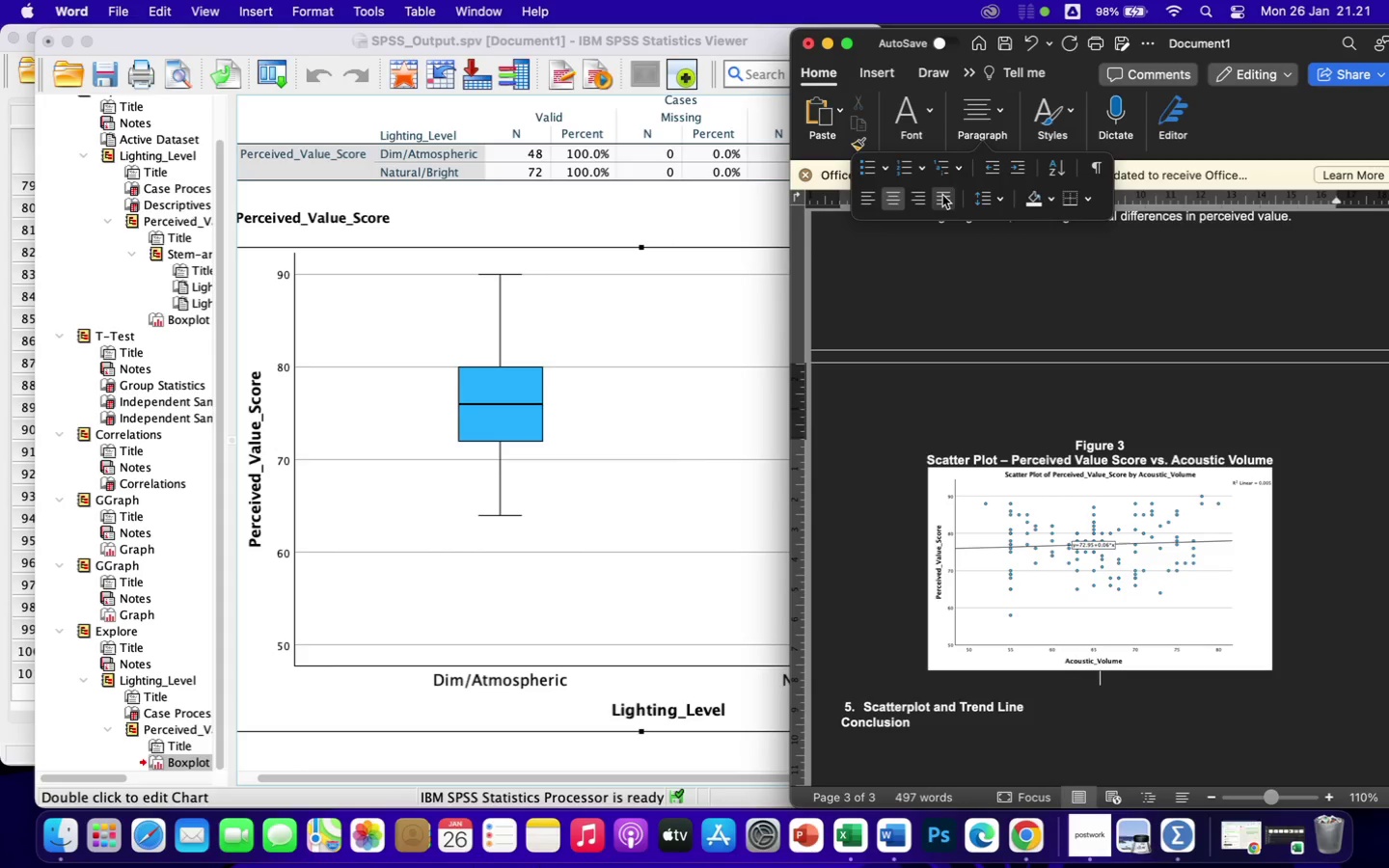 
left_click([943, 203])
 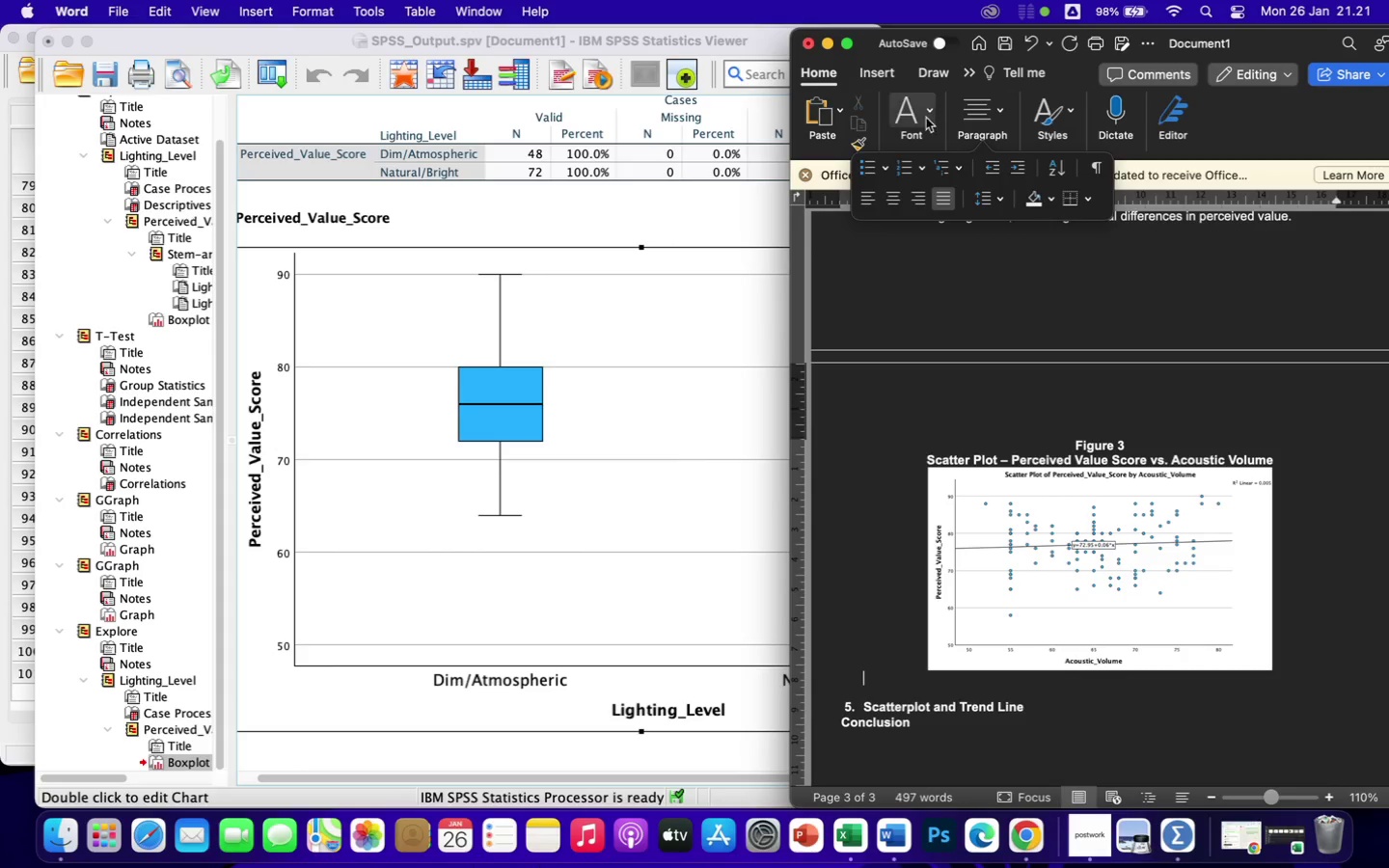 
left_click([916, 115])
 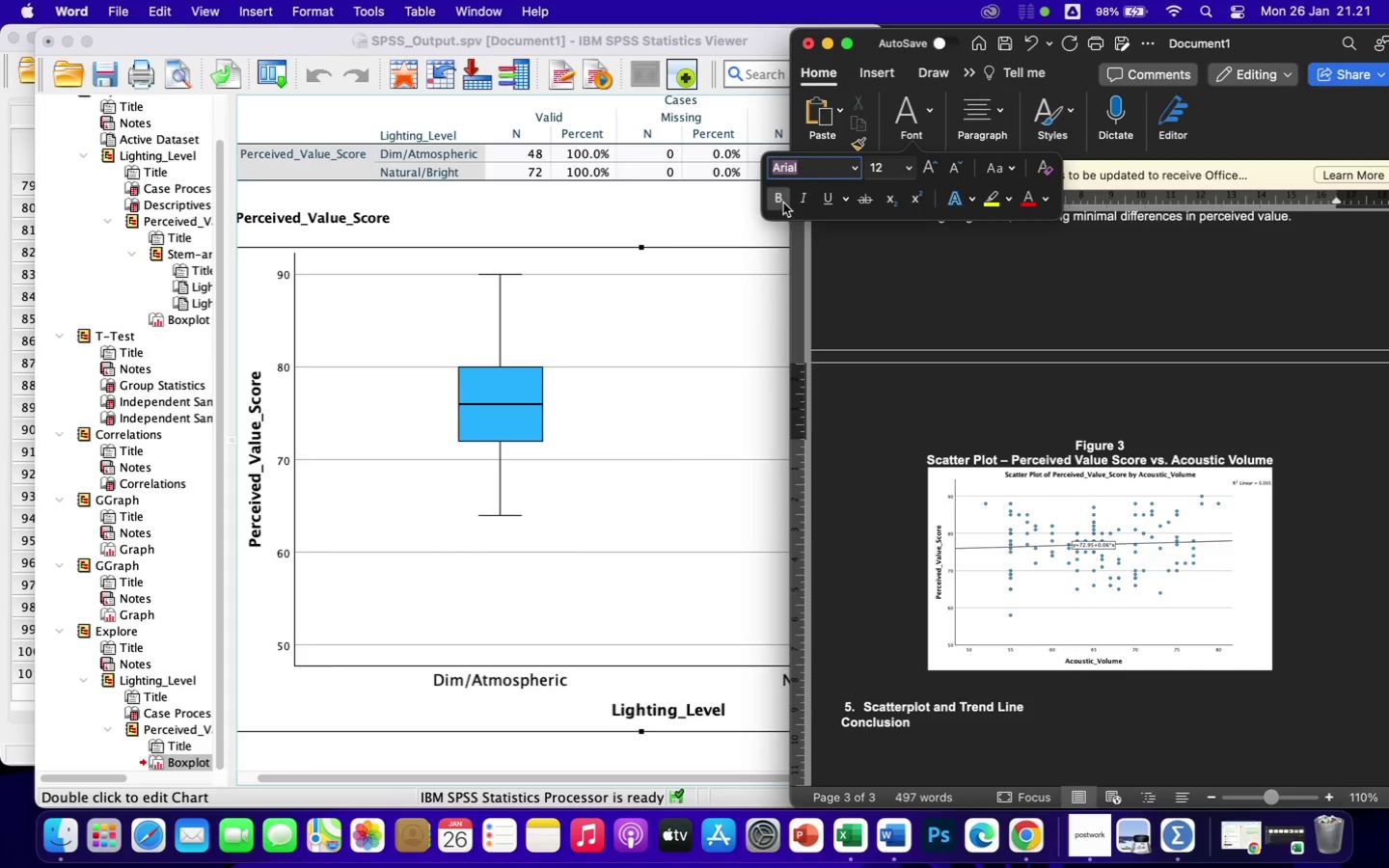 
left_click([779, 202])
 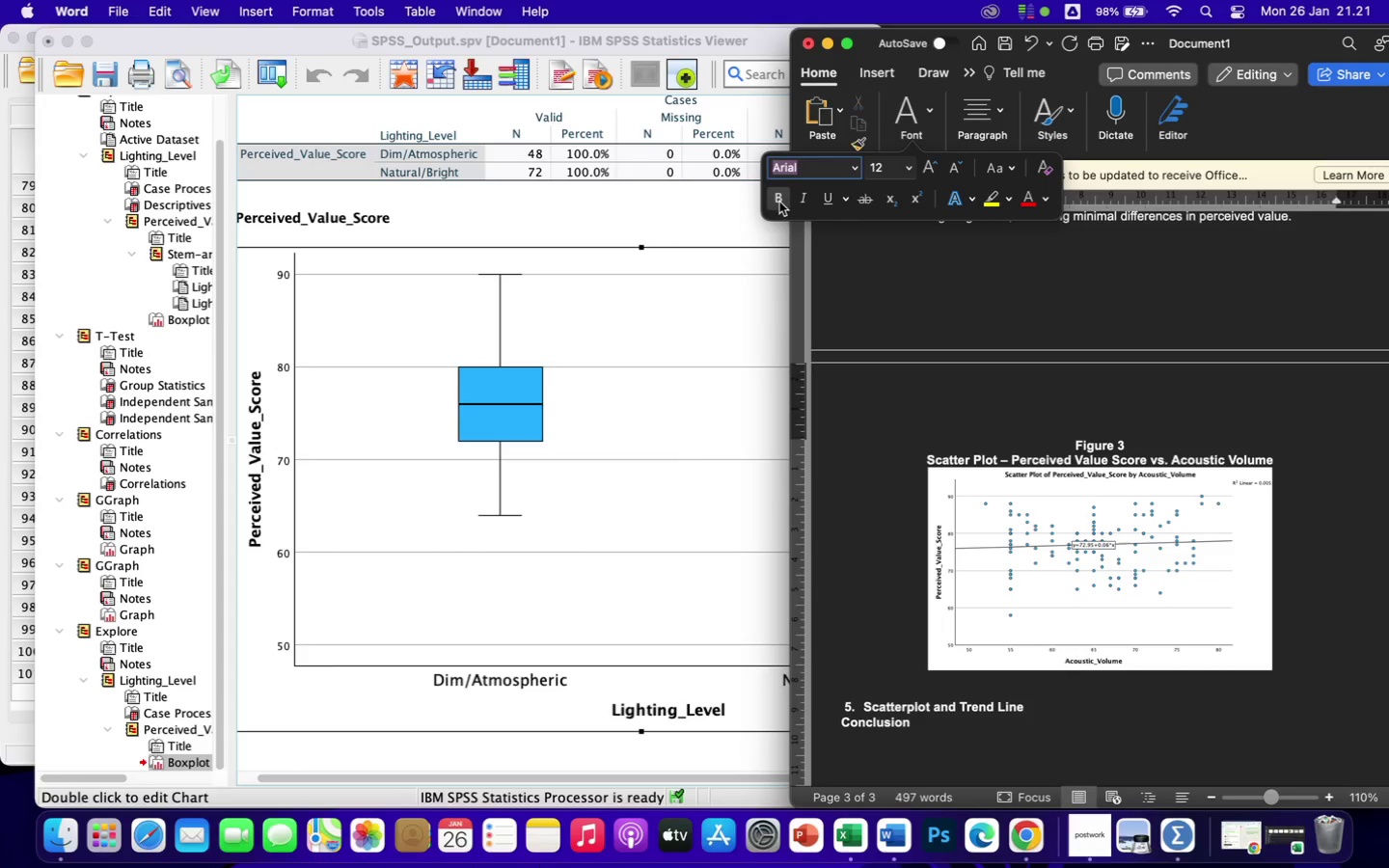 
wait(10.29)
 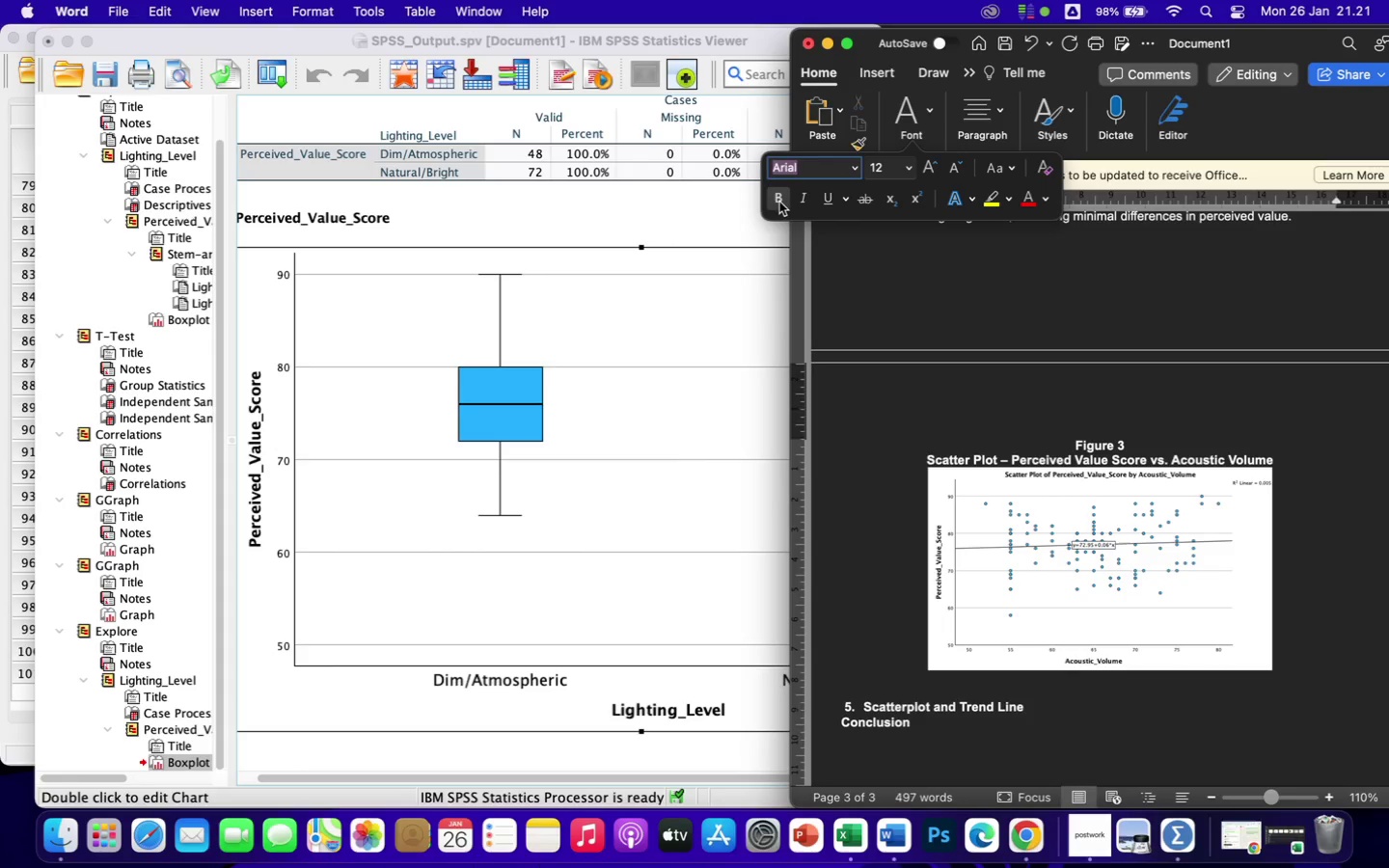 
left_click([877, 682])
 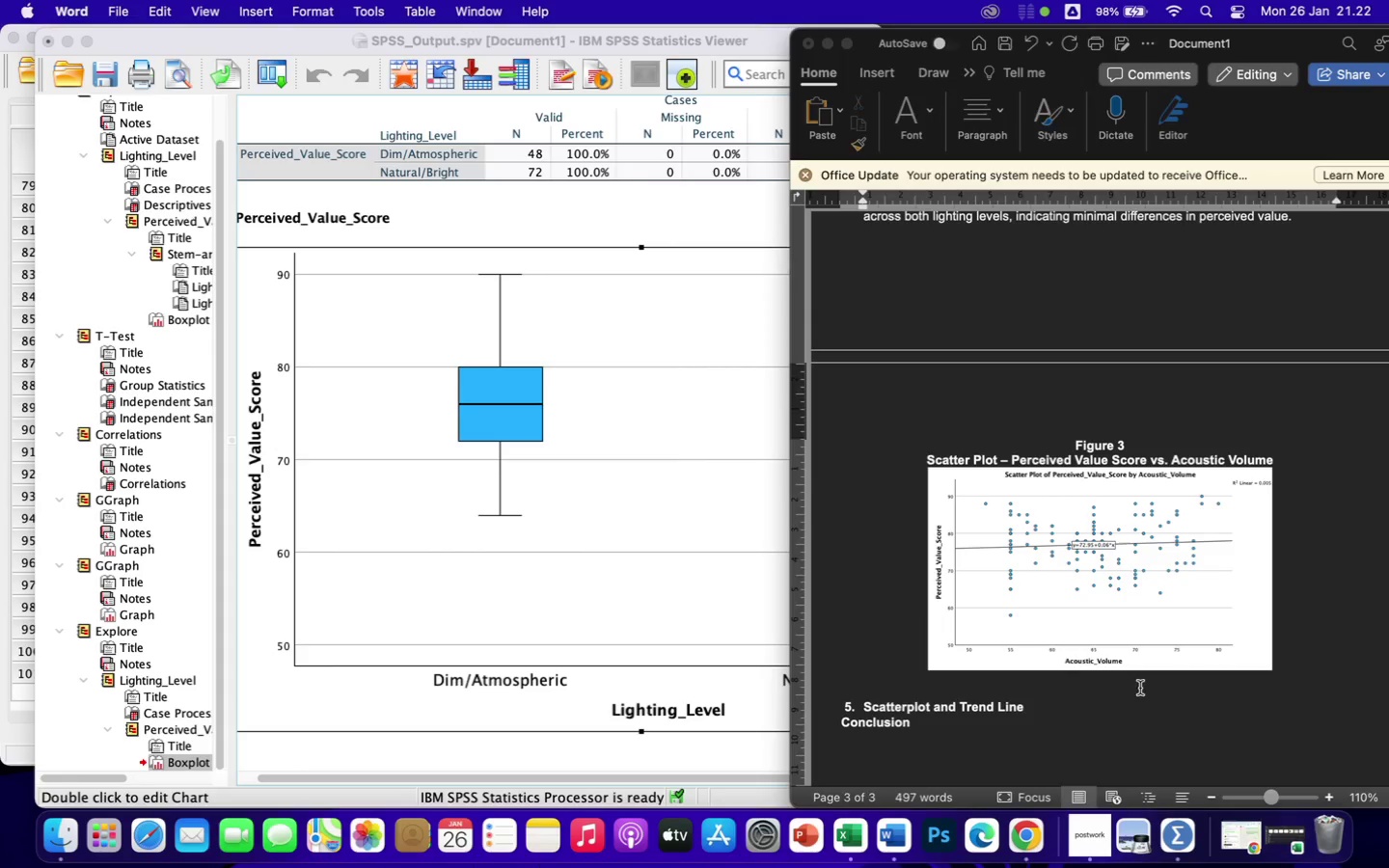 
type(Scatter plot illustrating the relationship between acoustic volume and Perceived Value Score. The nearly flat regression line and low)
 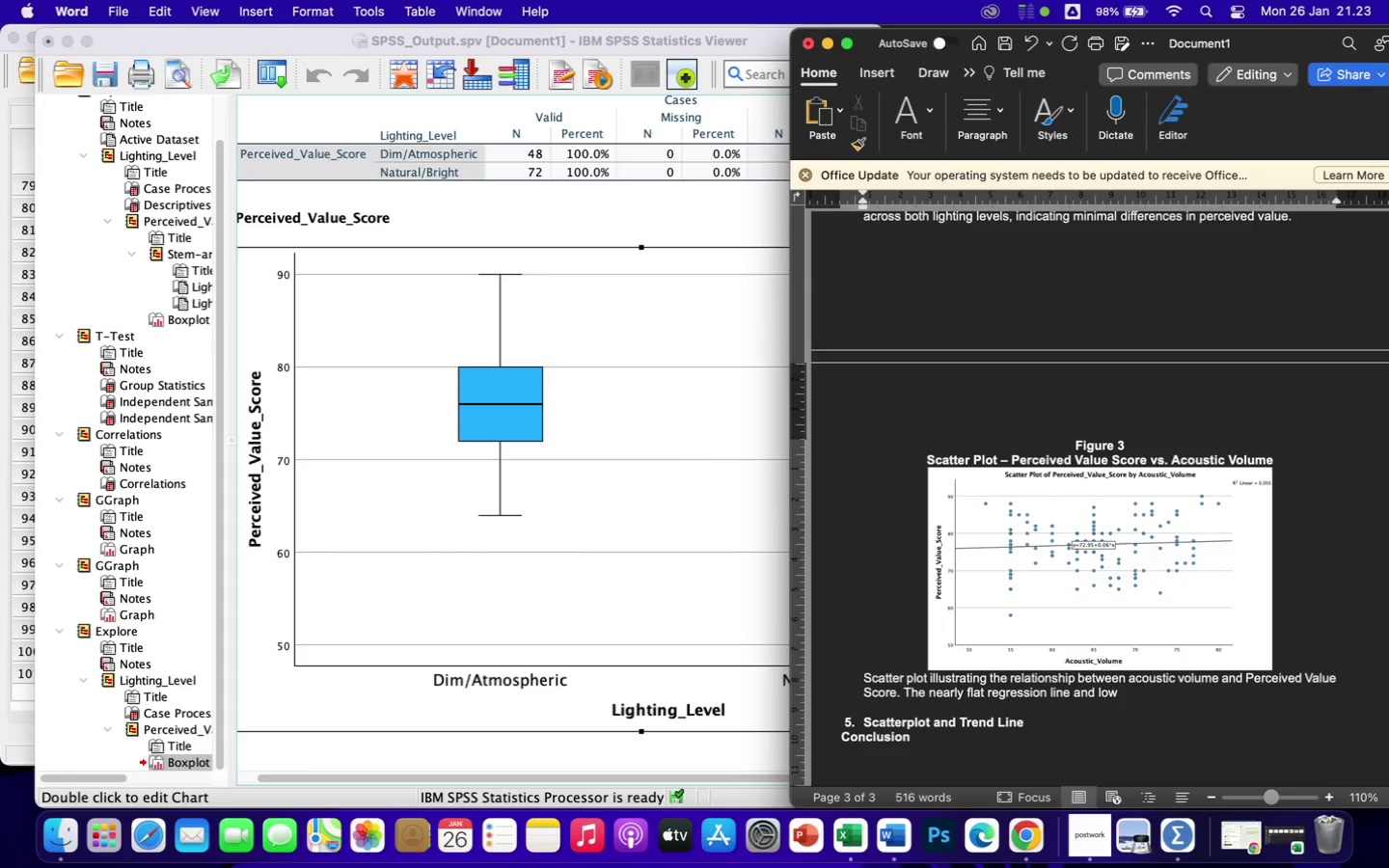 
key(Space)
 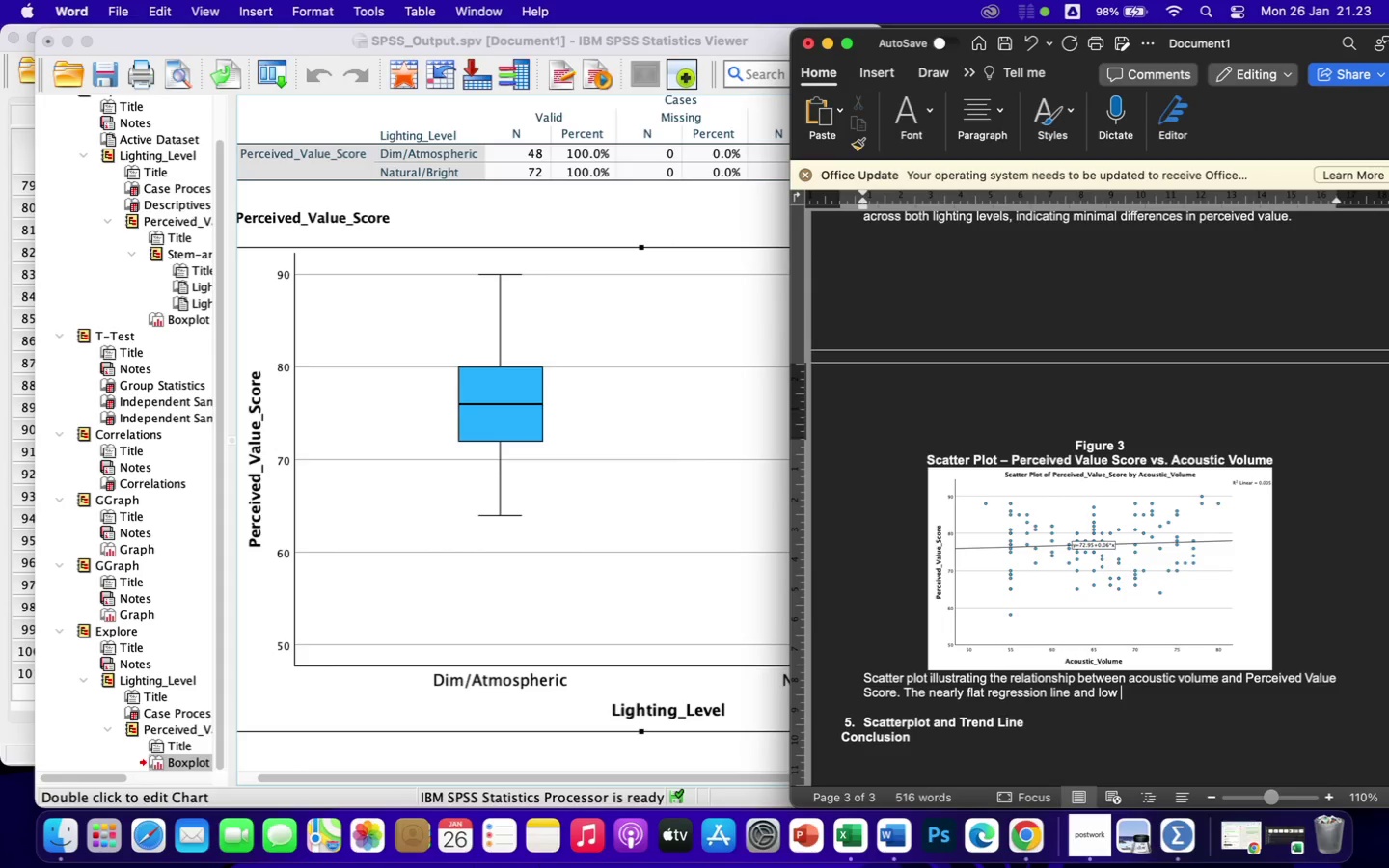 
key(Shift+R)
 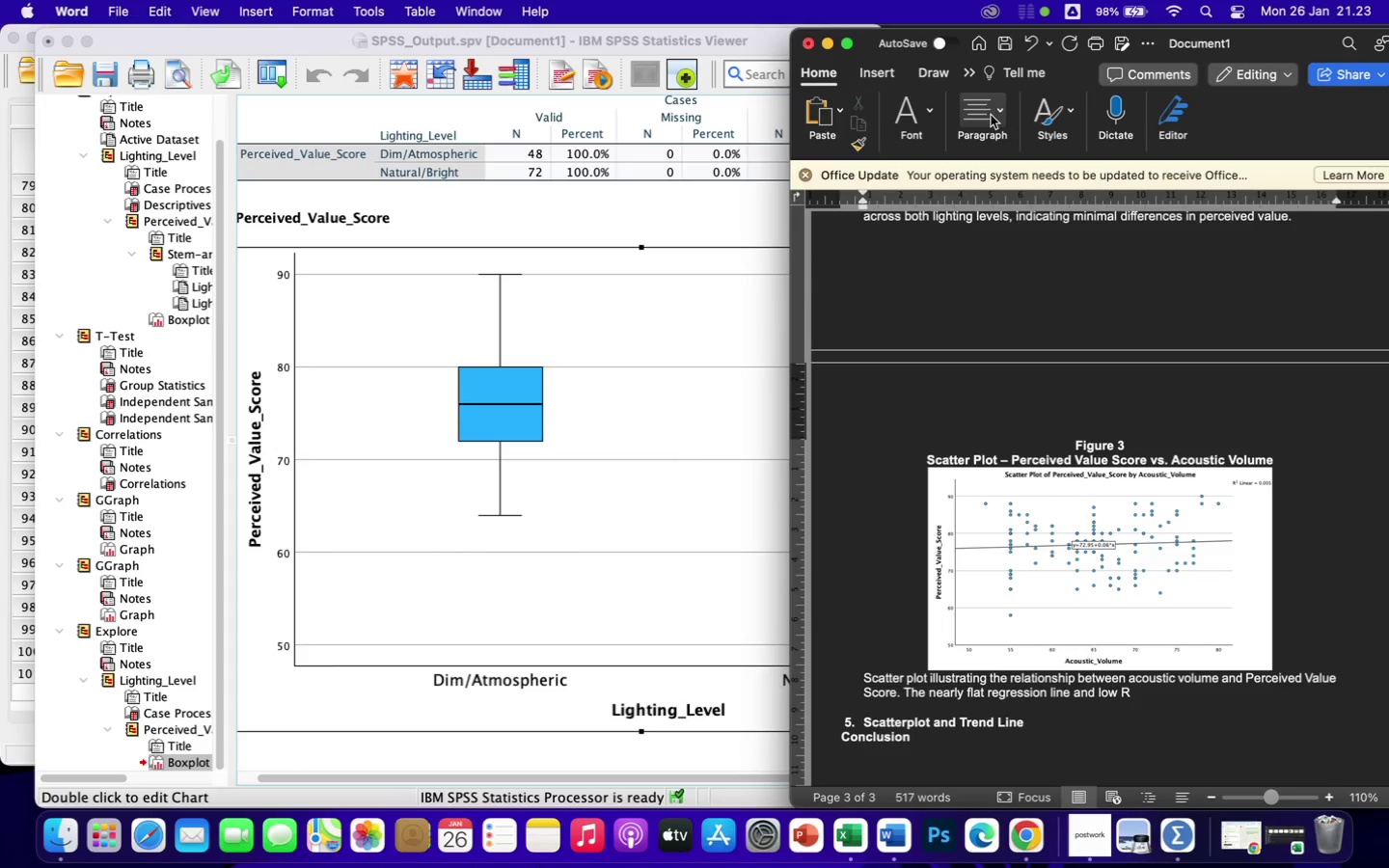 
left_click([925, 118])
 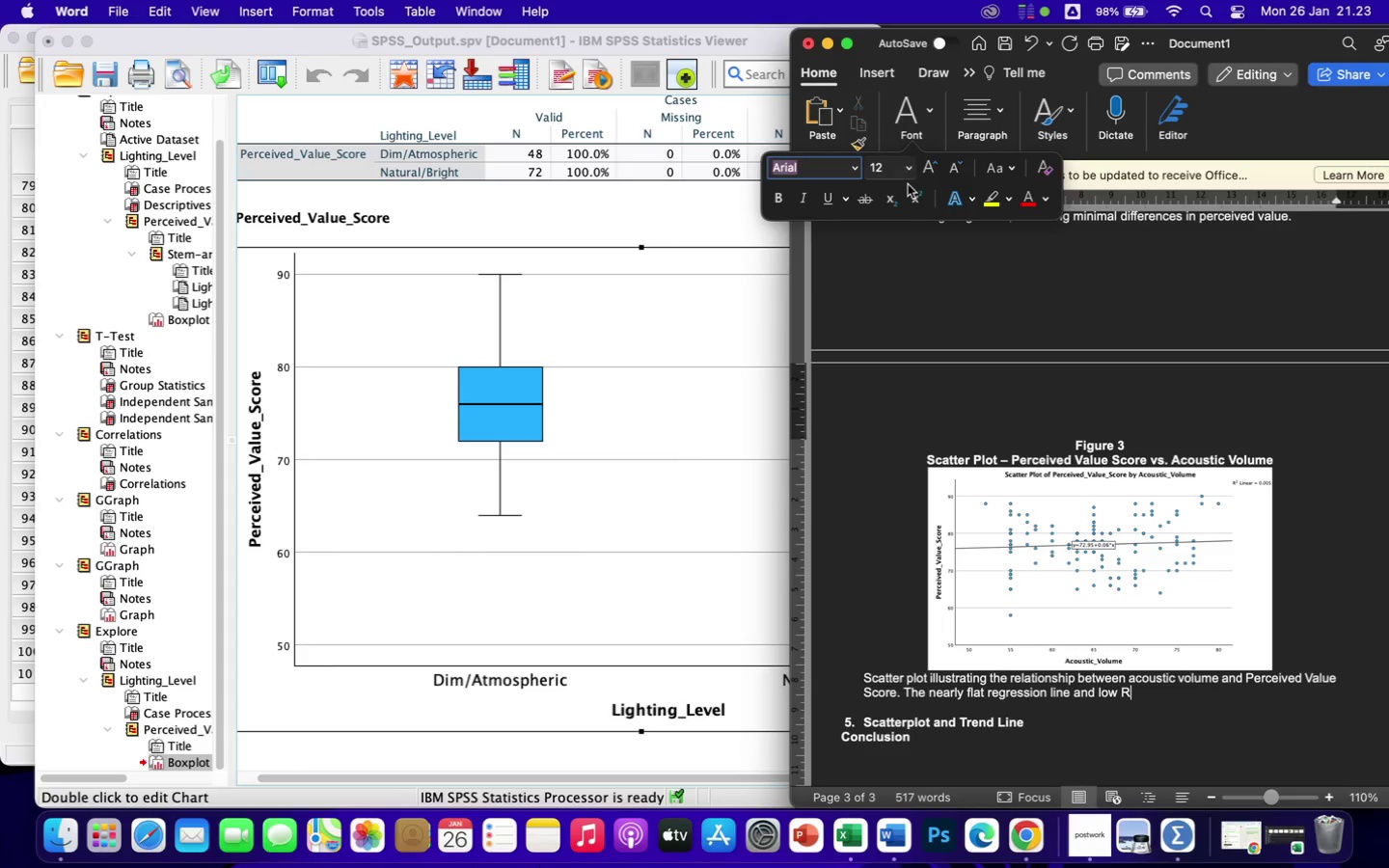 
left_click([914, 195])
 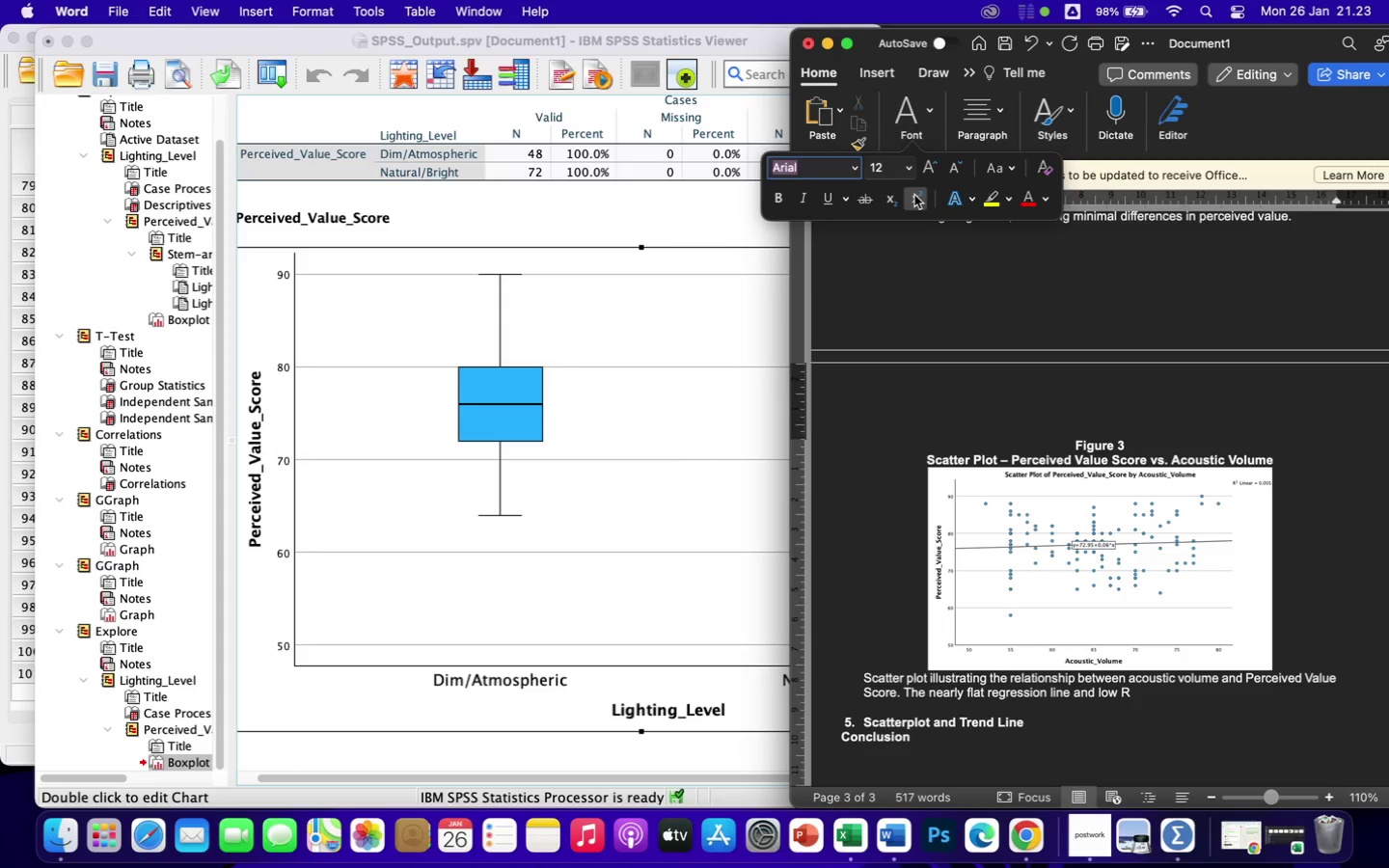 
key(2)
 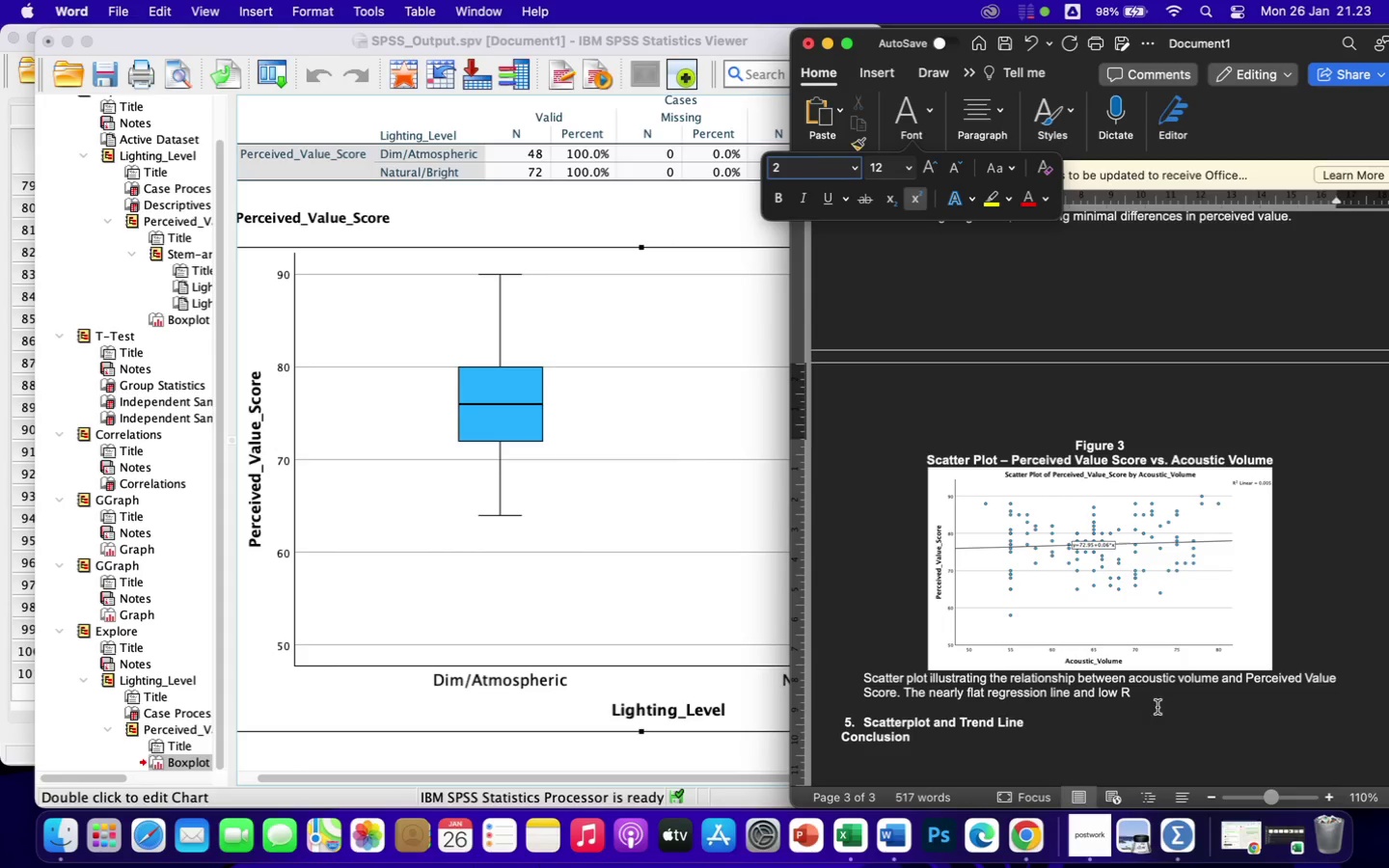 
left_click([1145, 692])
 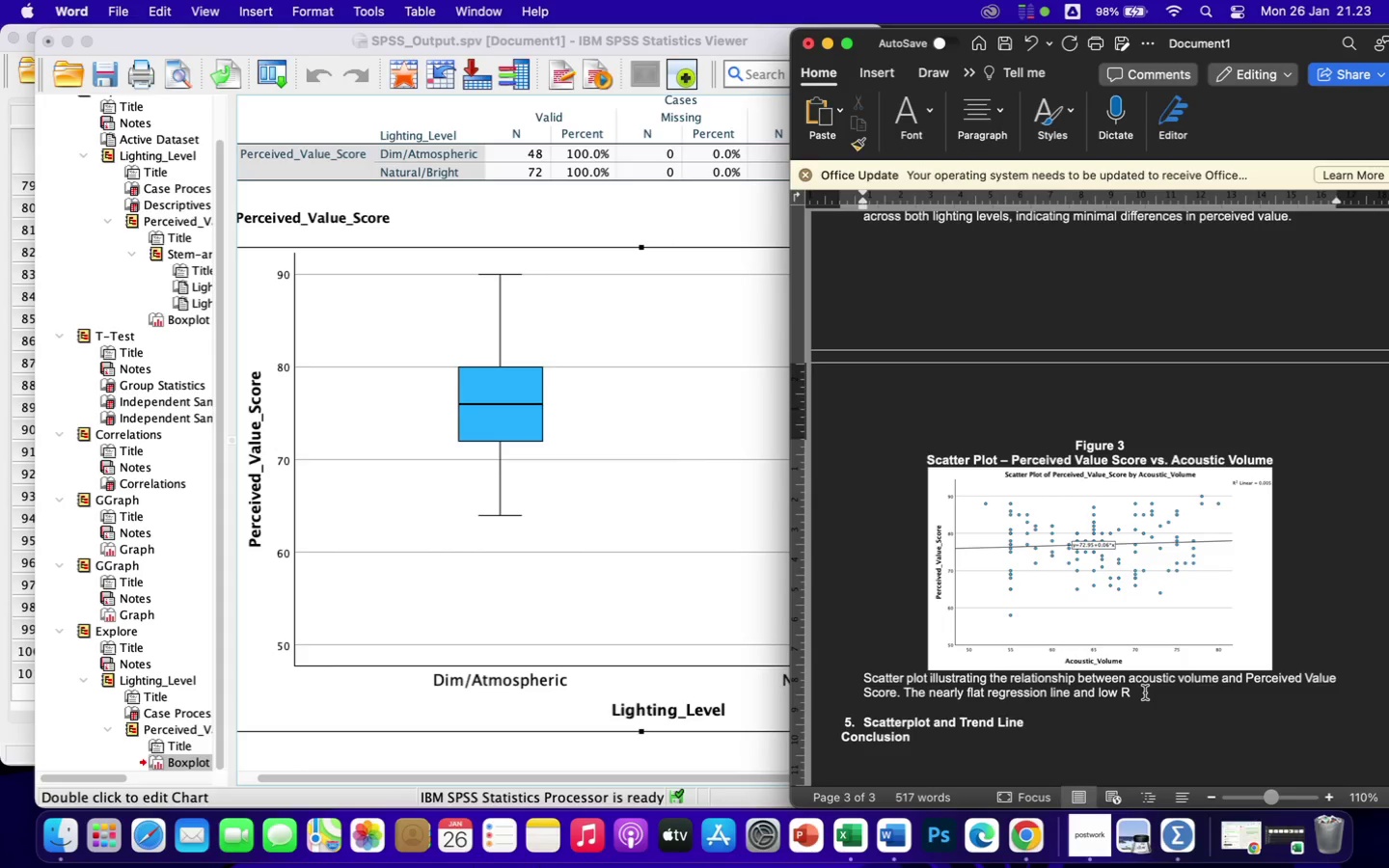 
key(2)
 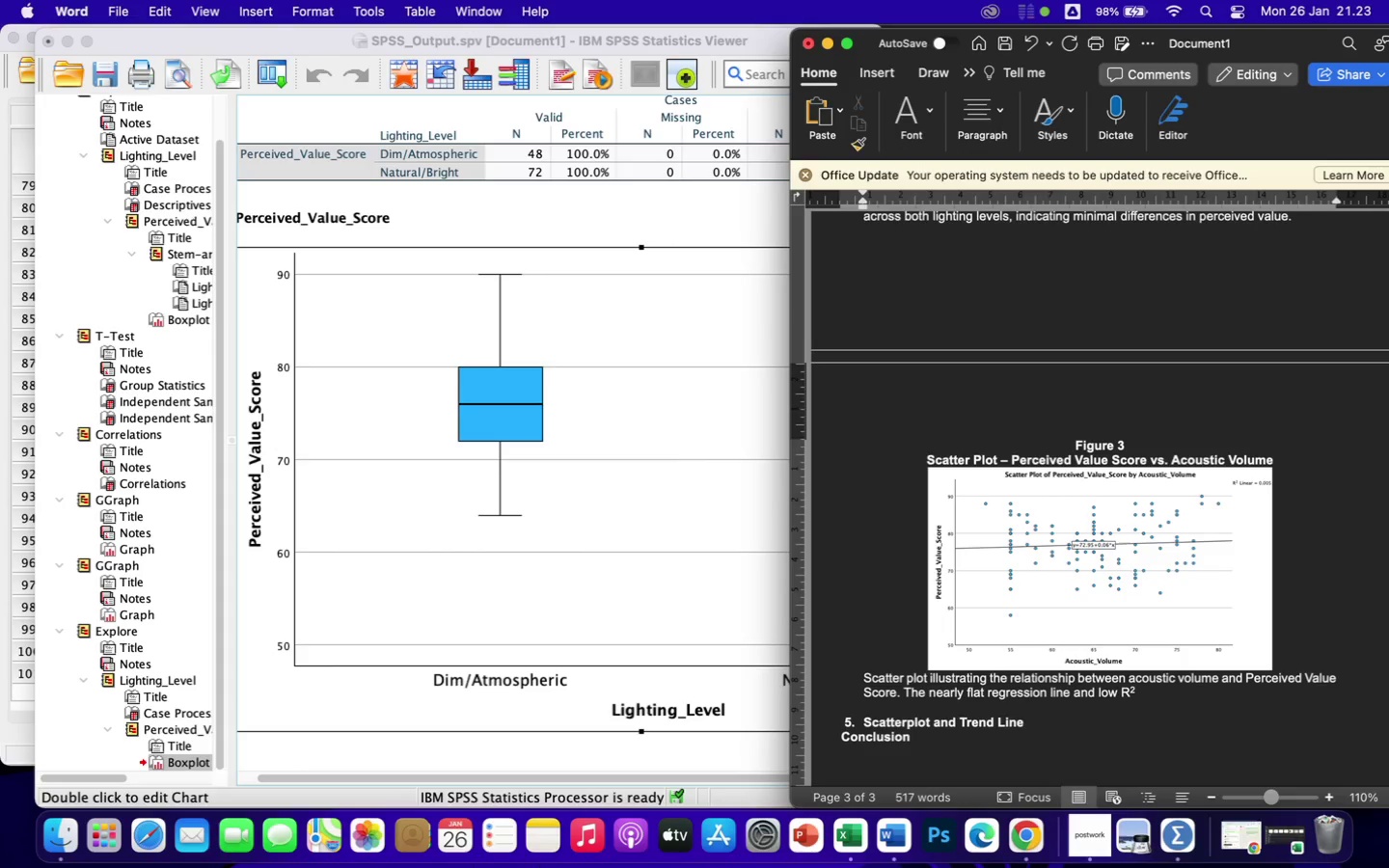 
wait(5.69)
 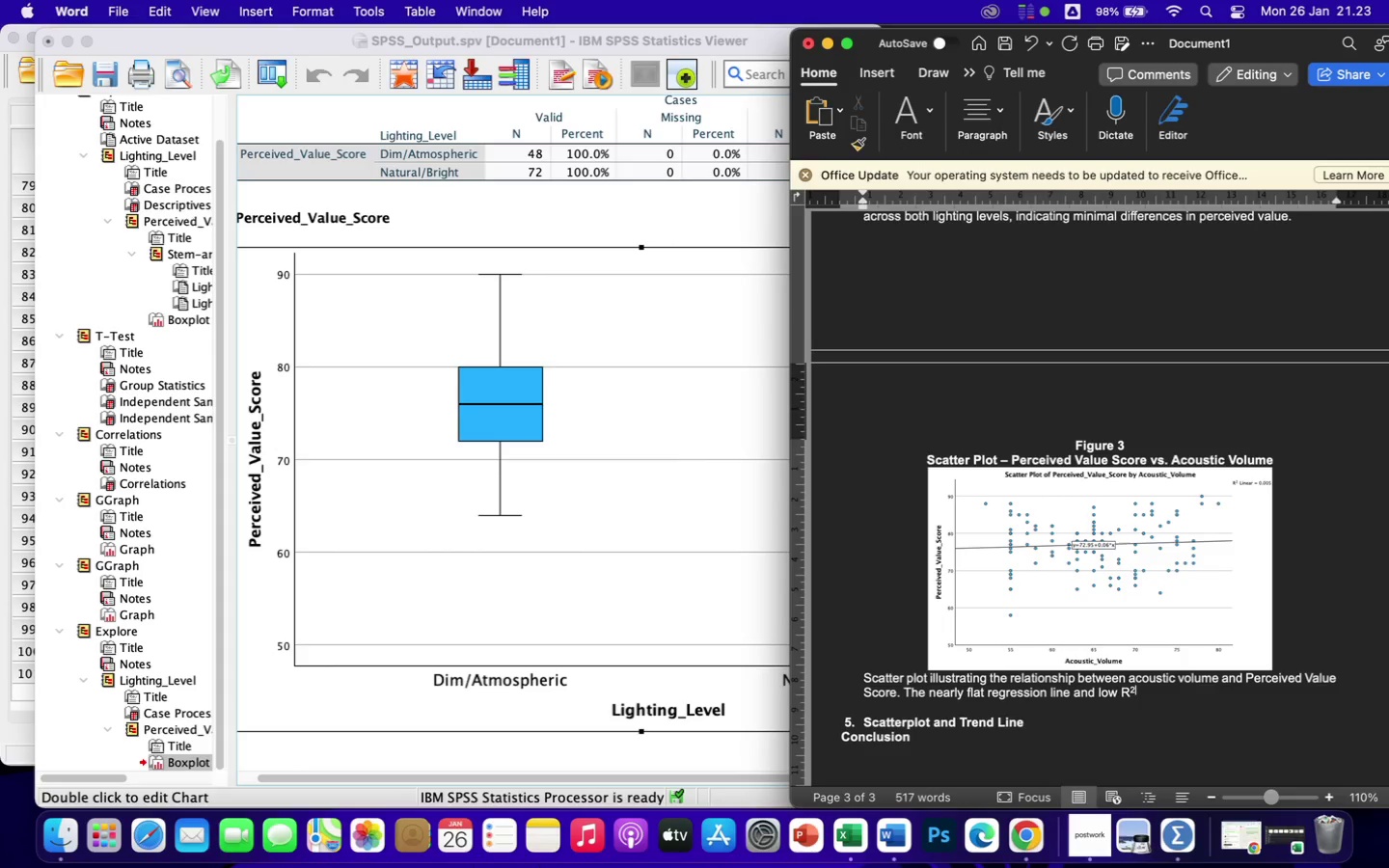 
key(Space)
 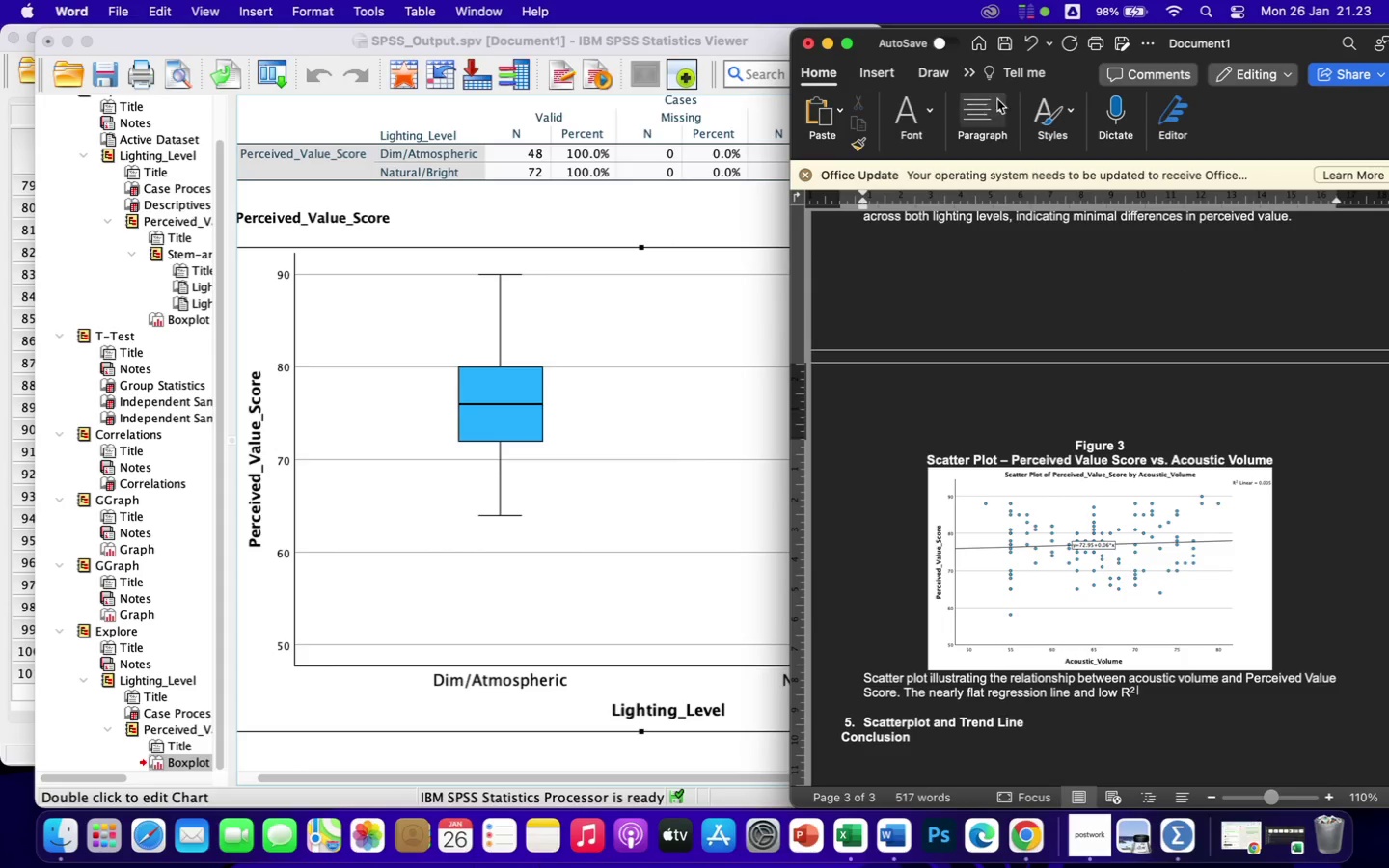 
left_click([930, 107])
 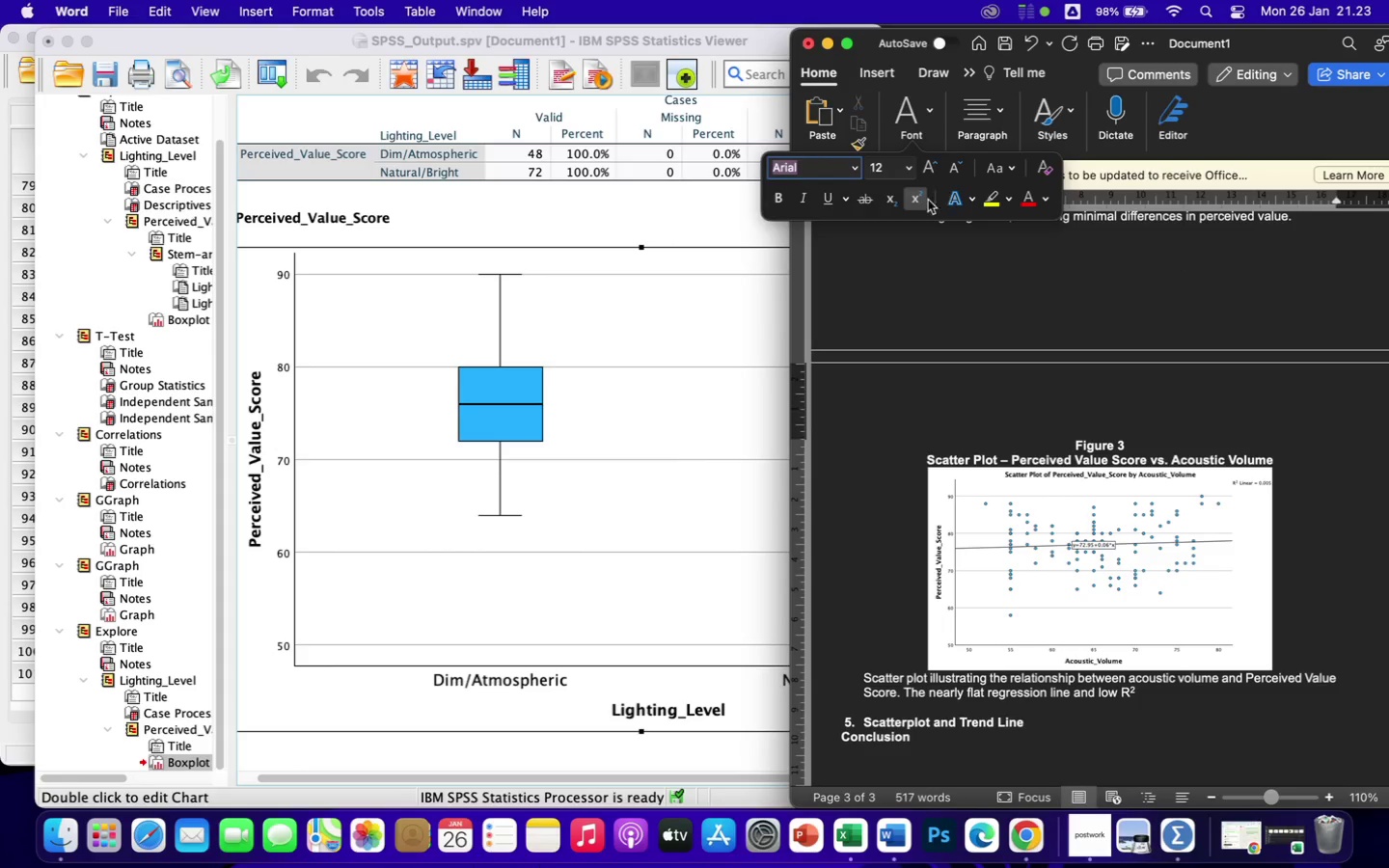 
left_click([919, 202])
 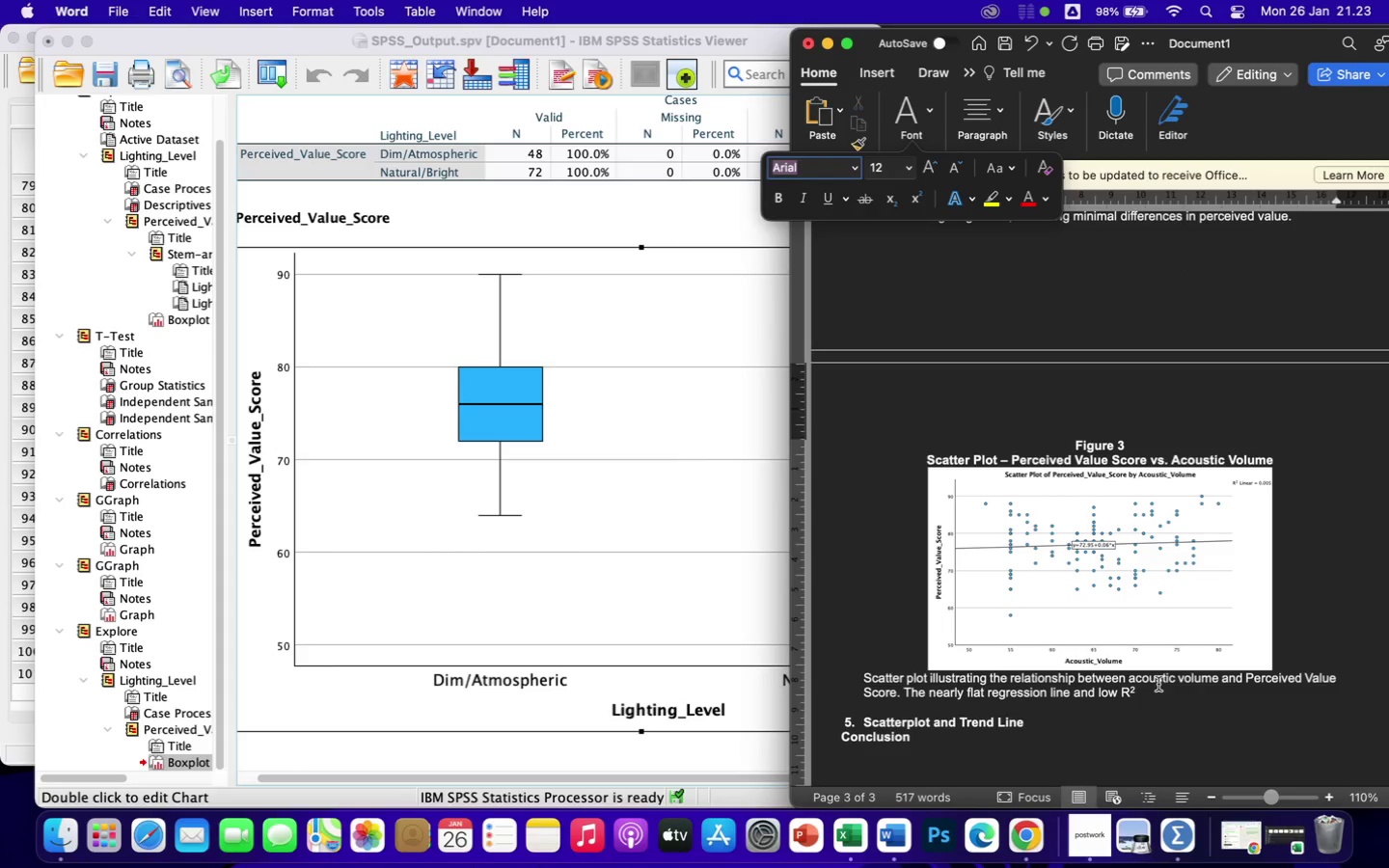 
left_click([1162, 692])
 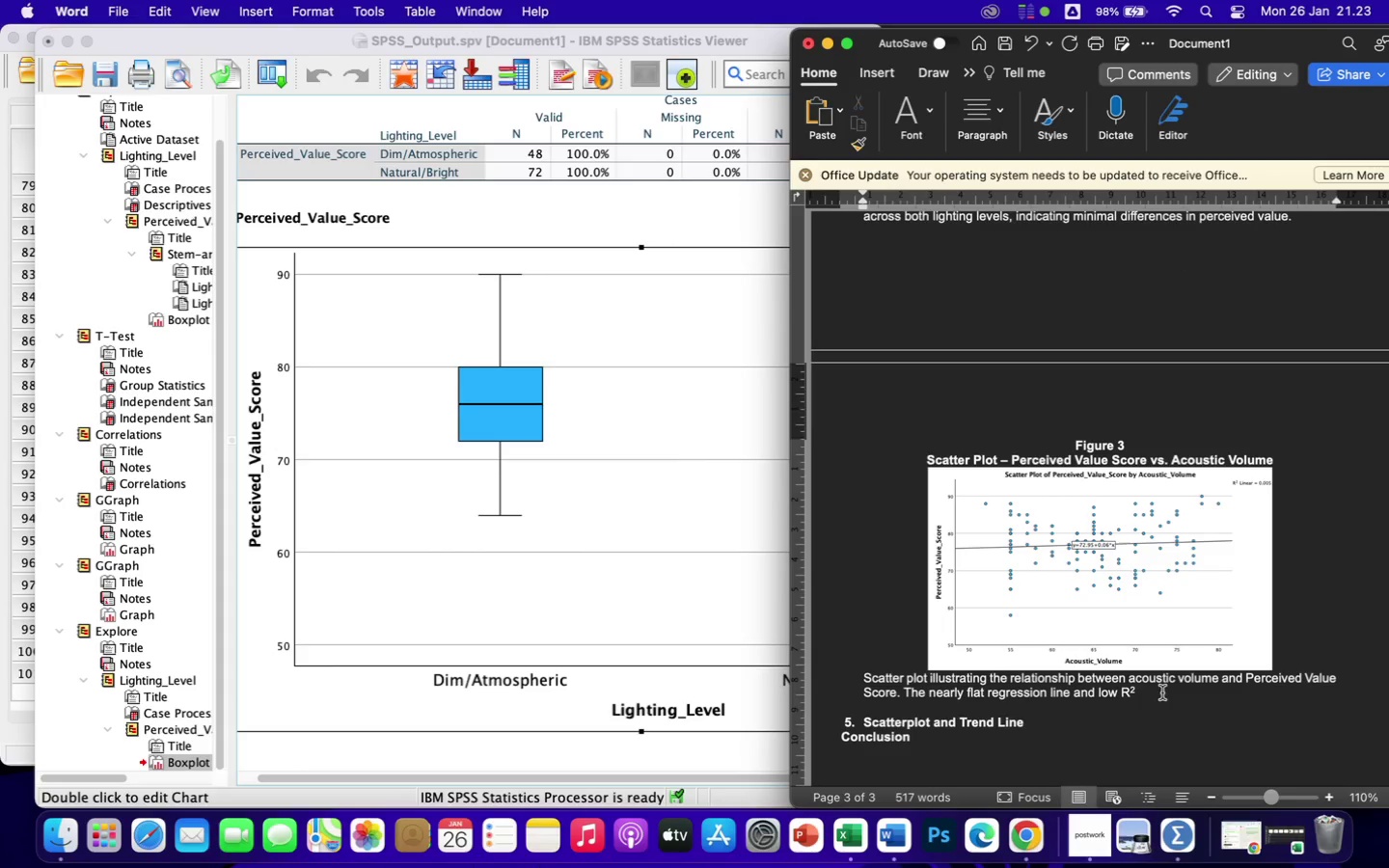 
type( value indicate no meaningful relationship between background noise levels and diners perceived value.)
 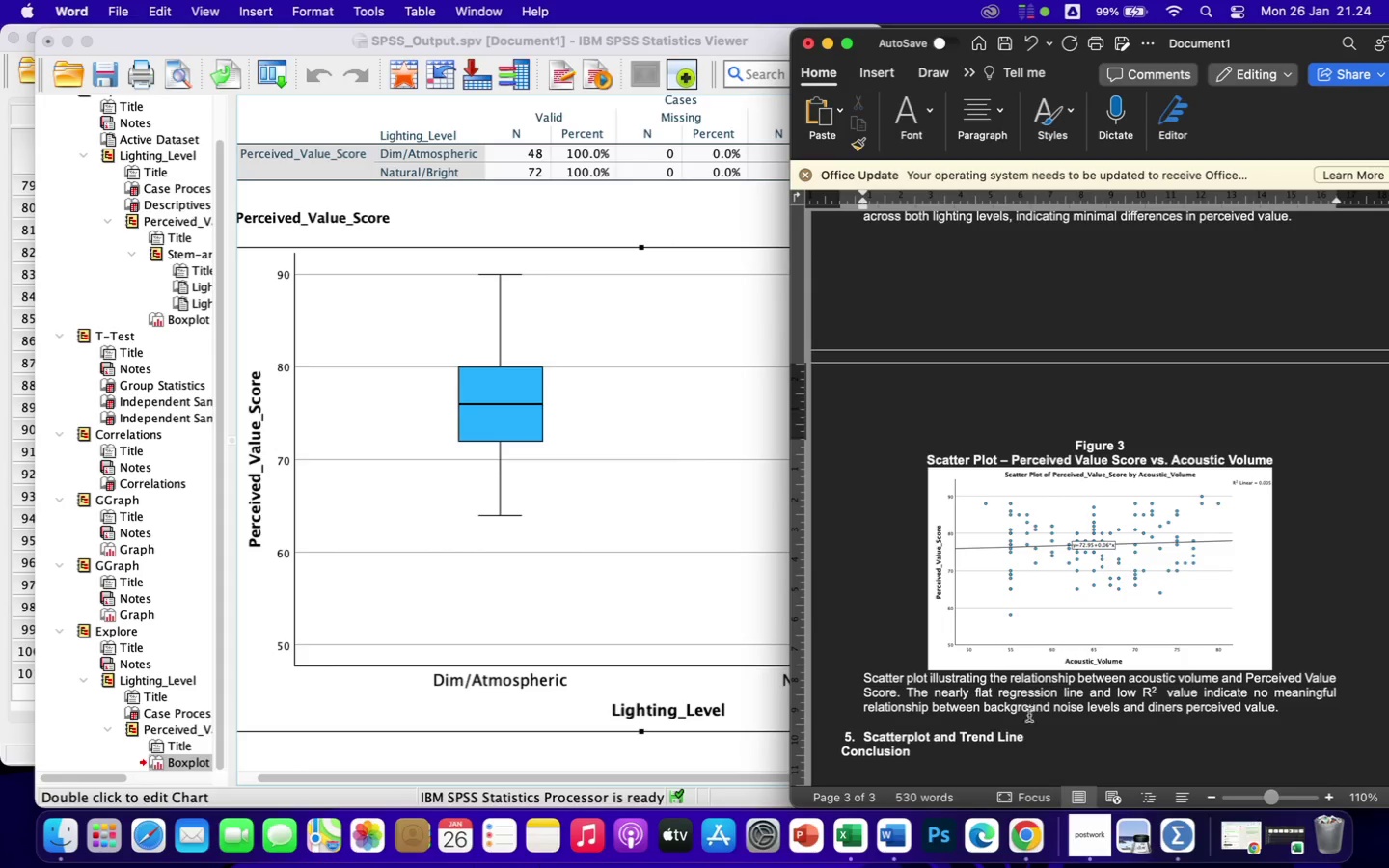 
left_click_drag(start_coordinate=[1032, 735], to_coordinate=[831, 732])
 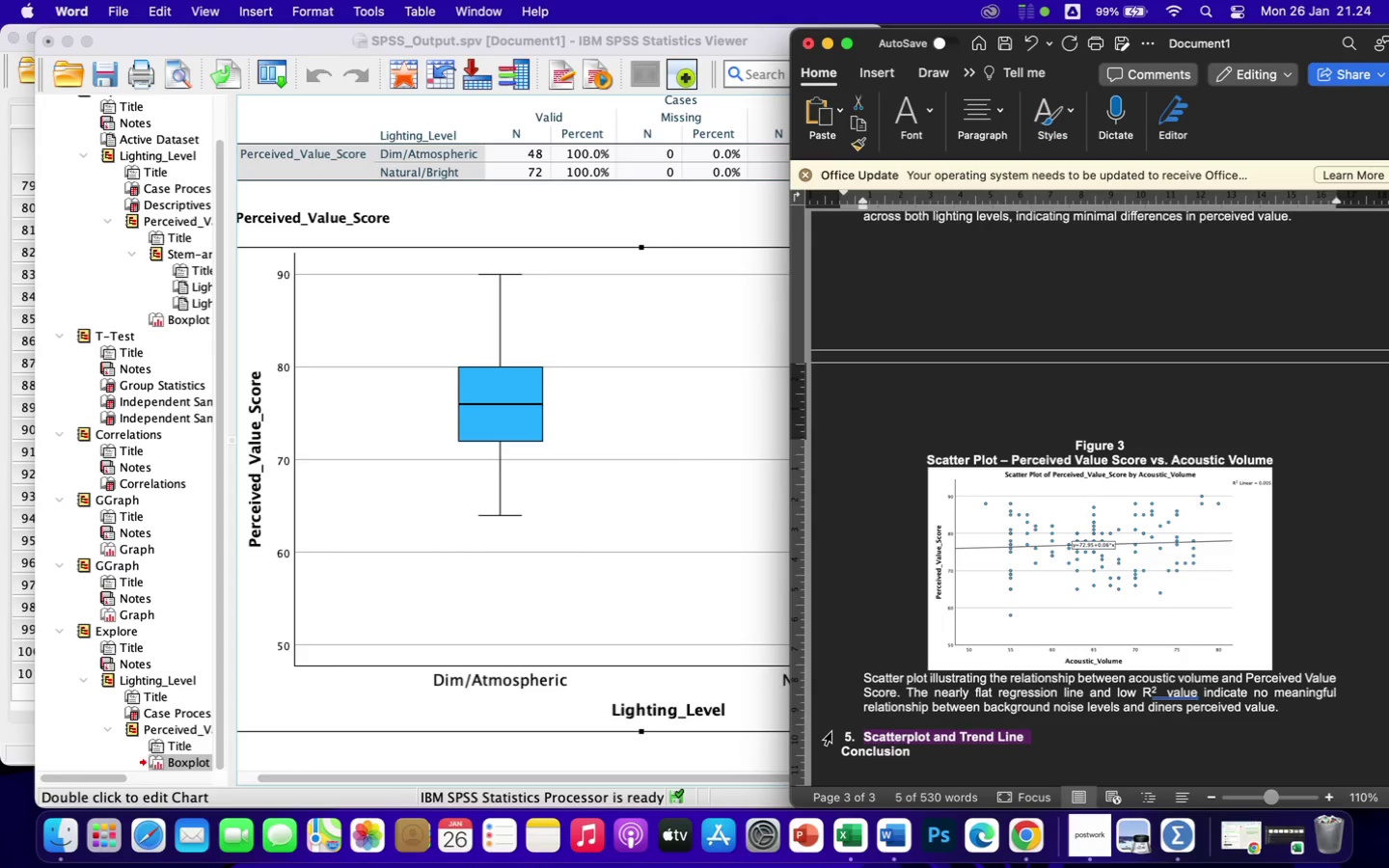 
key(Backspace)
 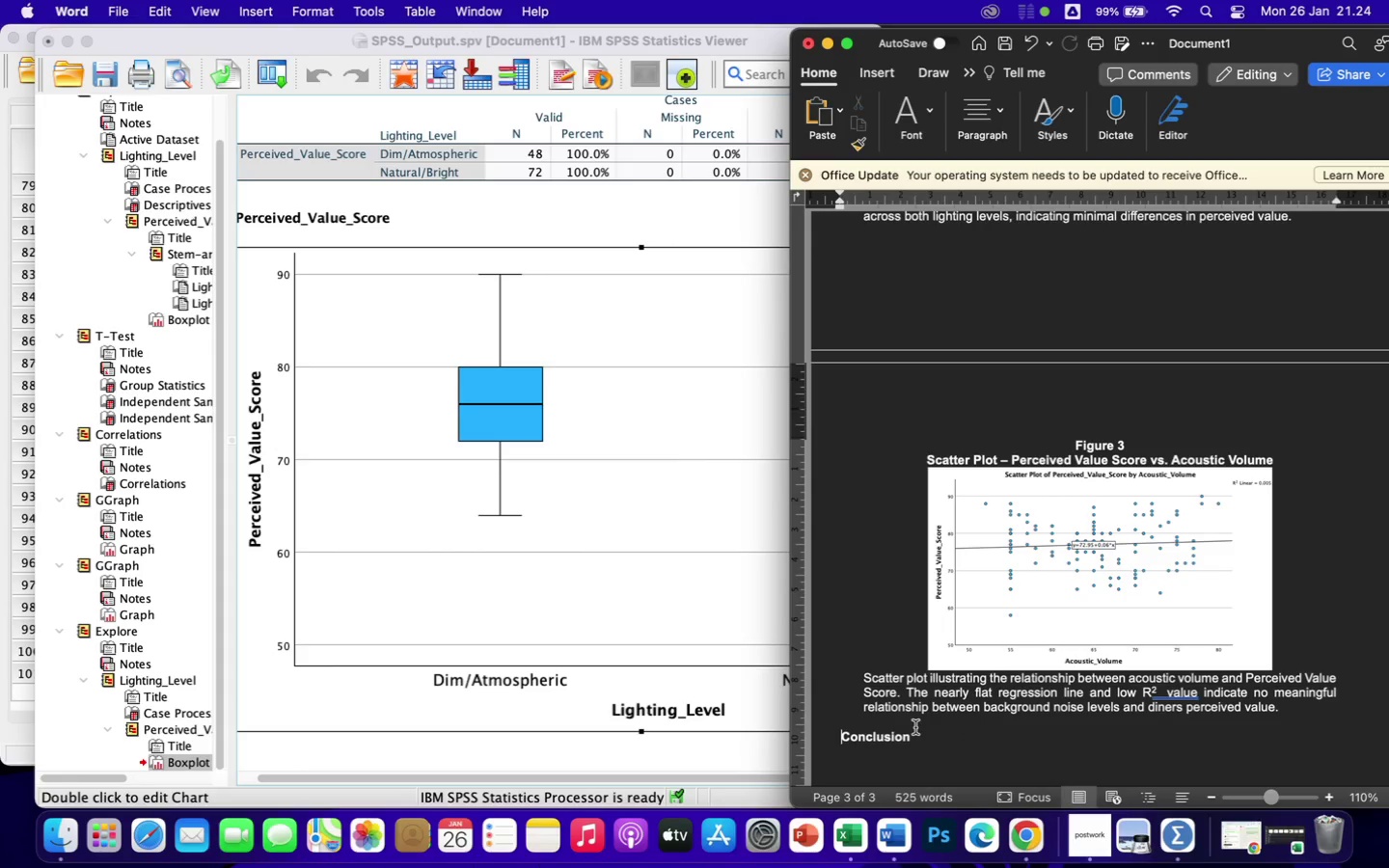 
scroll: coordinate [990, 524], scroll_direction: up, amount: 131.0
 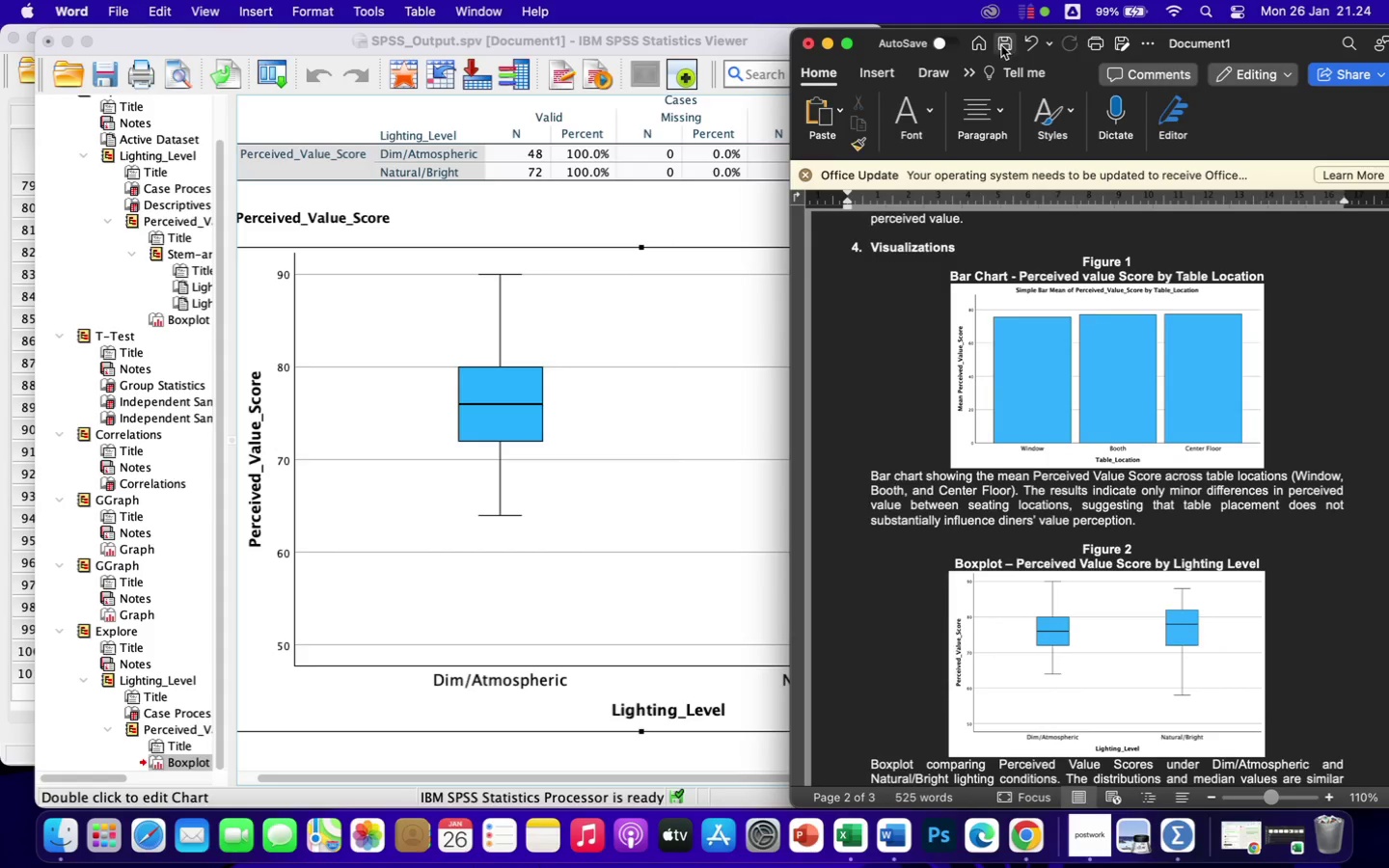 
left_click([1005, 45])
 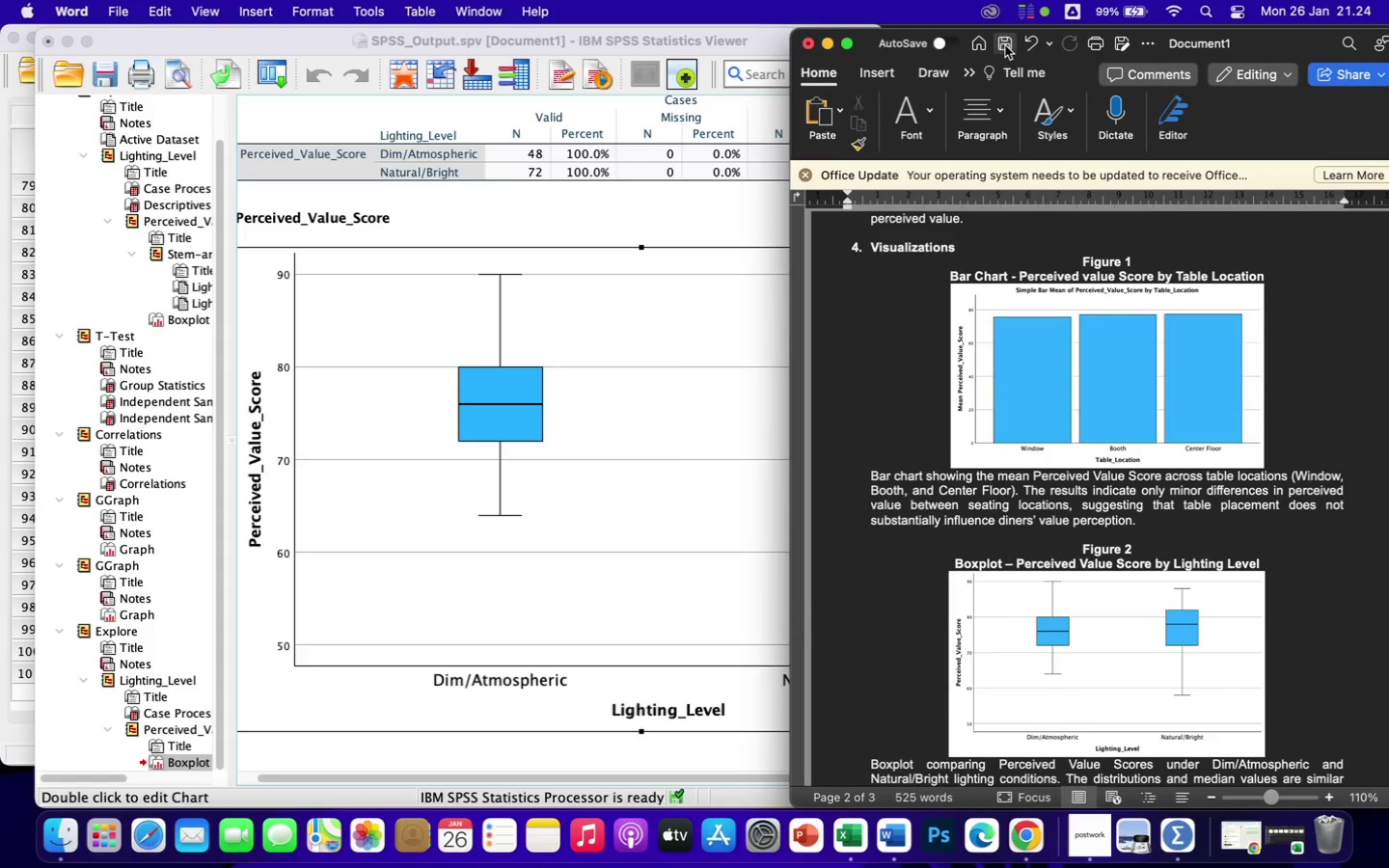 
mouse_move([1012, 47])
 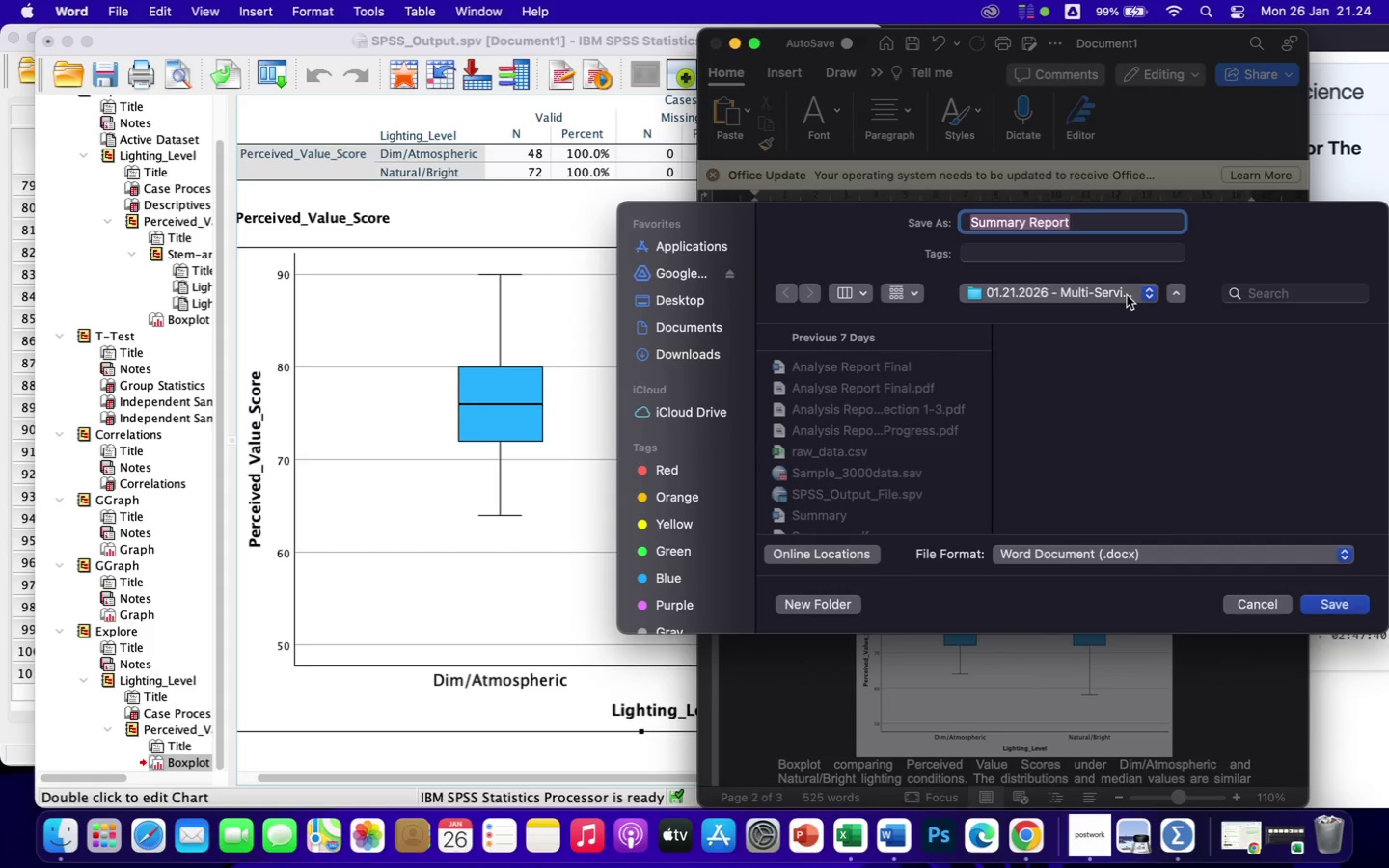 
left_click([1127, 295])
 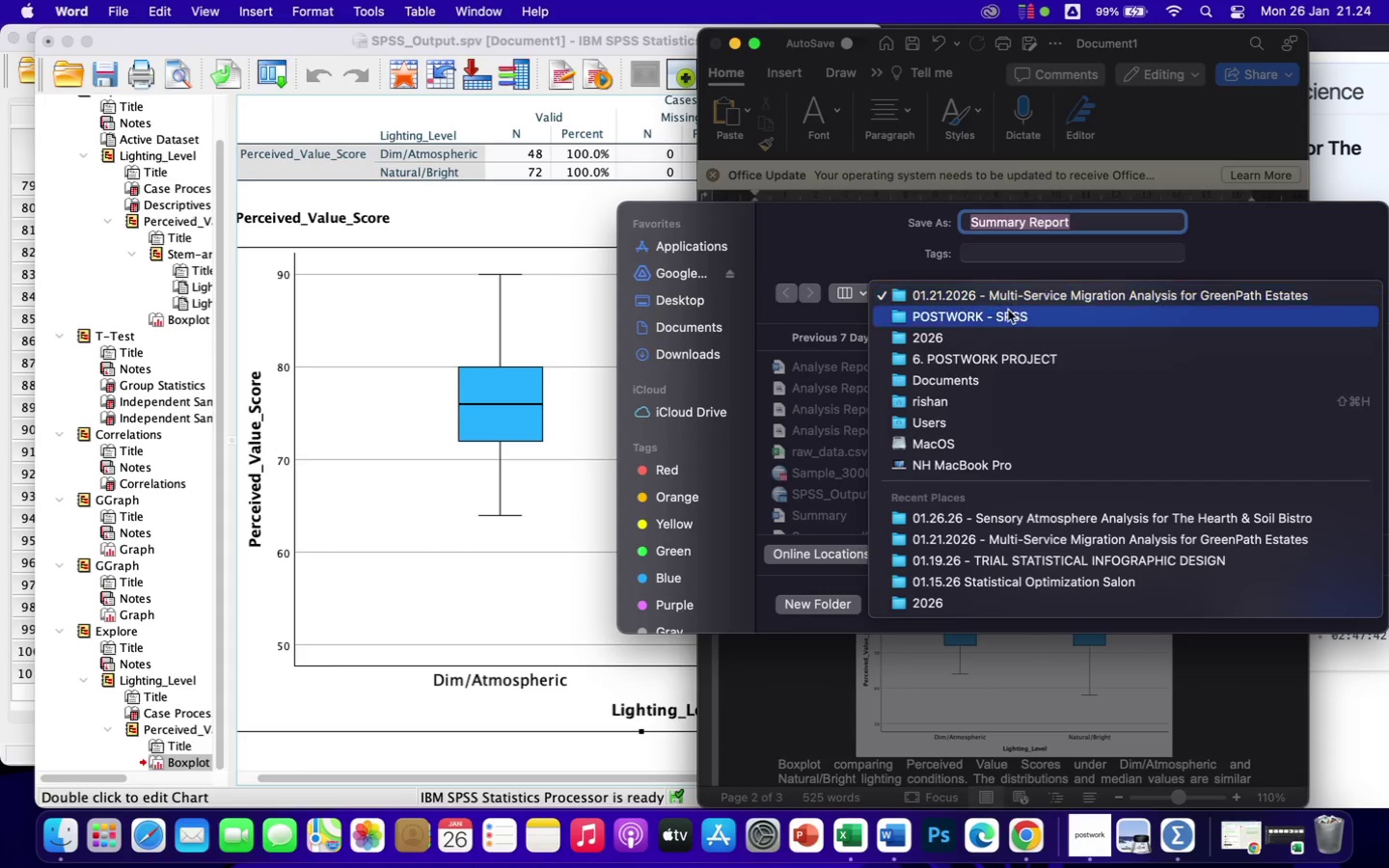 
left_click([1001, 312])
 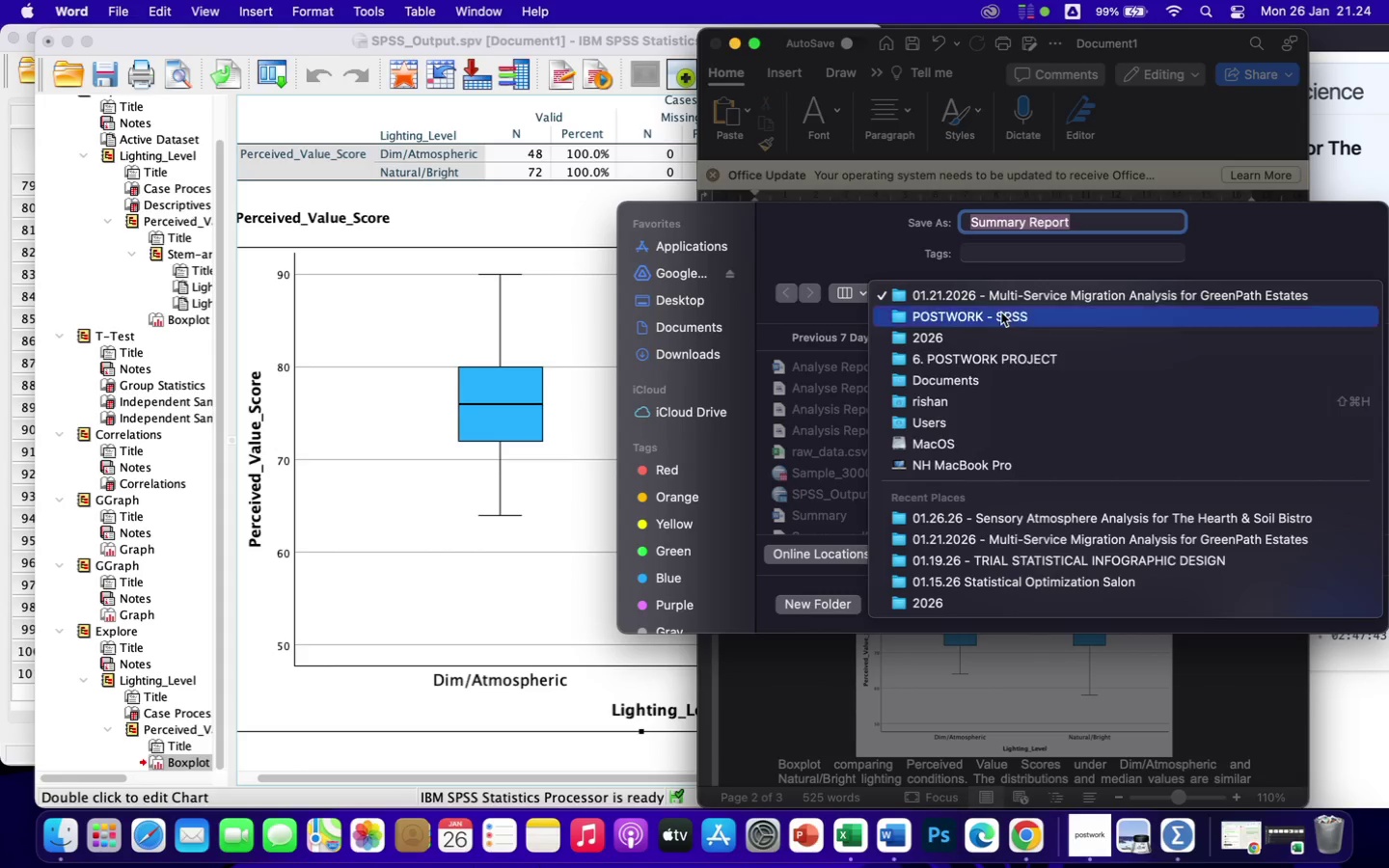 
double_click([1001, 312])
 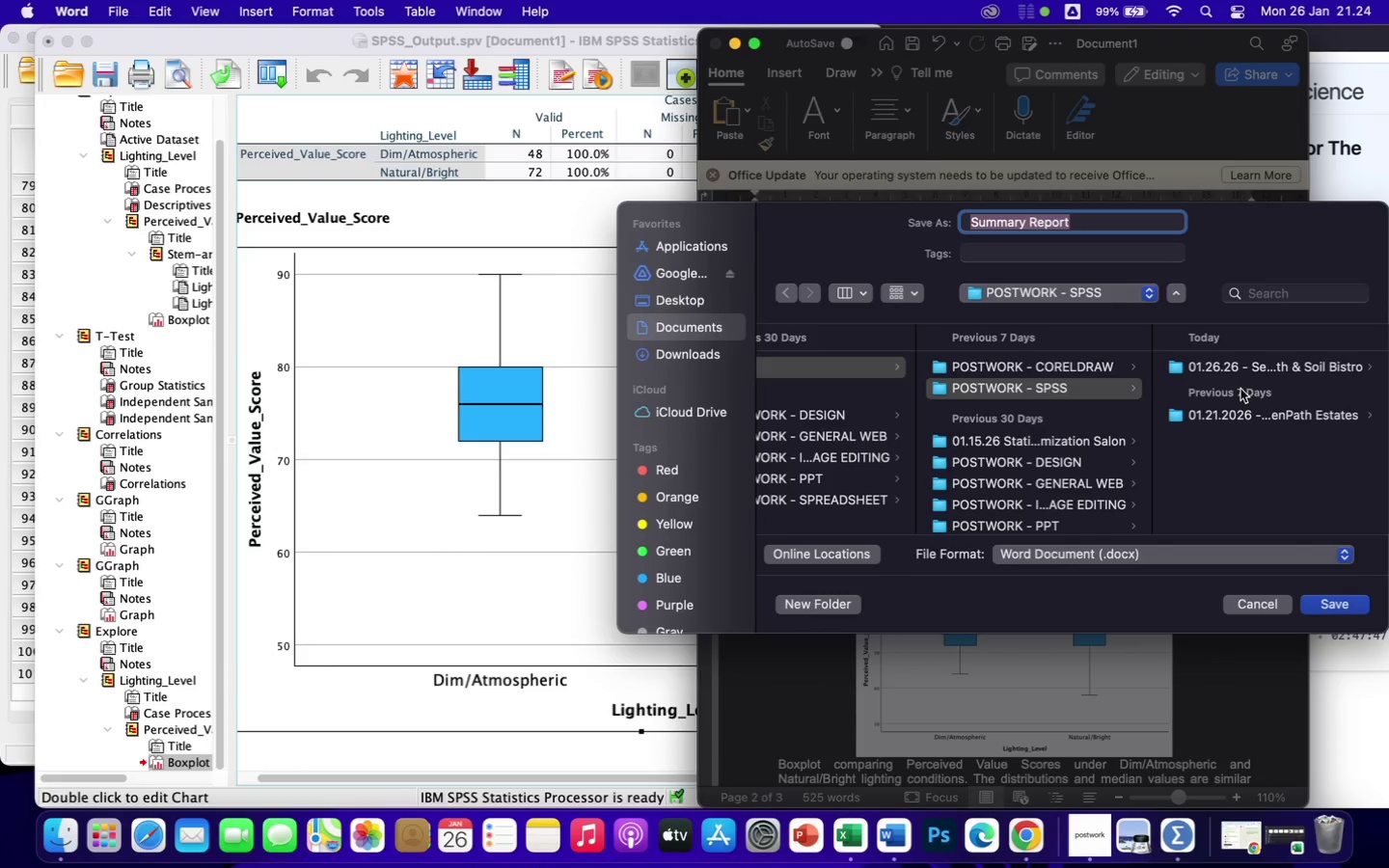 
wait(5.23)
 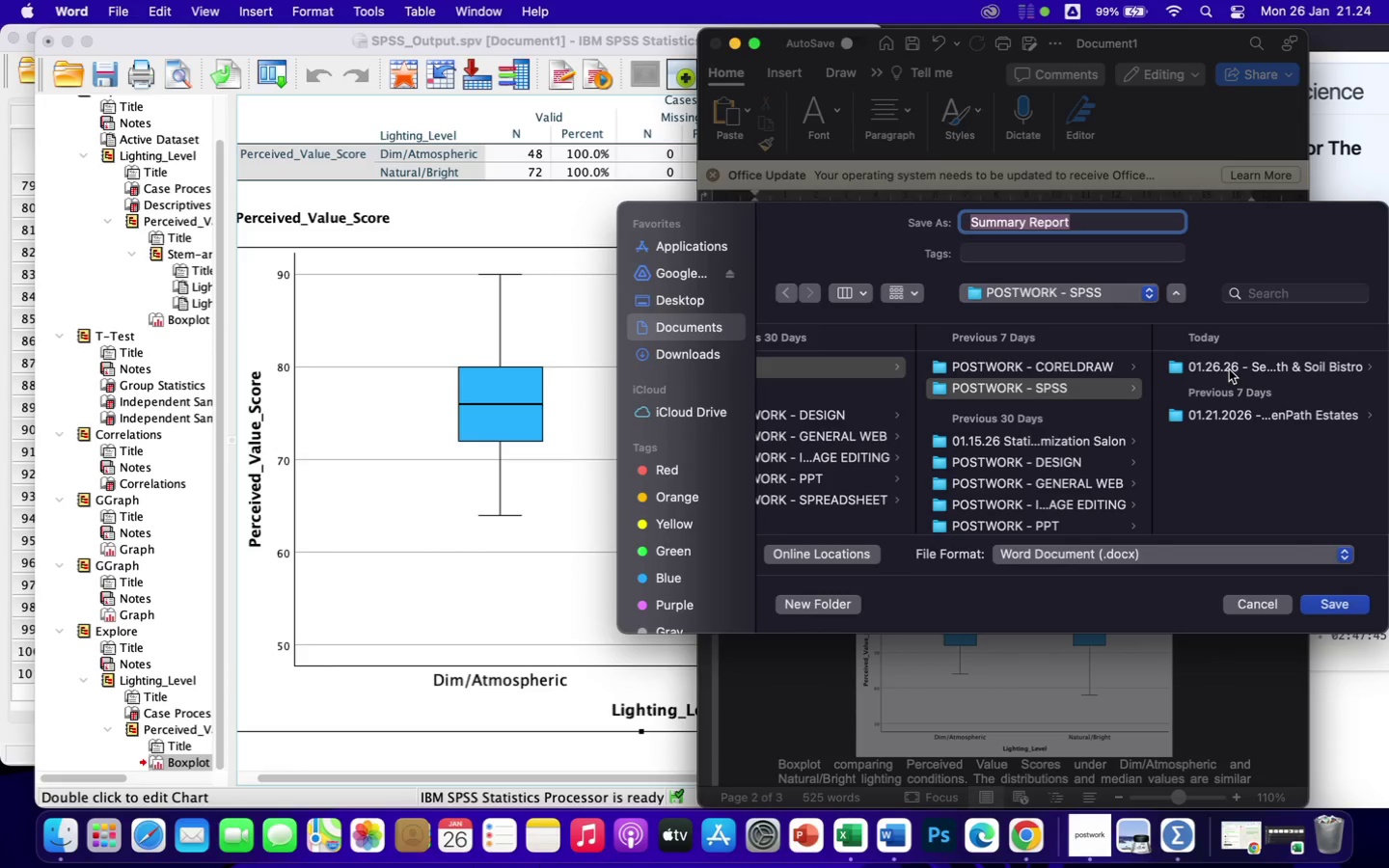 
left_click([1230, 370])
 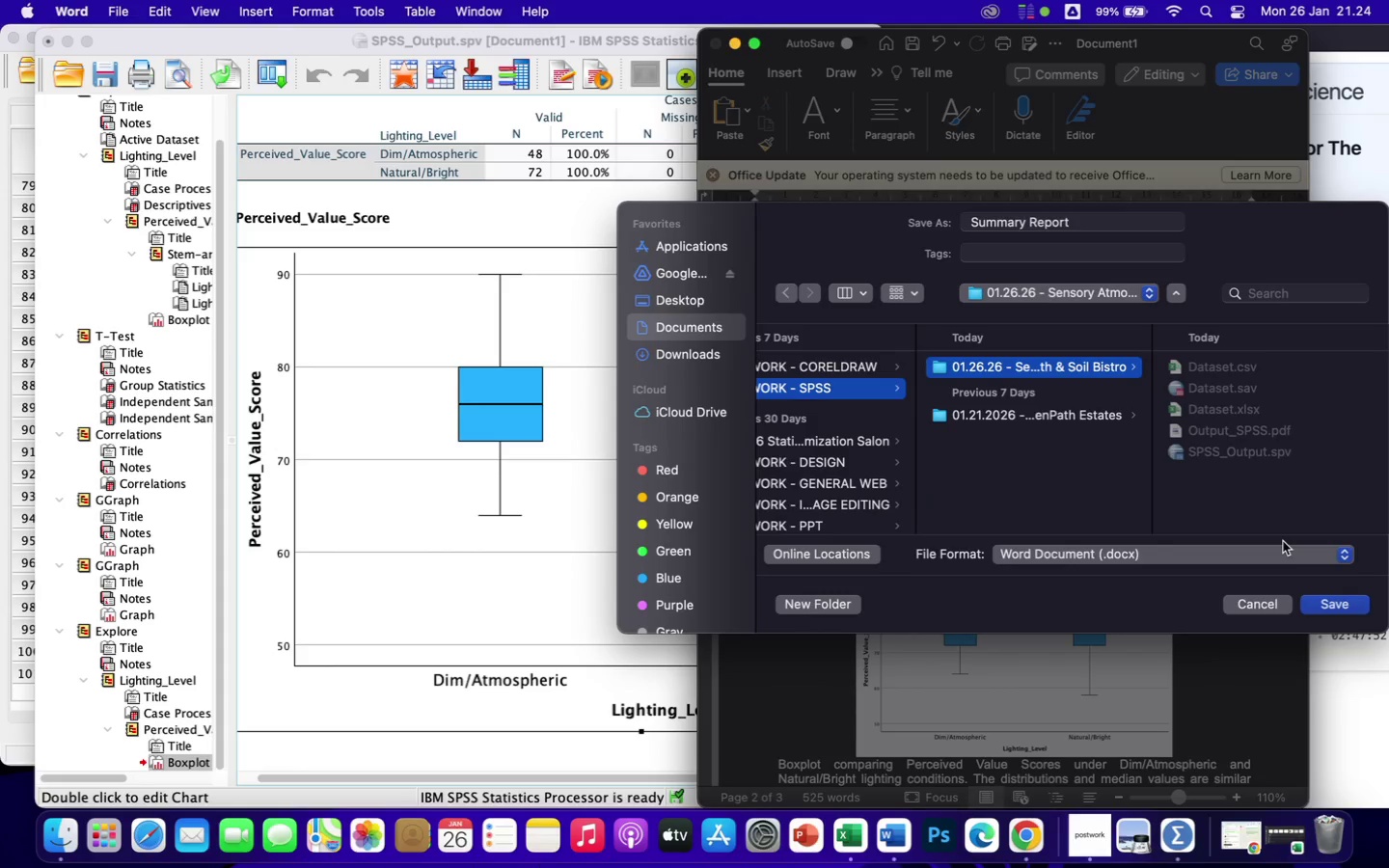 
wait(8.49)
 